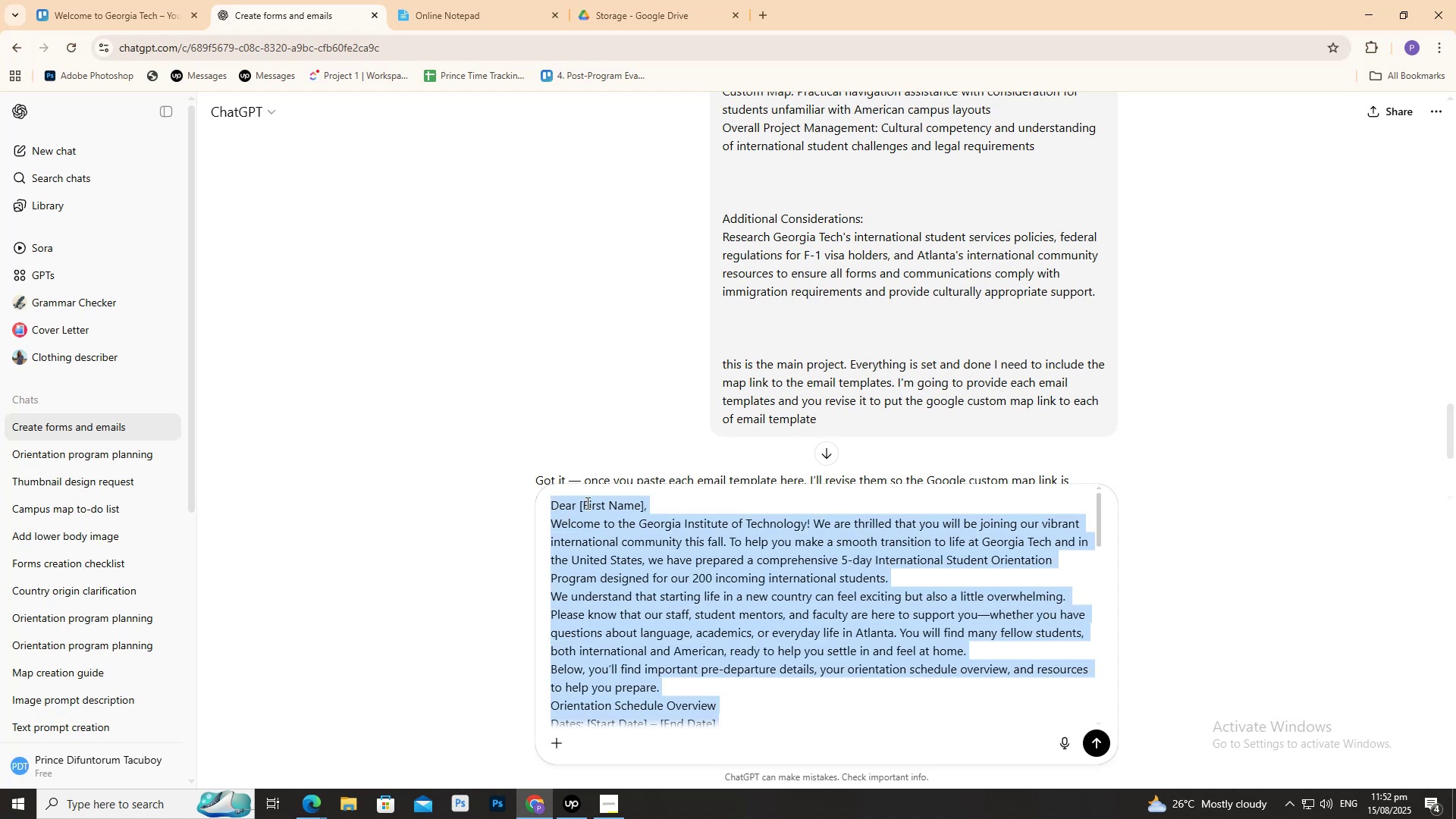 
key(Backspace)
type(Remember this info )
 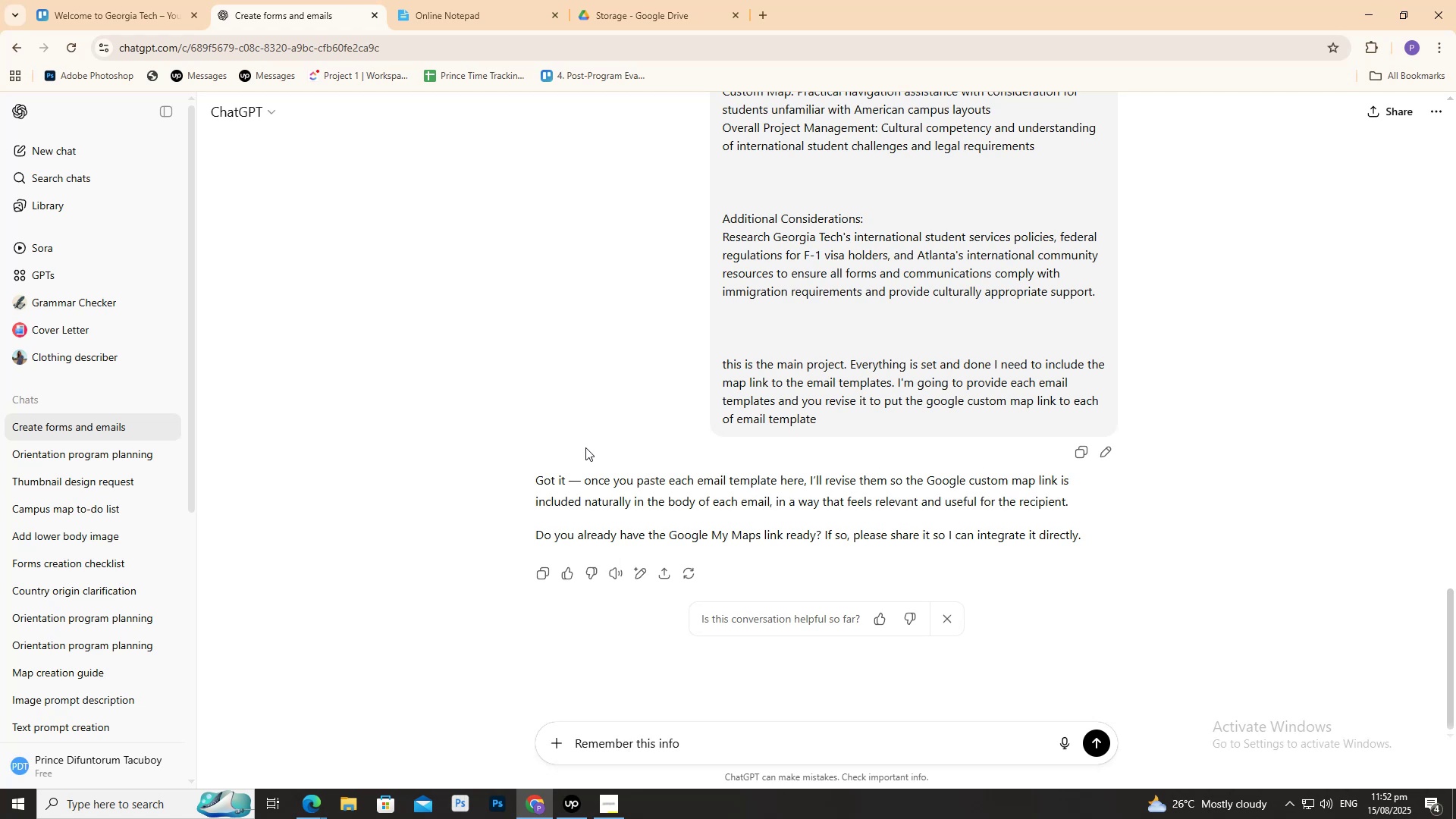 
key(Shift+Enter)
 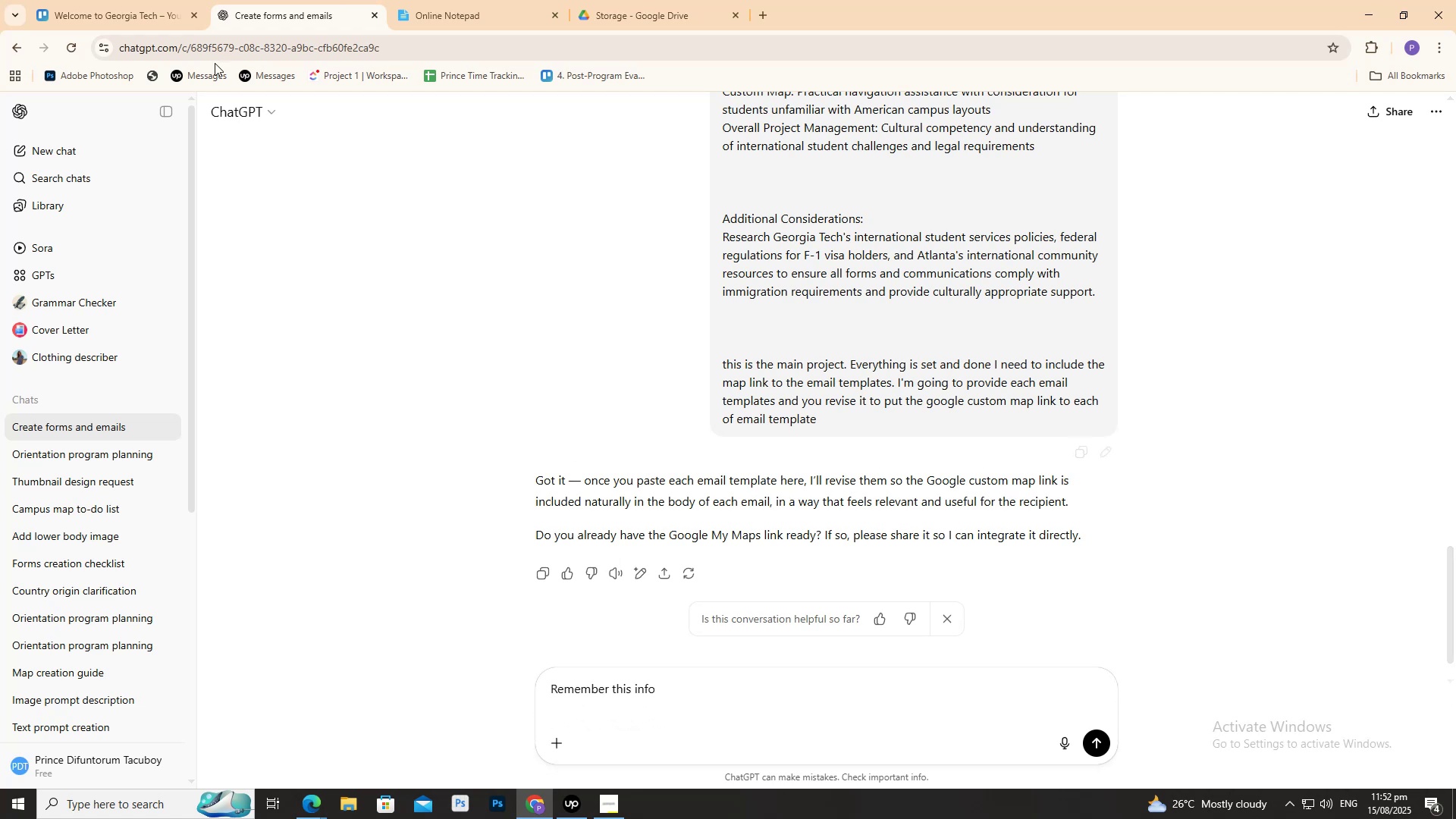 
left_click([71, 0])
 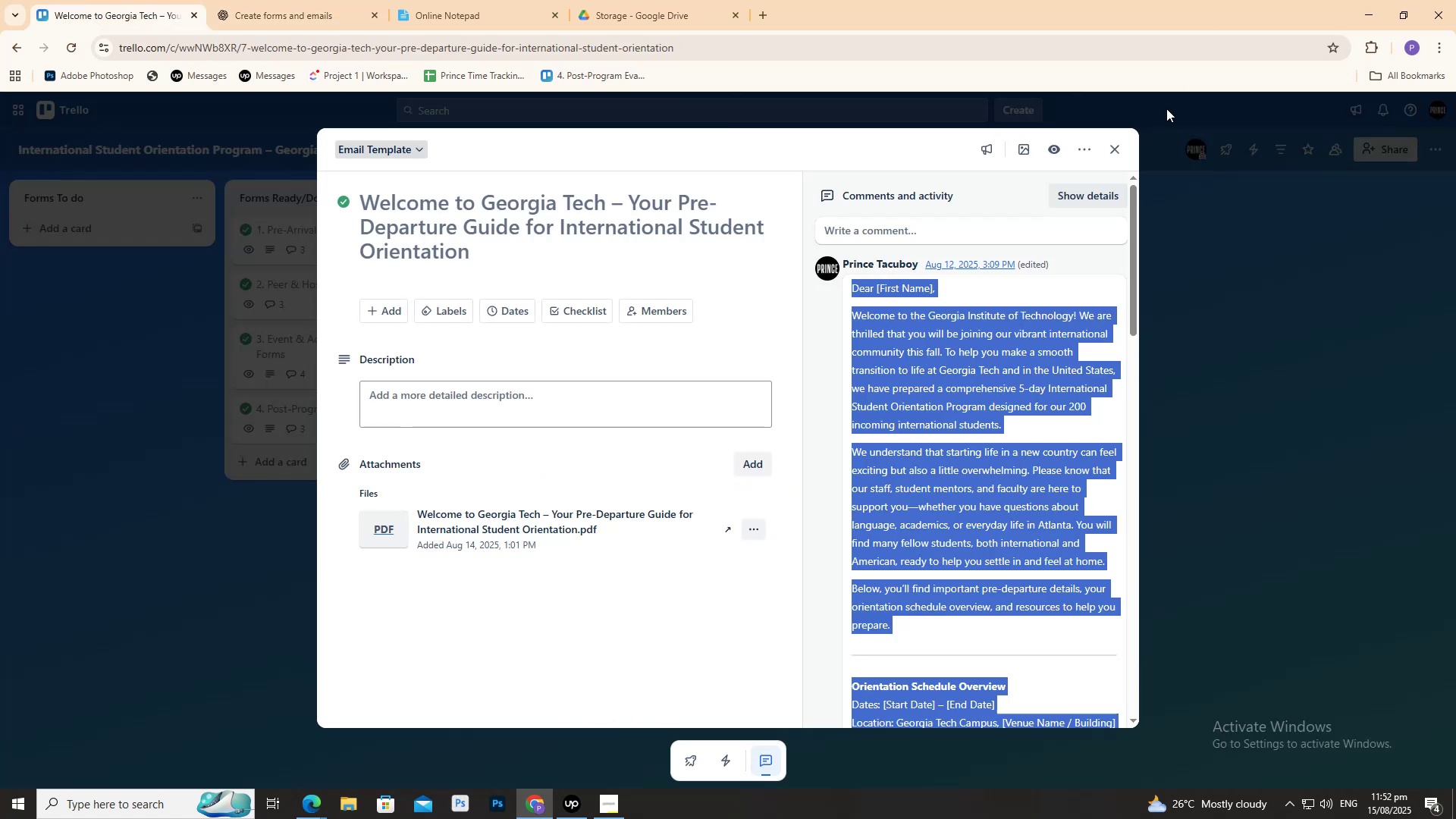 
scroll: coordinate [958, 390], scroll_direction: down, amount: 23.0
 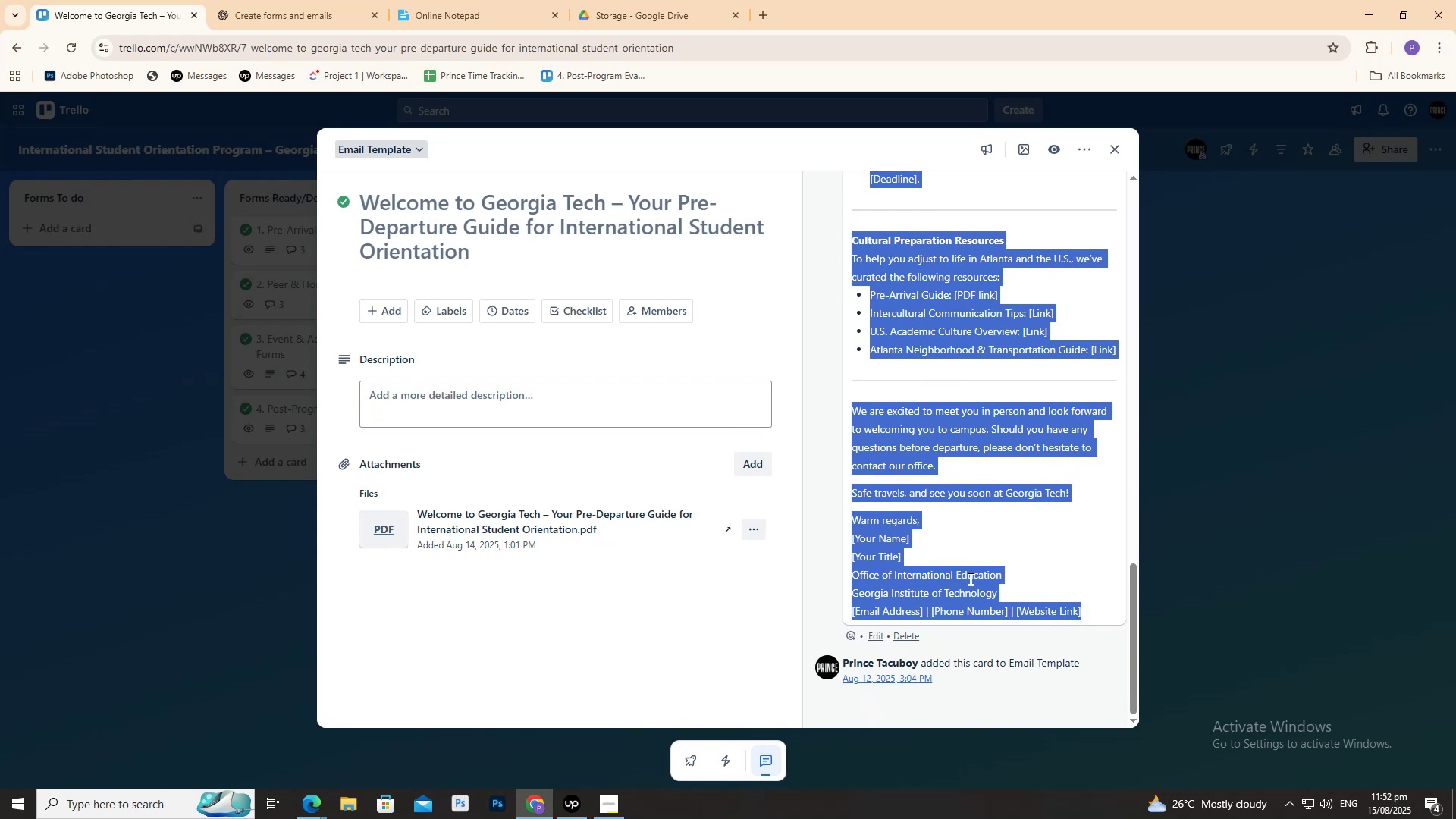 
double_click([937, 591])
 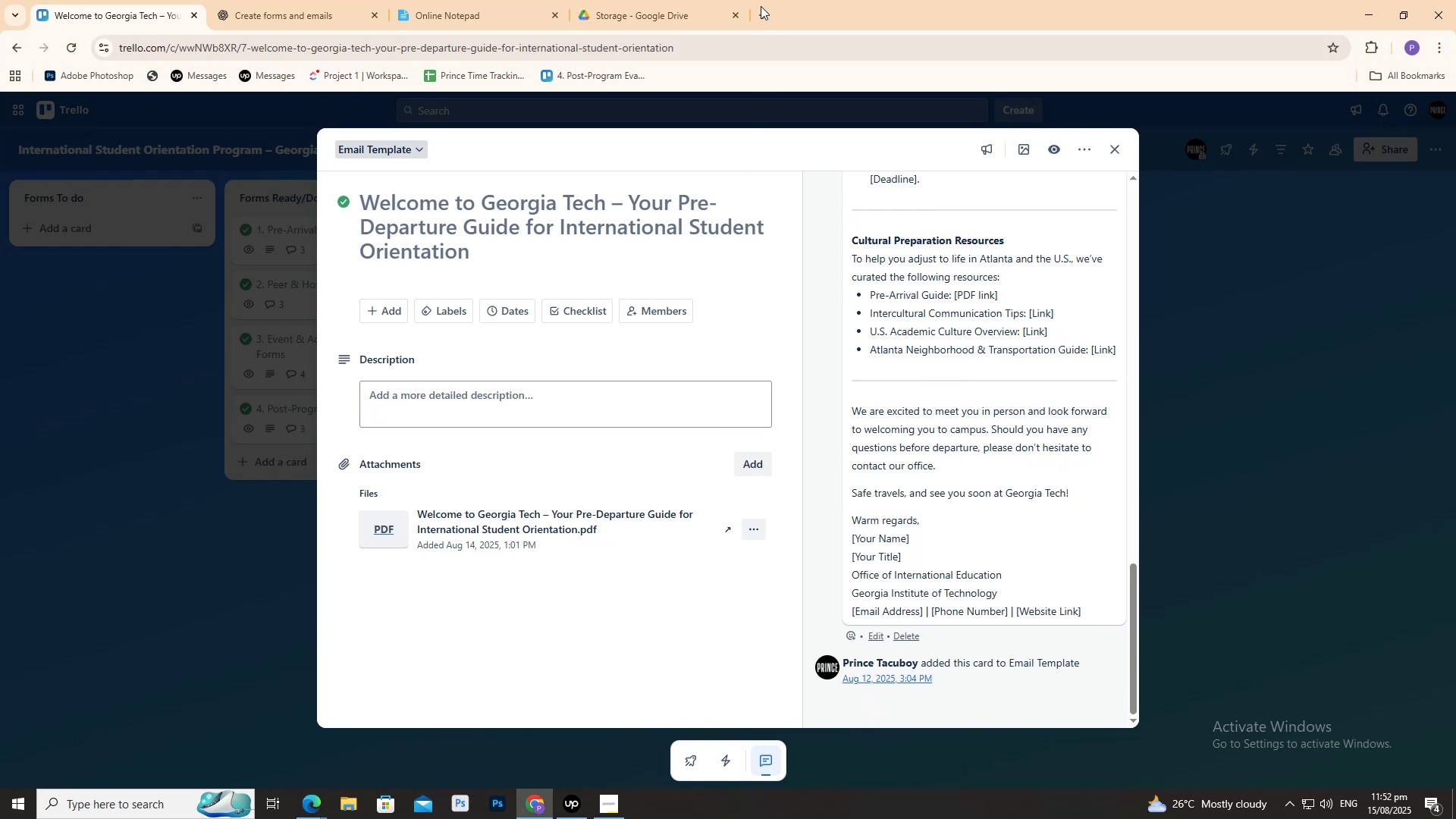 
left_click([761, 0])
 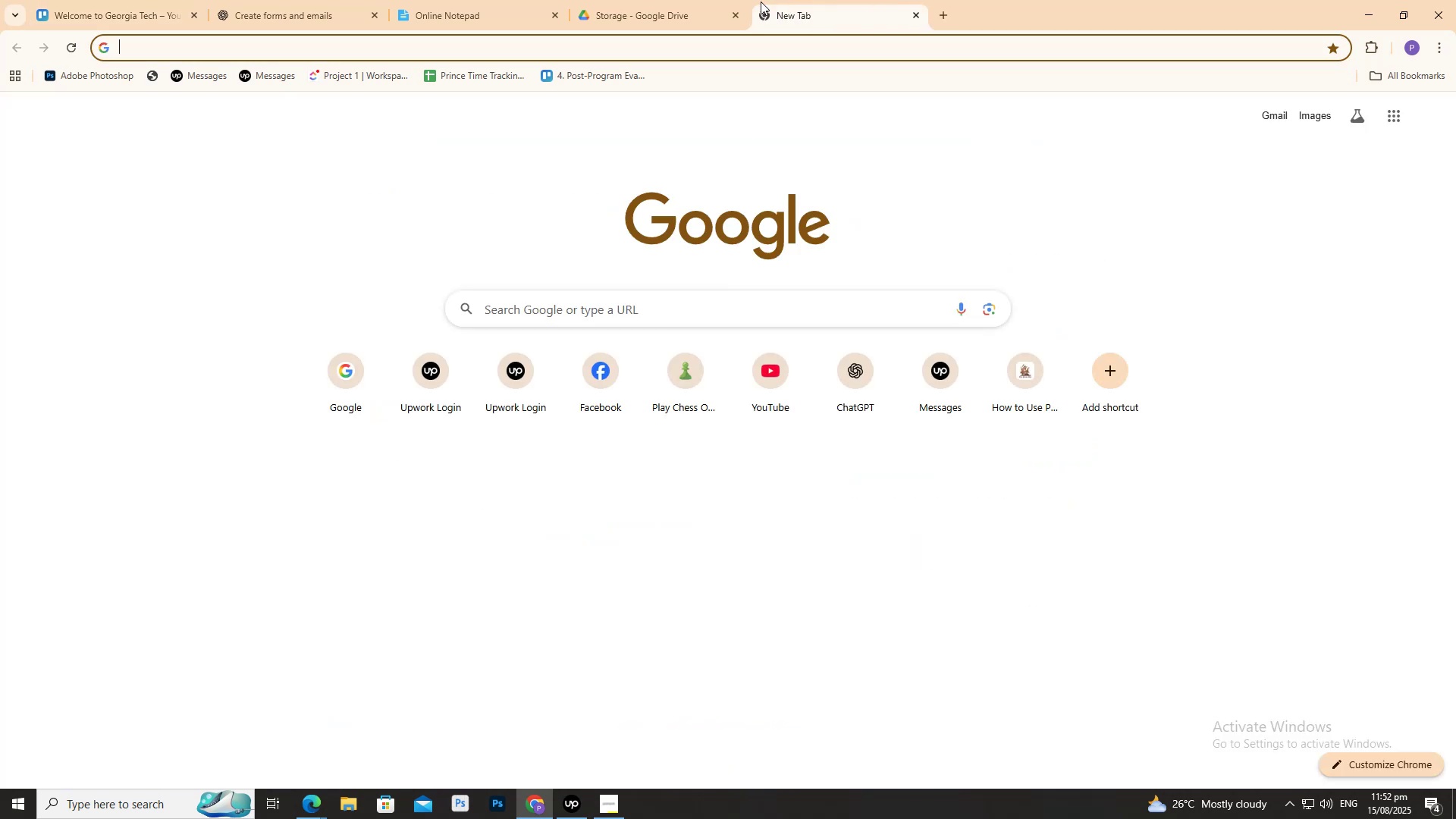 
key(G)
 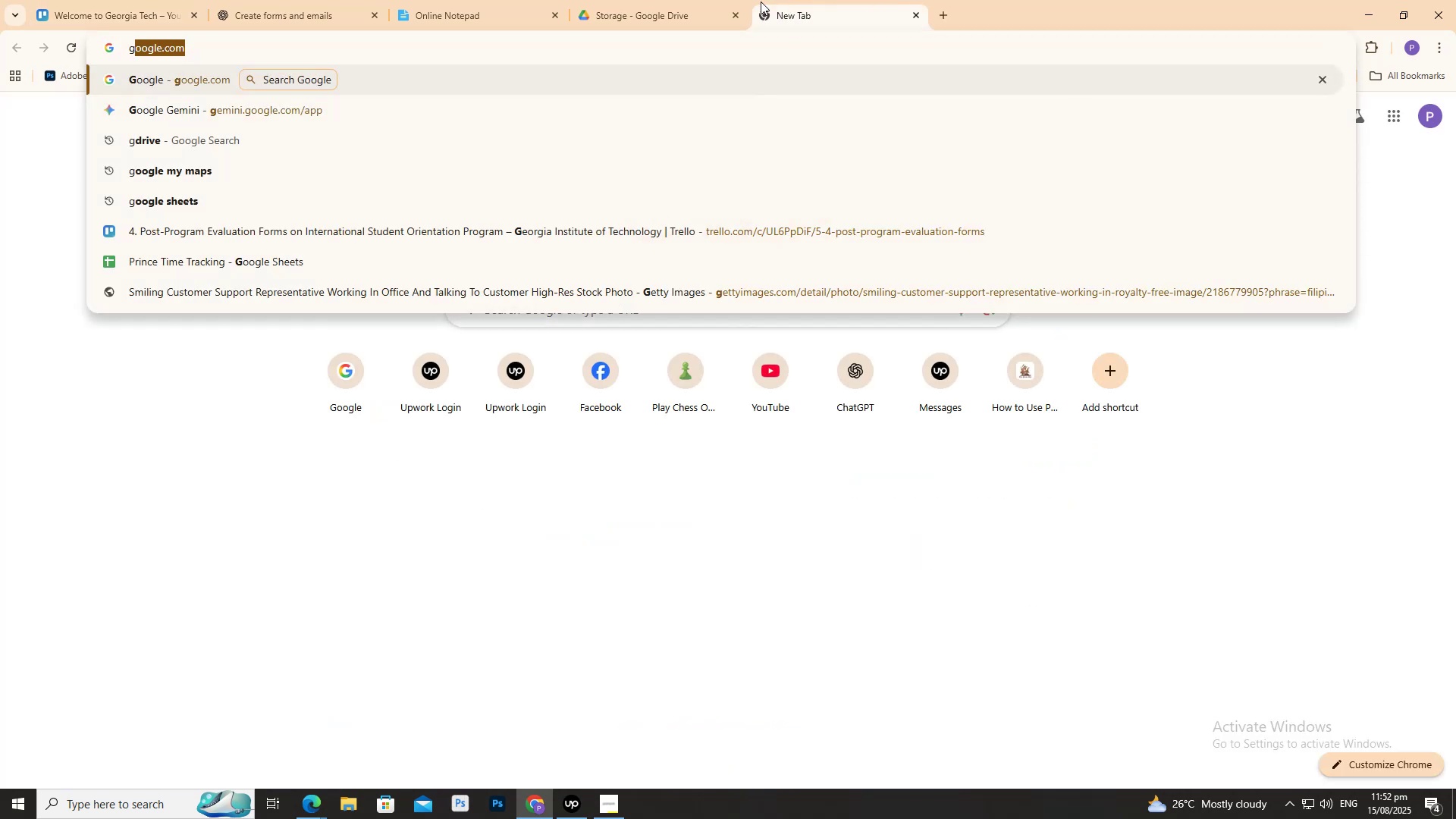 
key(Enter)
 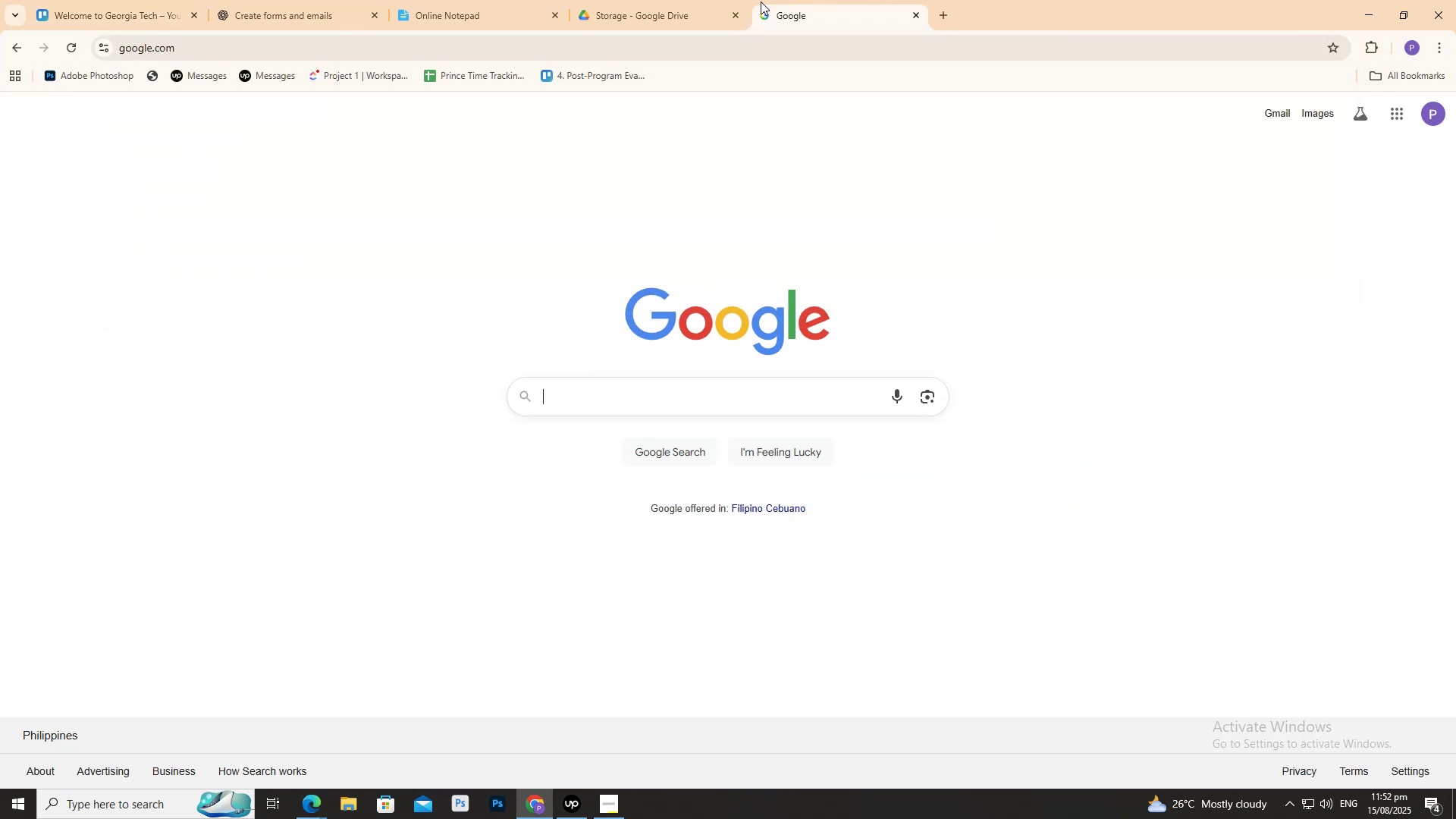 
type(geogia)
 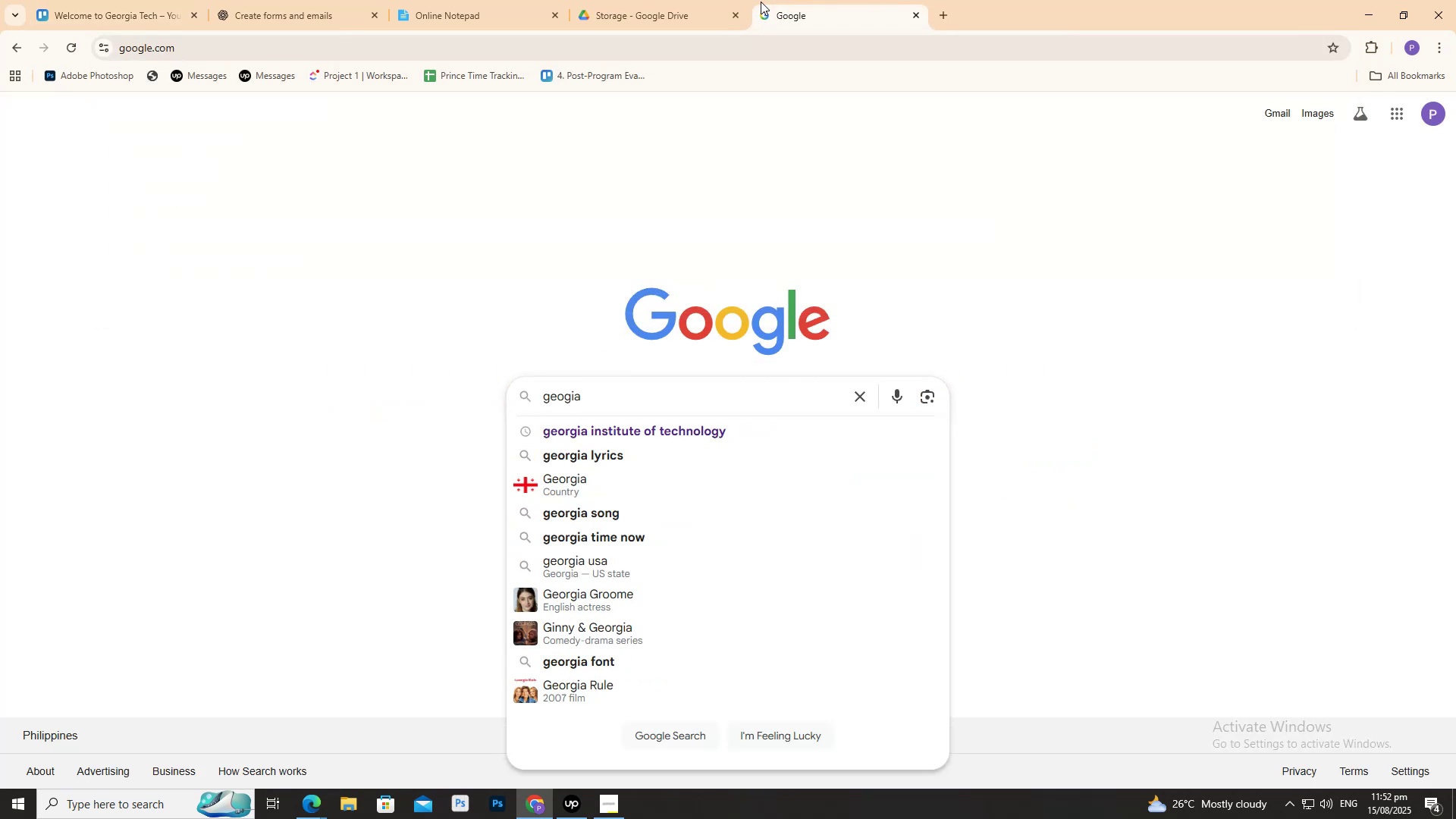 
key(ArrowDown)
 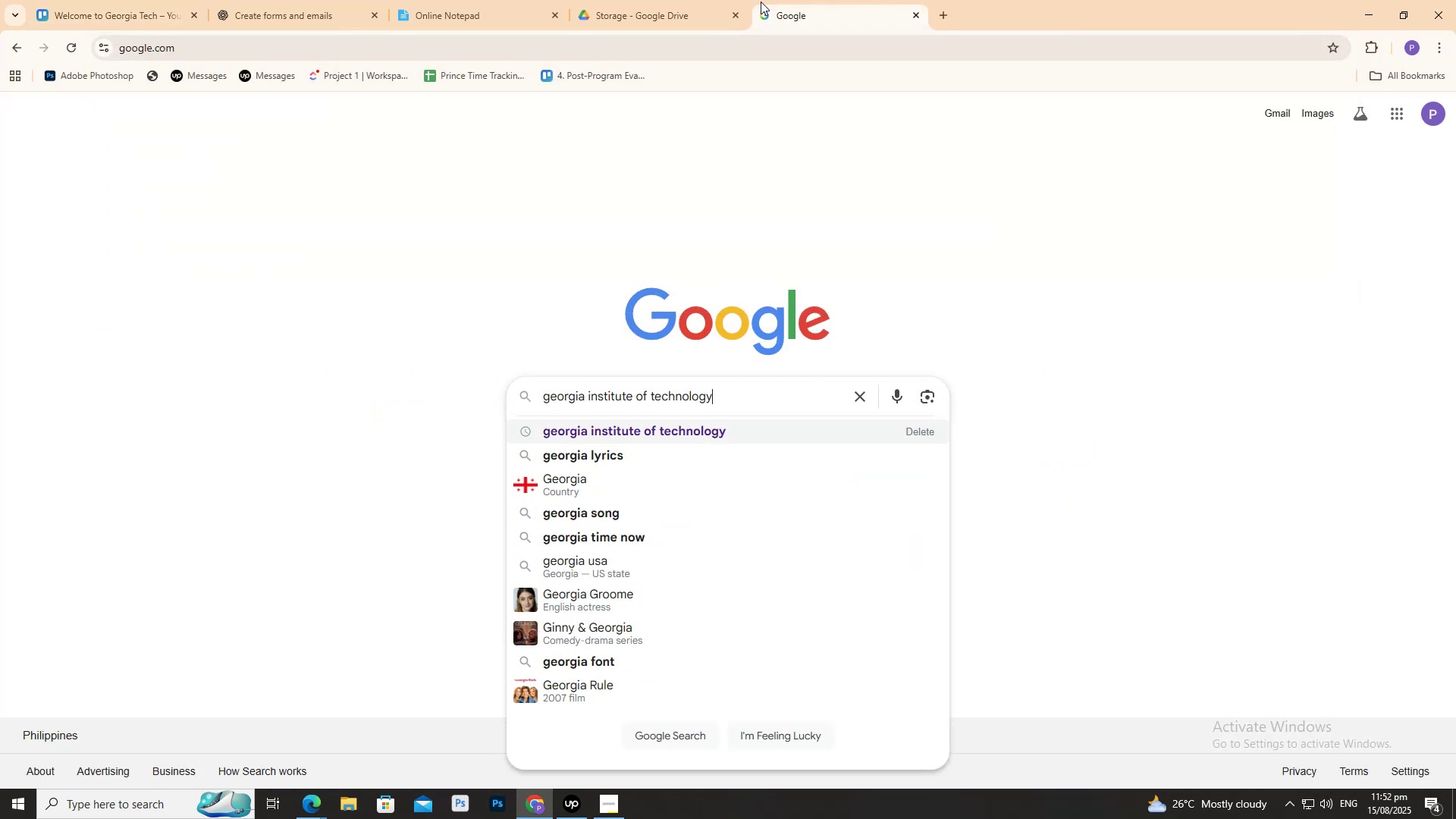 
key(Enter)
 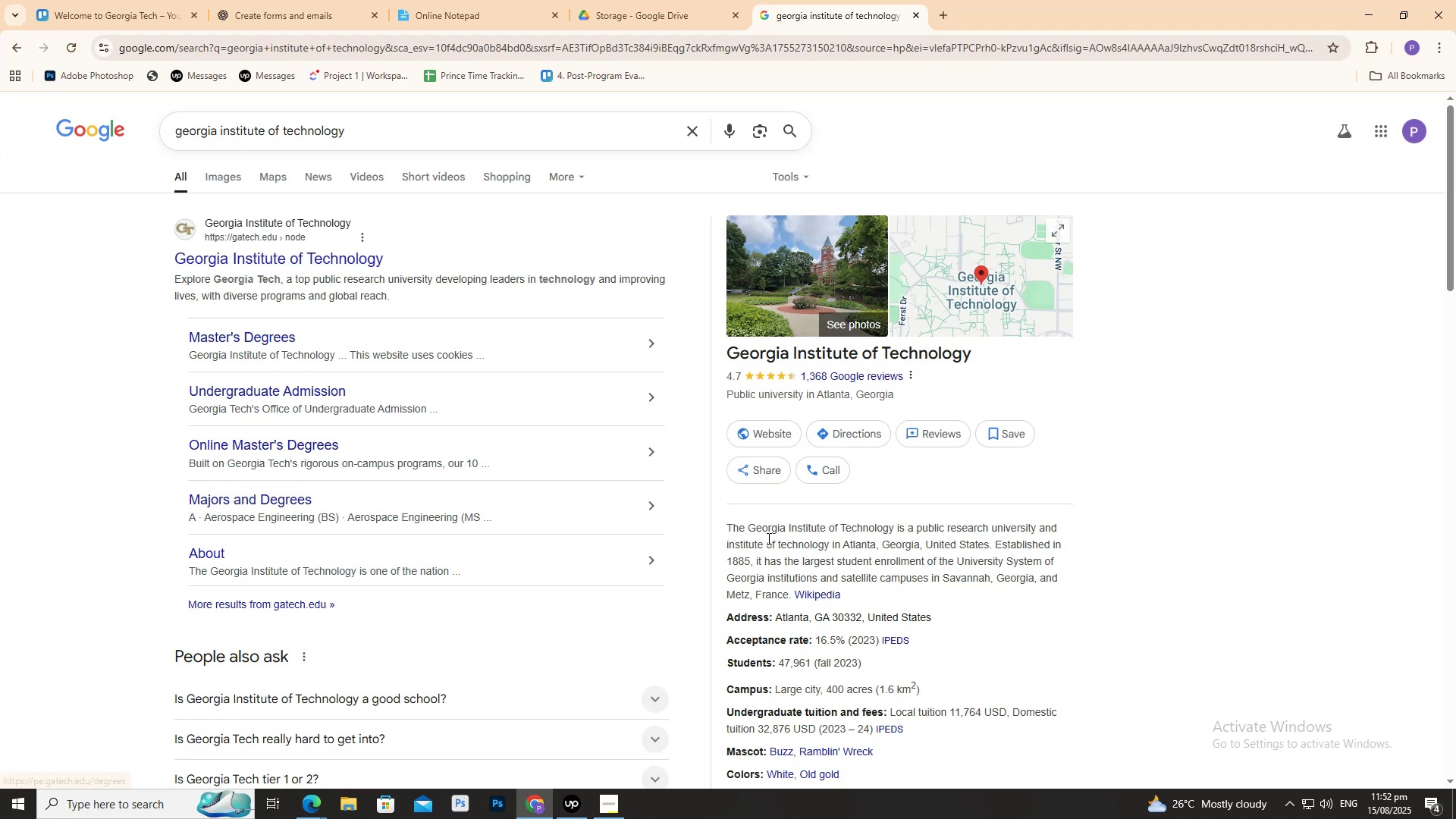 
left_click([821, 472])
 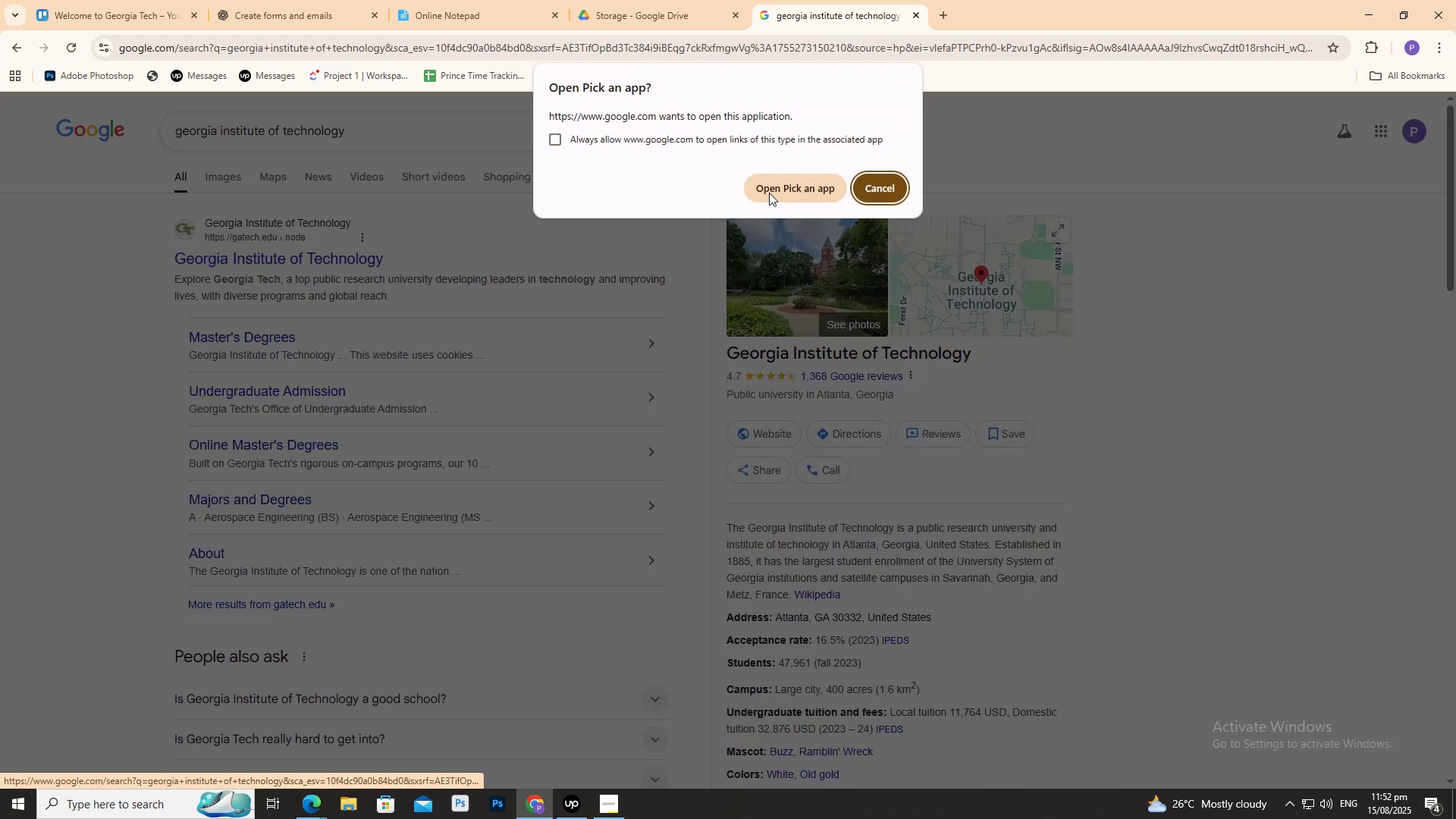 
left_click([769, 192])
 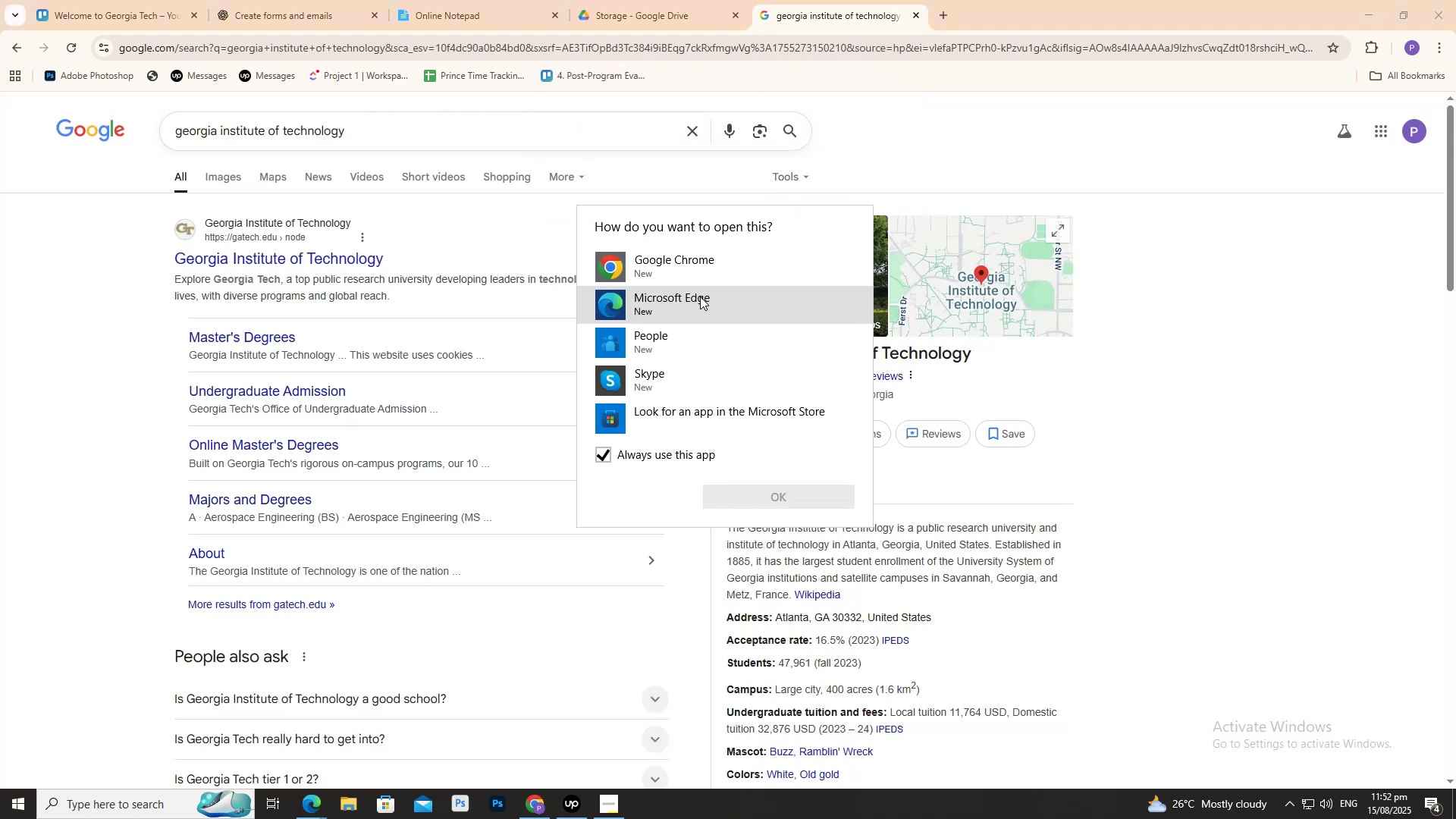 
double_click([692, 267])
 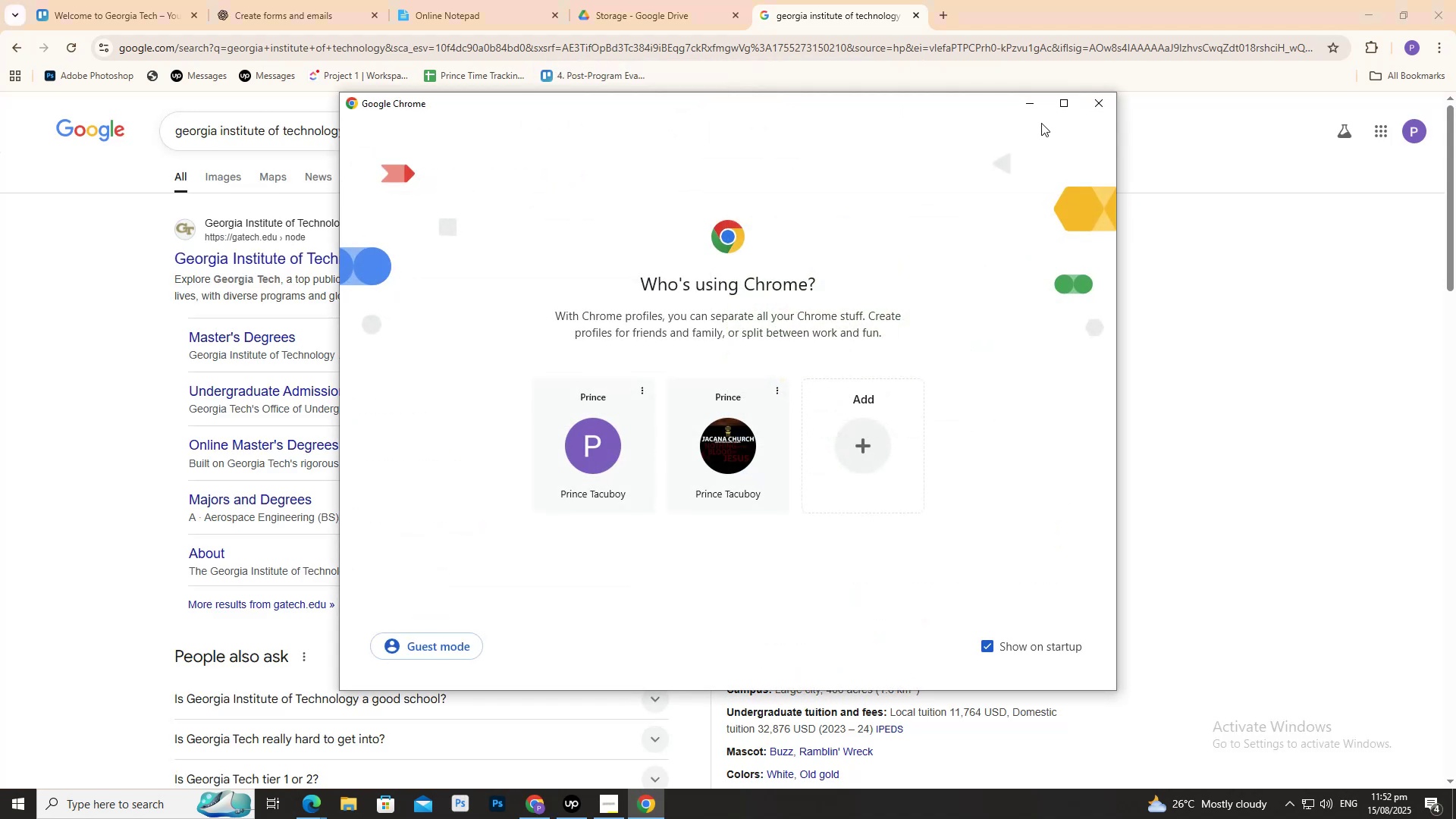 
left_click([1096, 102])
 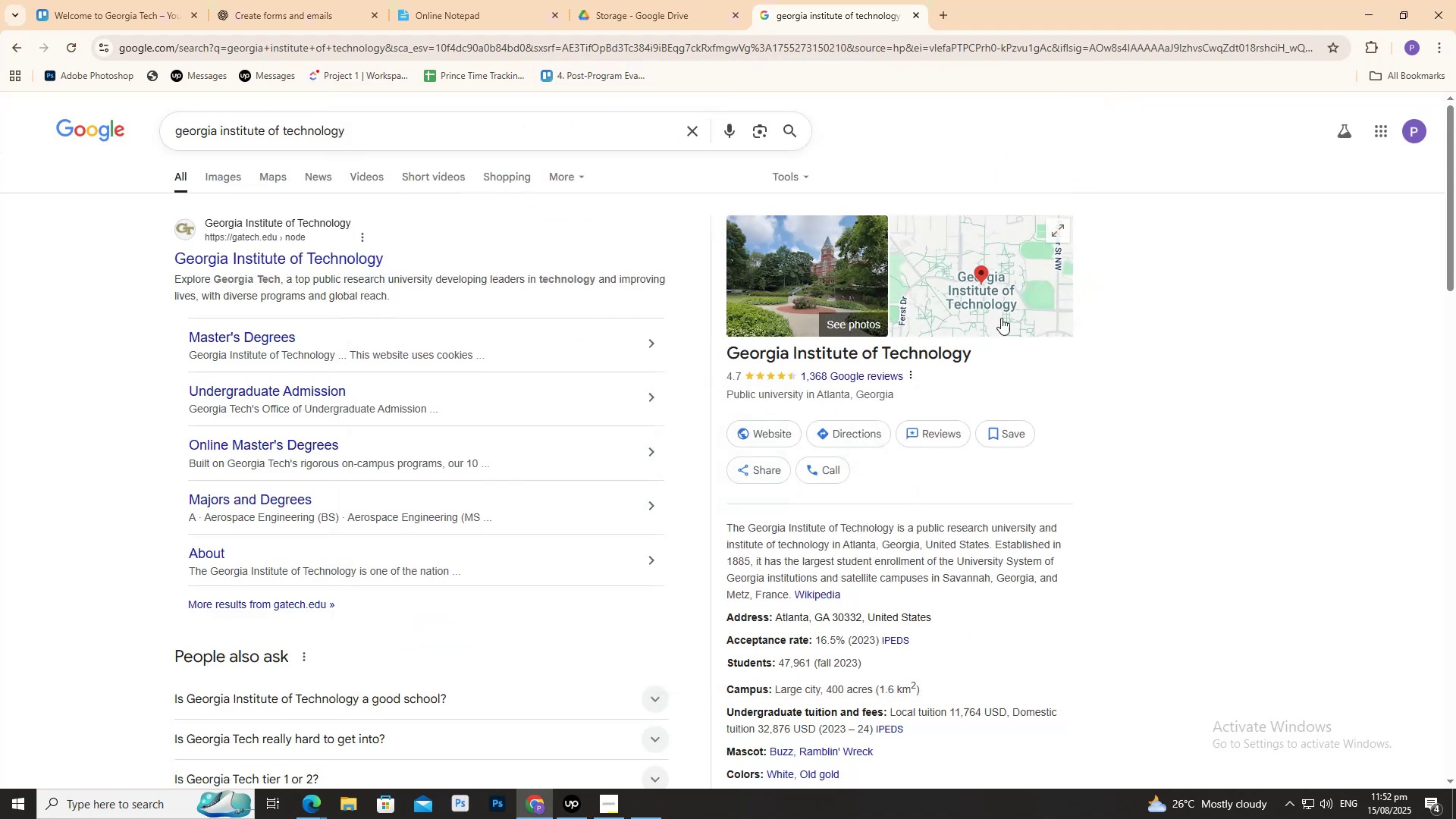 
scroll: coordinate [971, 384], scroll_direction: down, amount: 3.0
 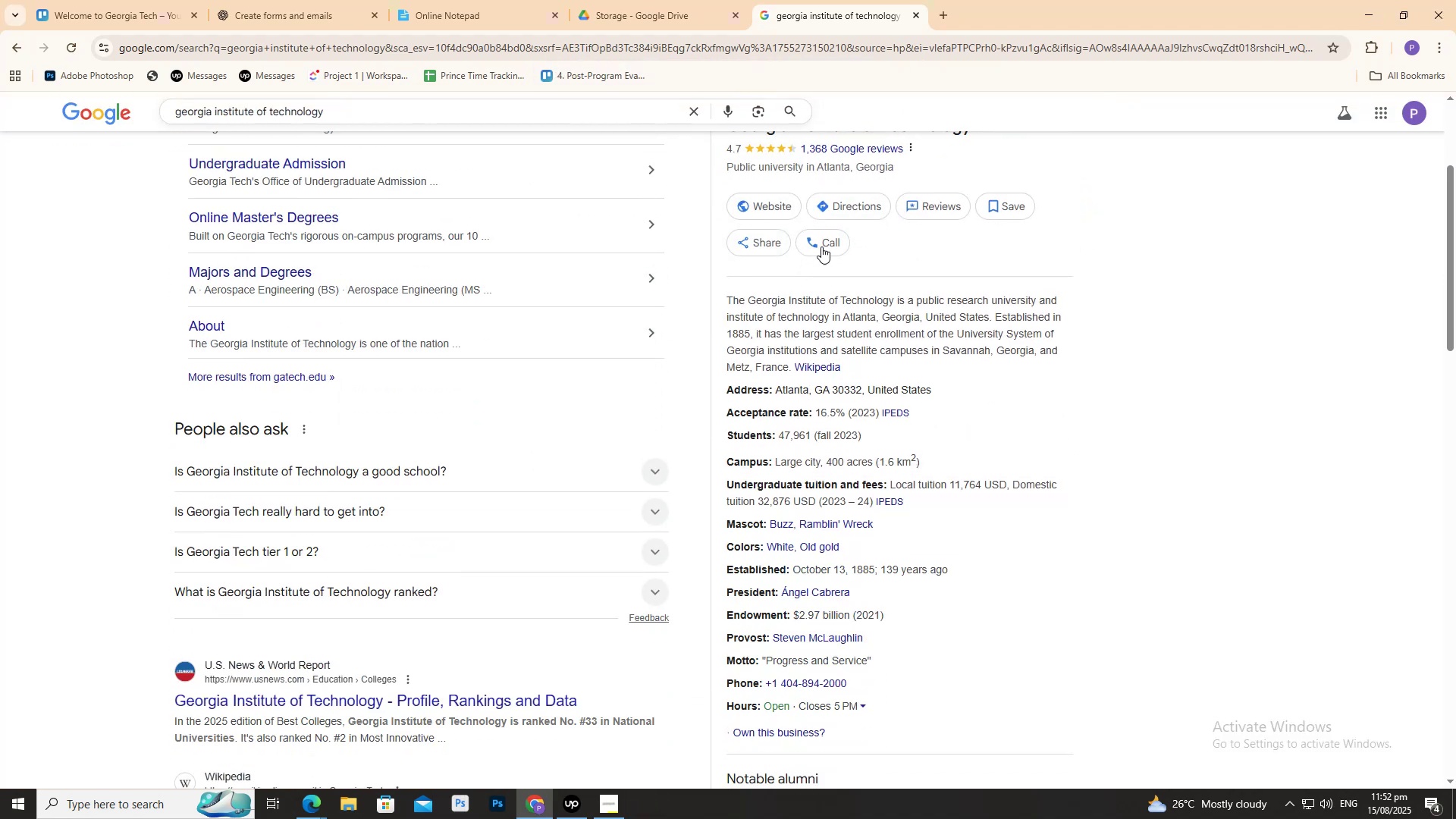 
scroll: coordinate [822, 244], scroll_direction: up, amount: 1.0
 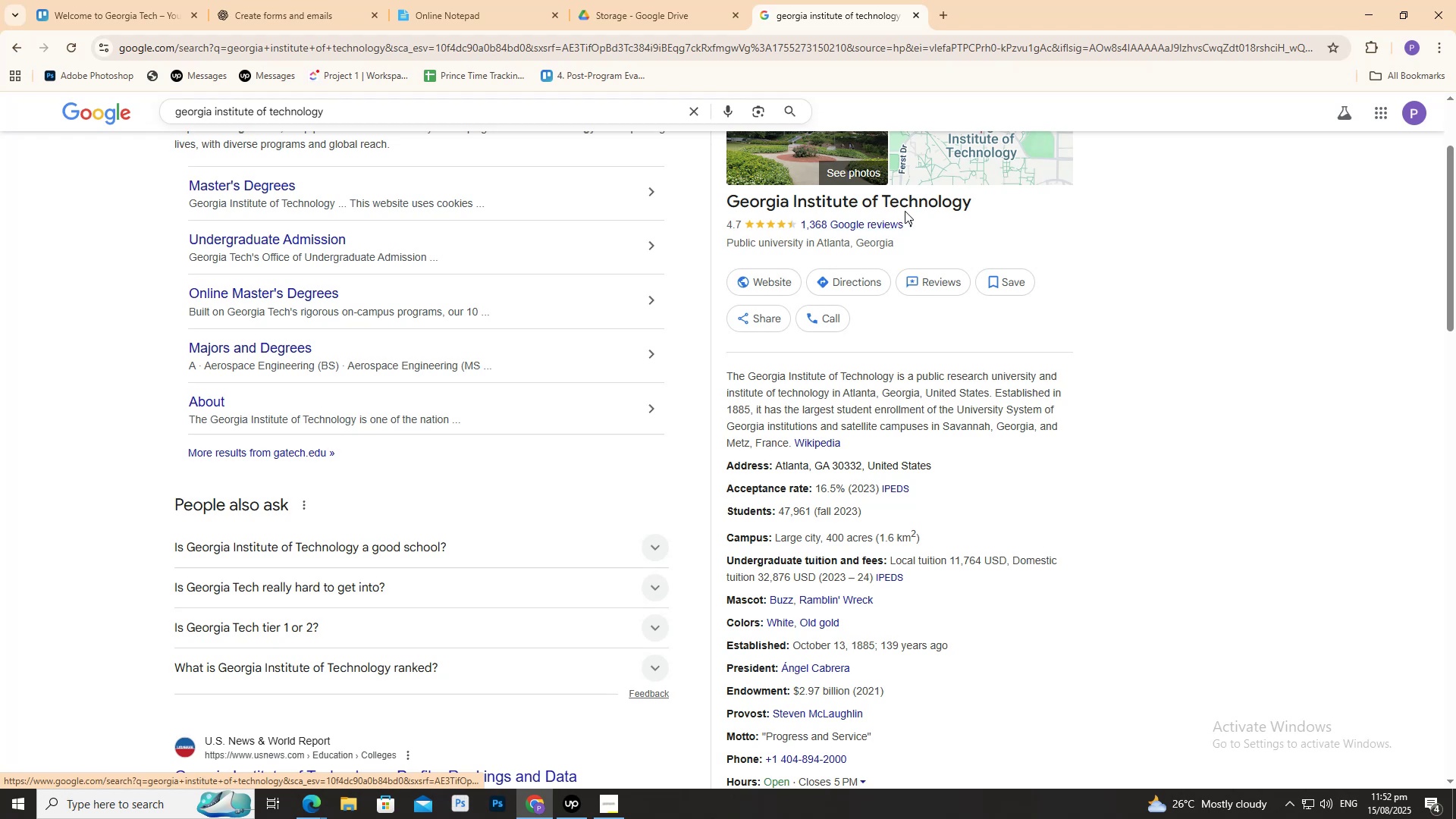 
left_click([912, 202])
 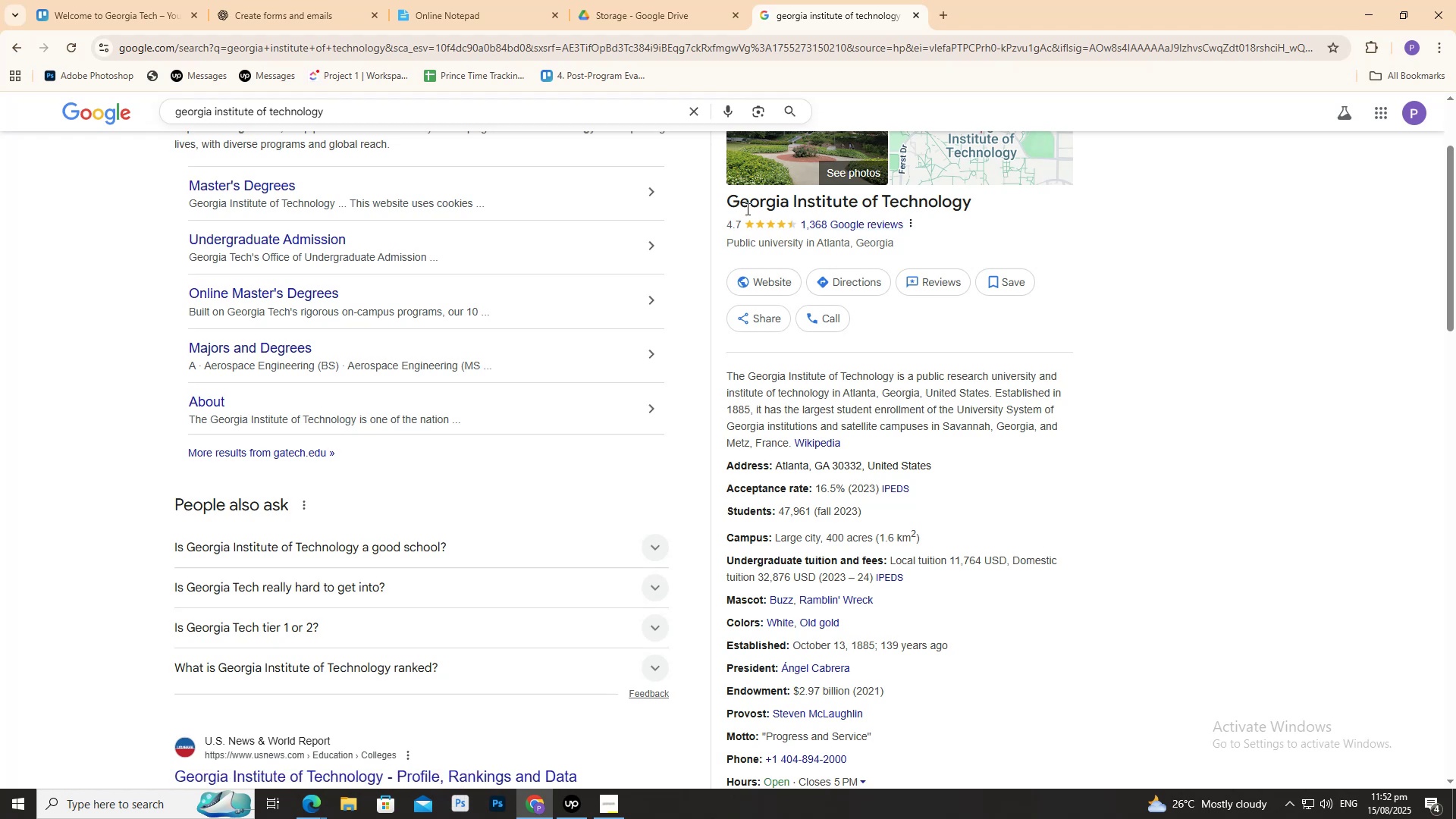 
left_click([746, 209])
 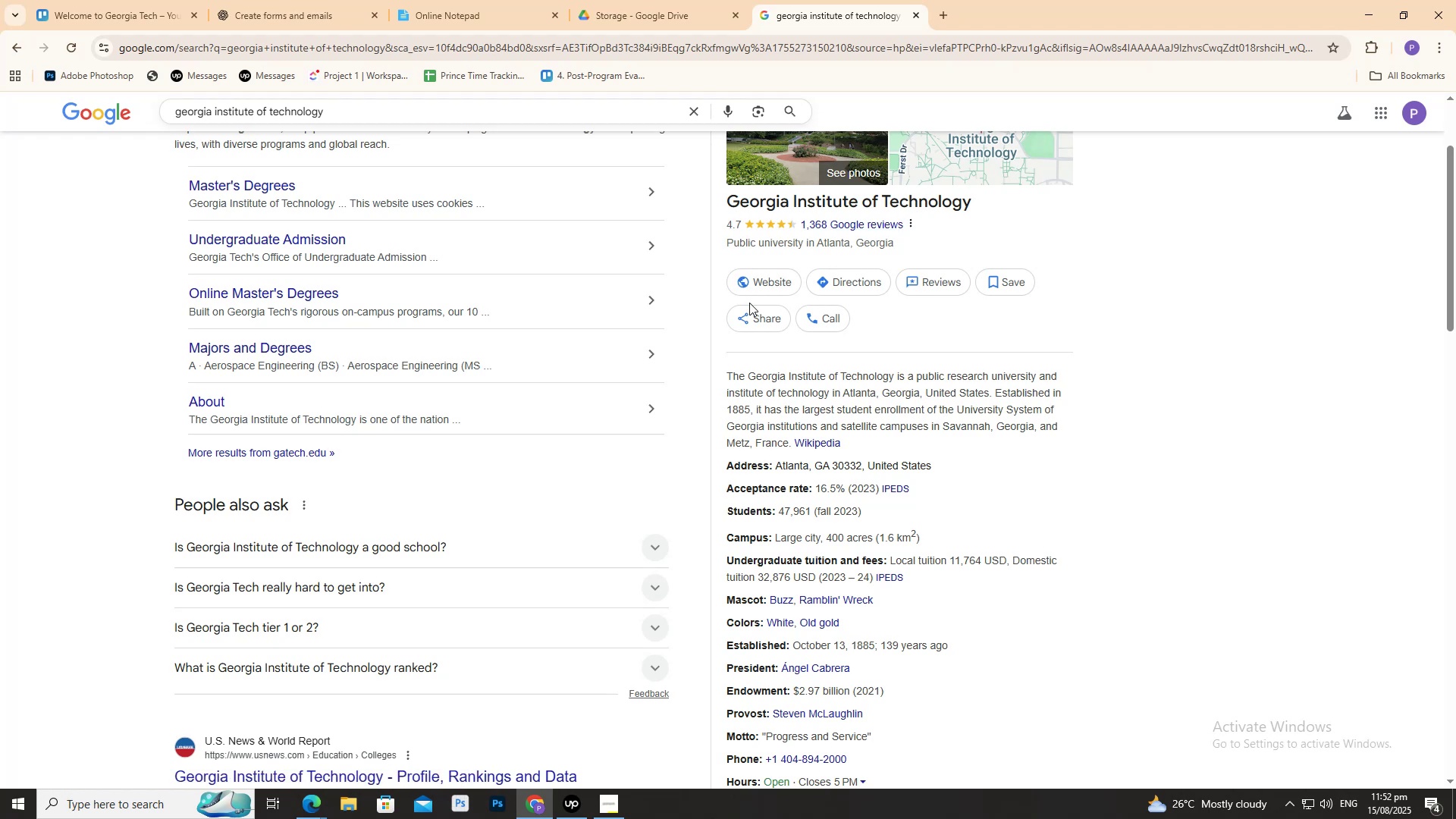 
scroll: coordinate [747, 293], scroll_direction: up, amount: 3.0
 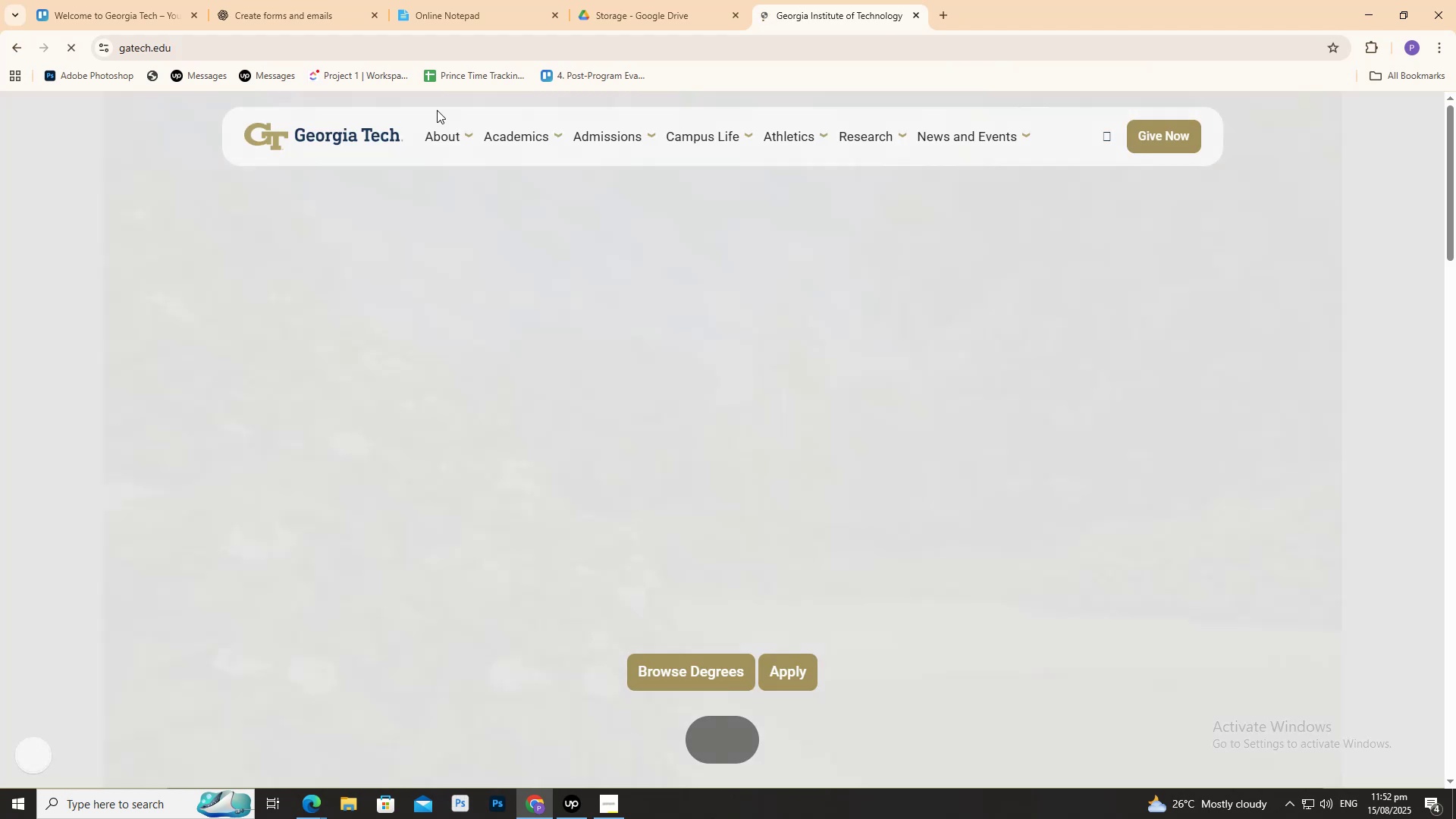 
key(Control+C)
 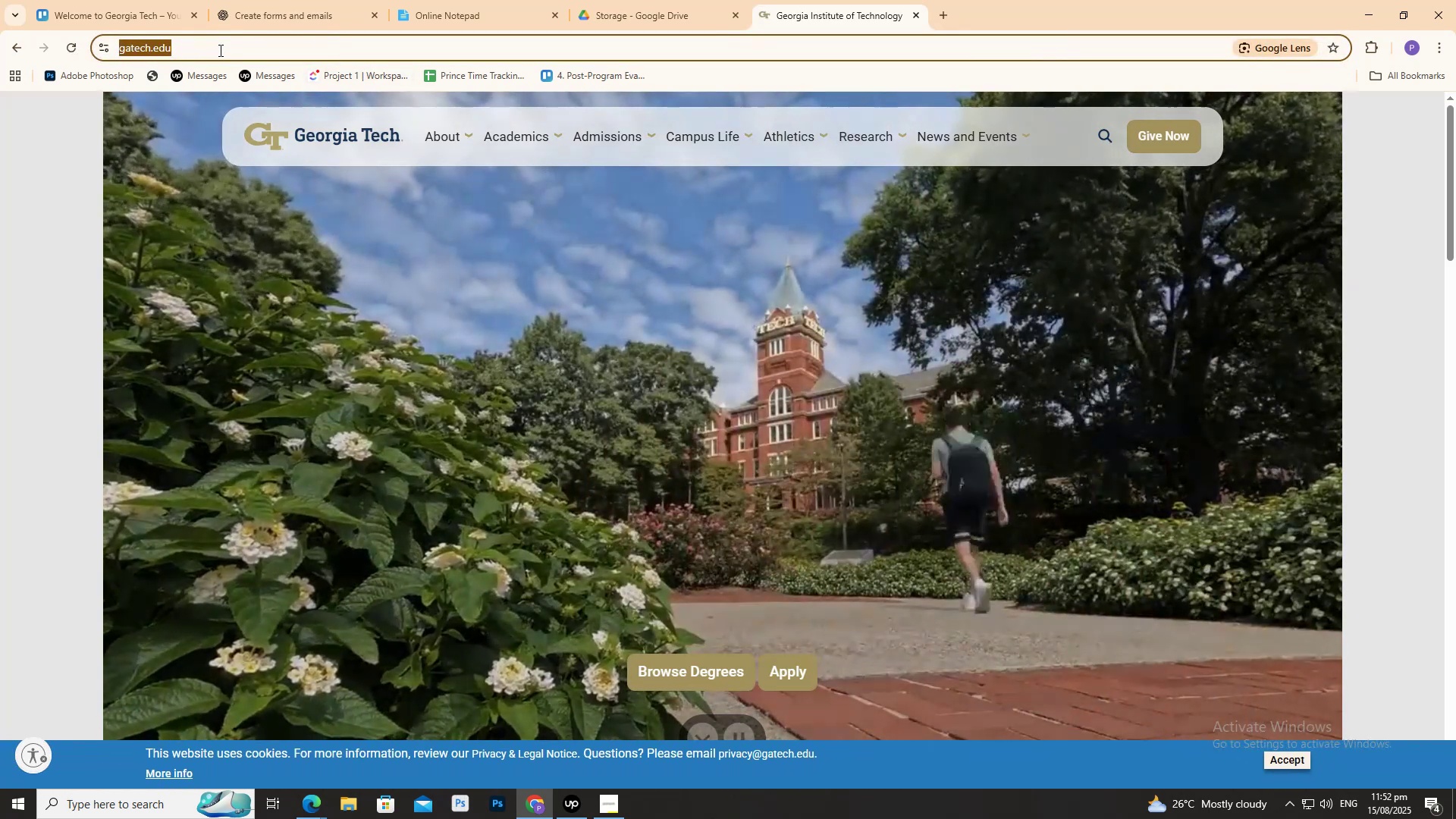 
key(Control+C)
 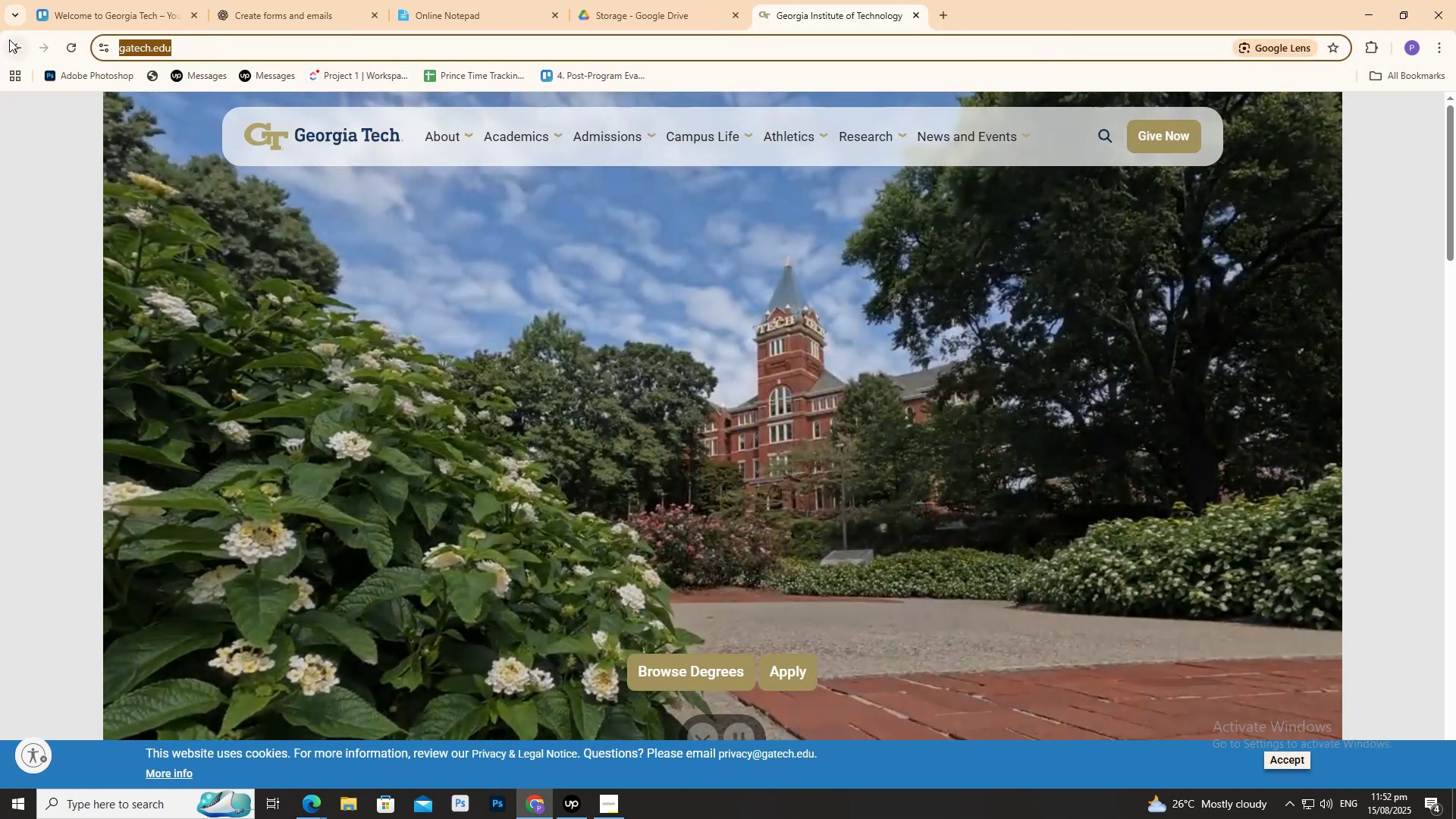 
left_click([13, 51])
 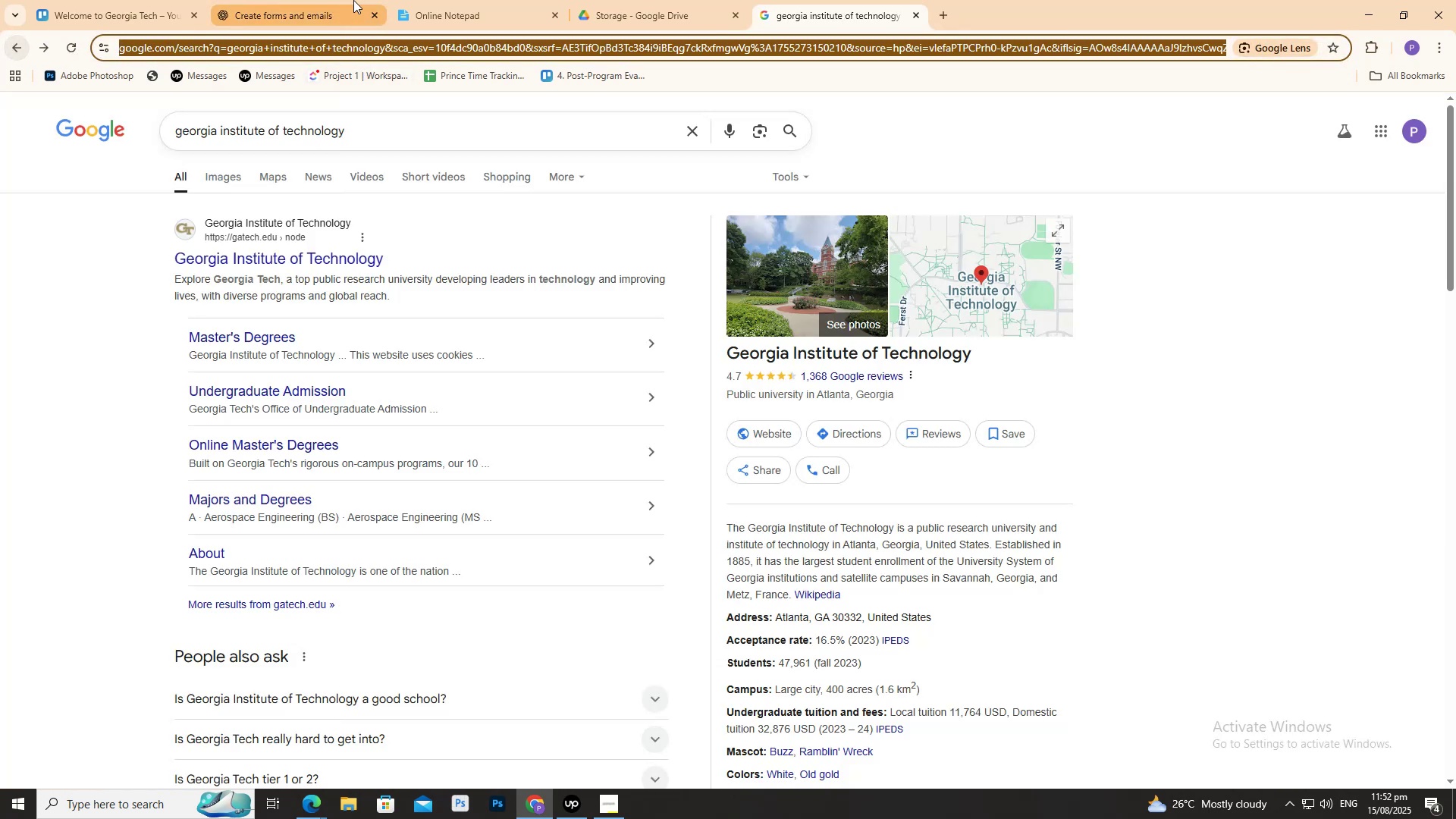 
double_click([353, 0])
 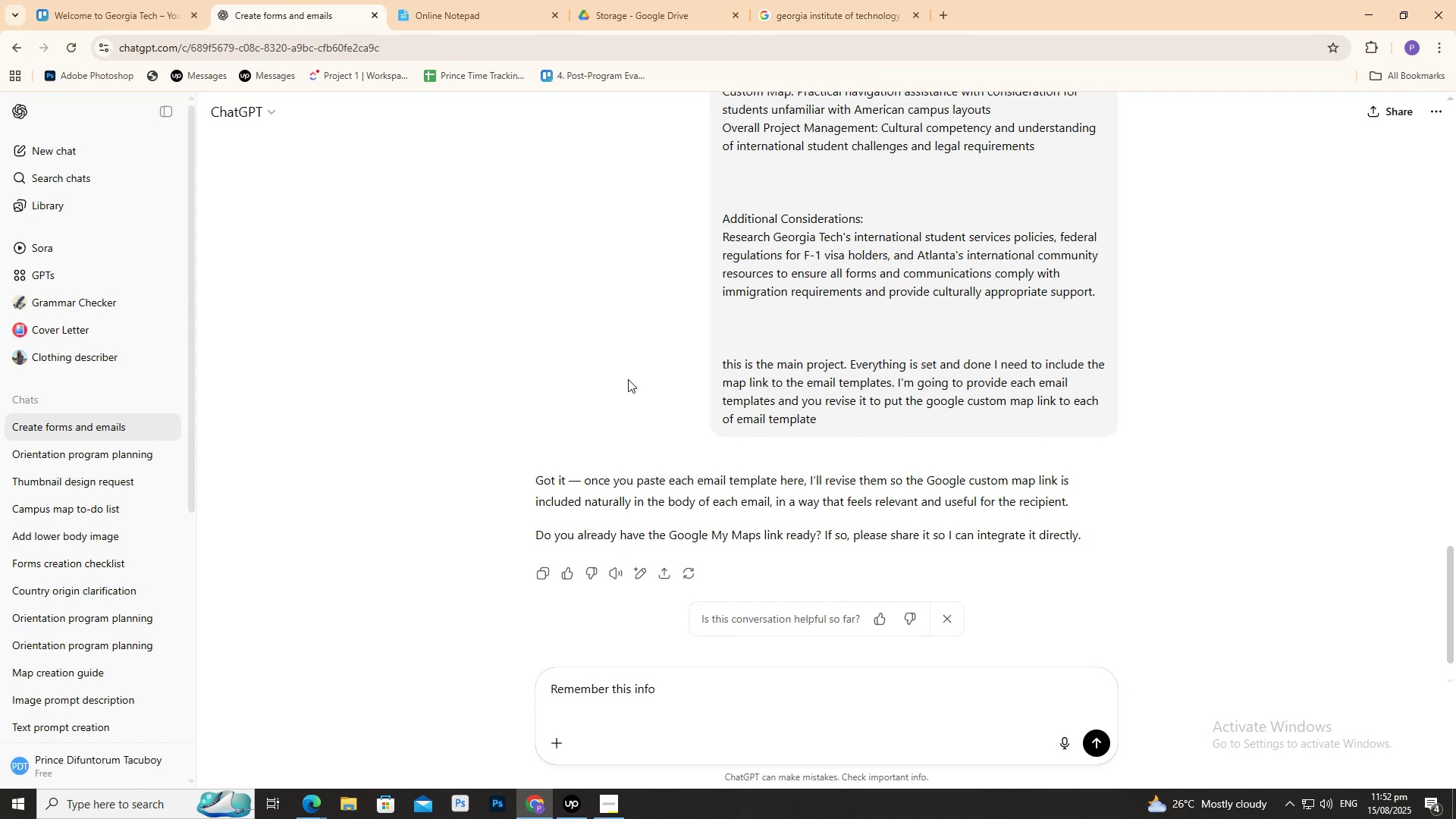 
type(websitet )
key(Backspace)
key(Backspace)
type( is )
 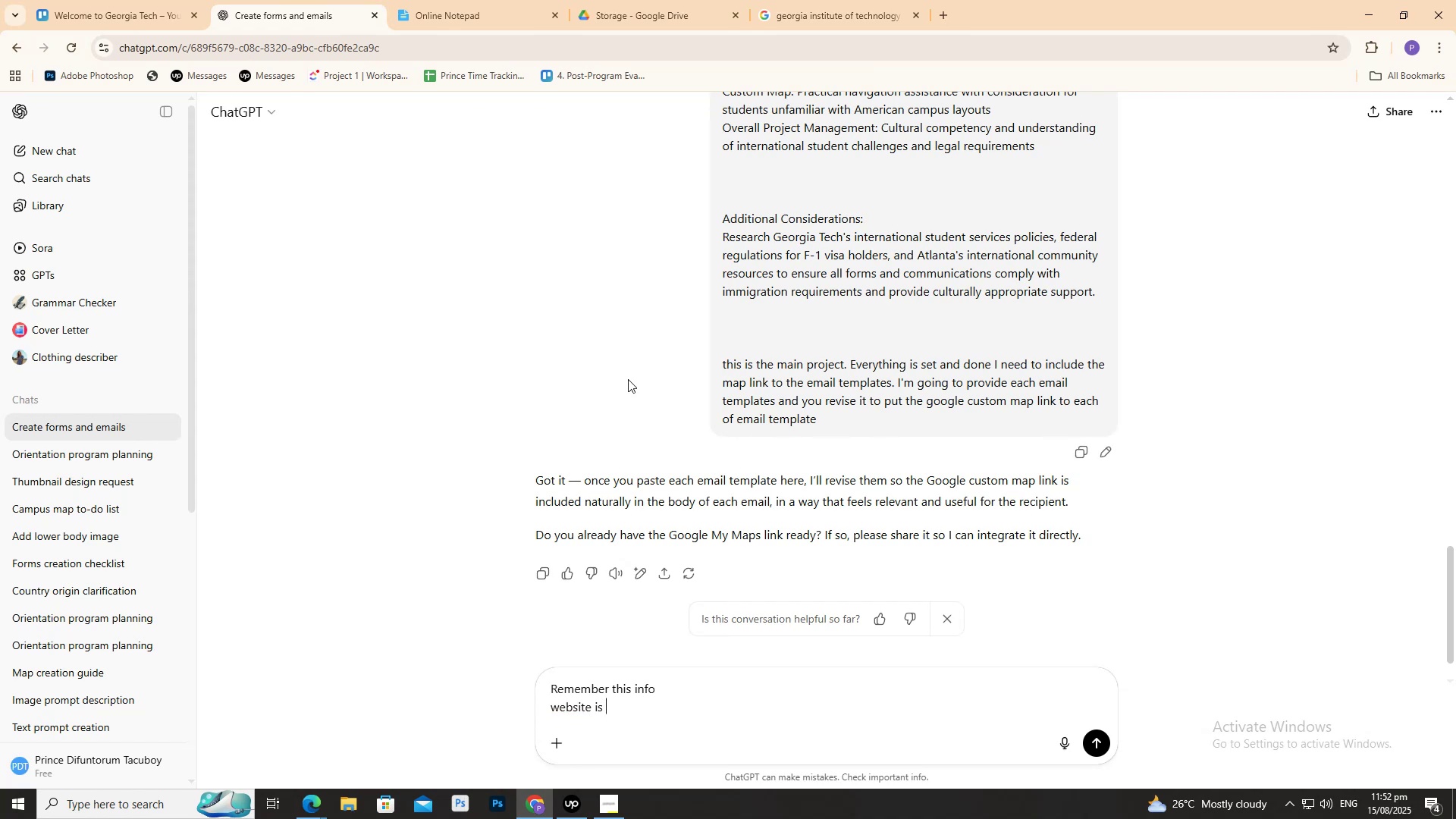 
key(Control+V)
 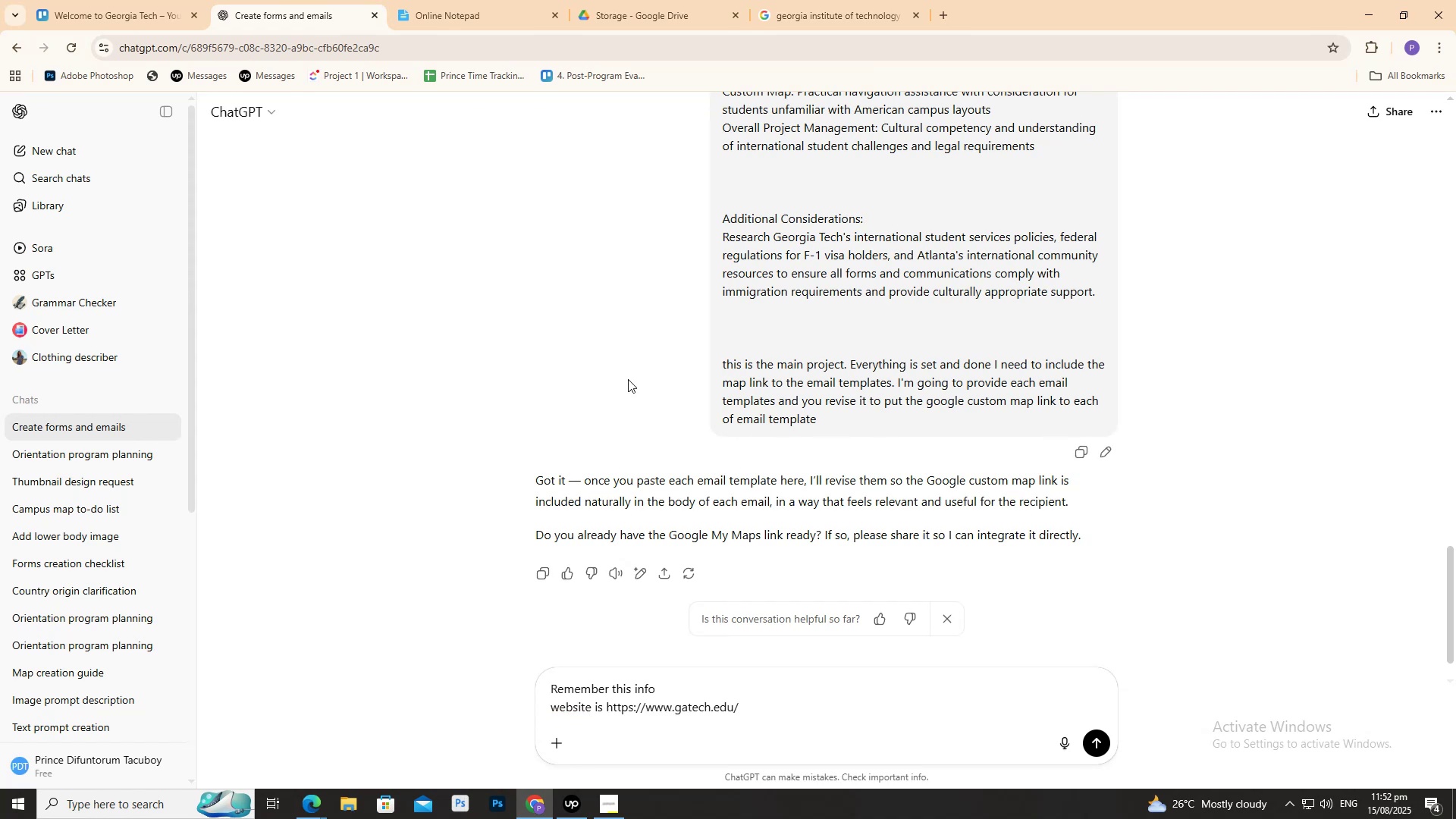 
key(Shift+ShiftRight)
 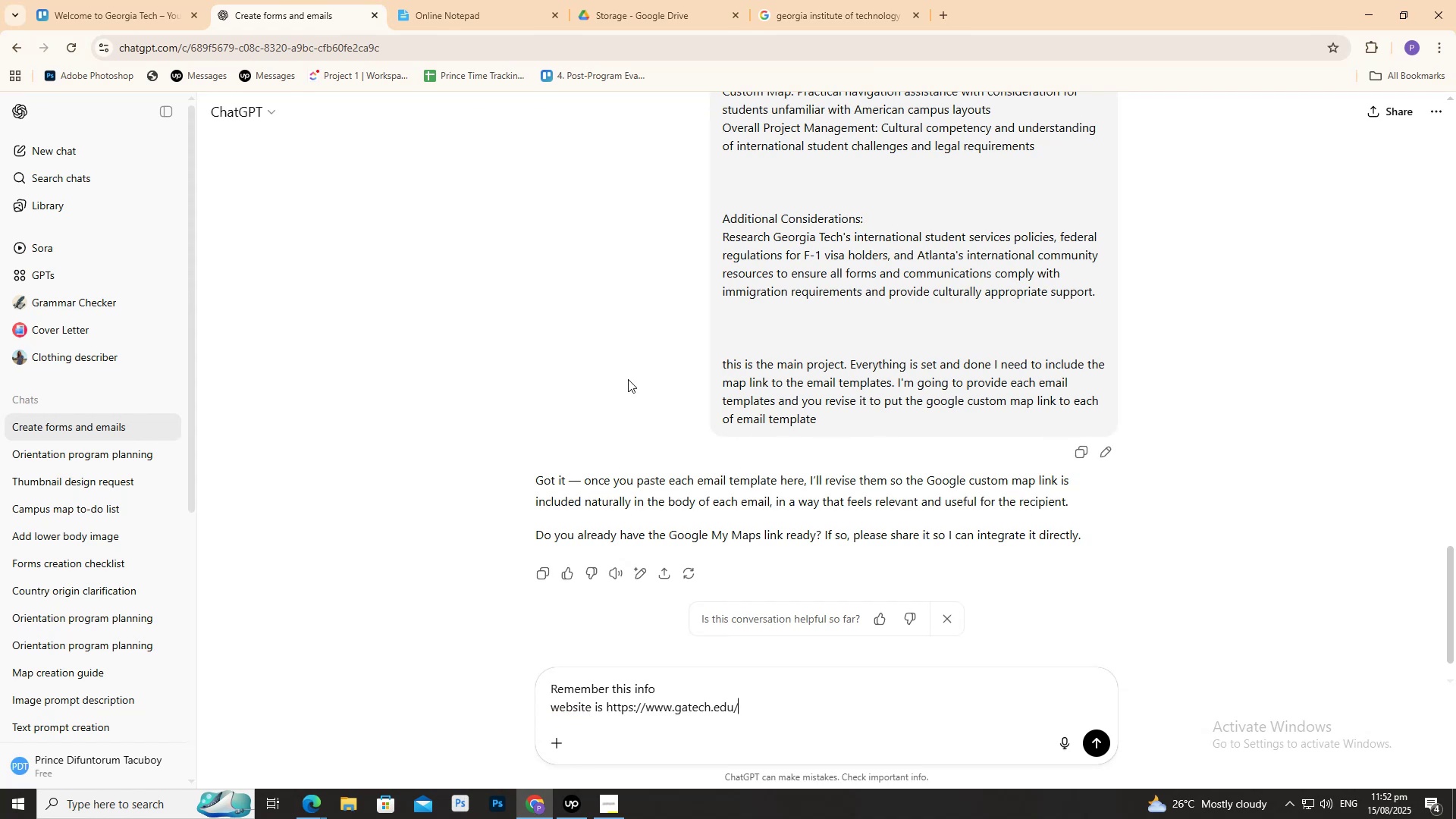 
key(Shift+Enter)
 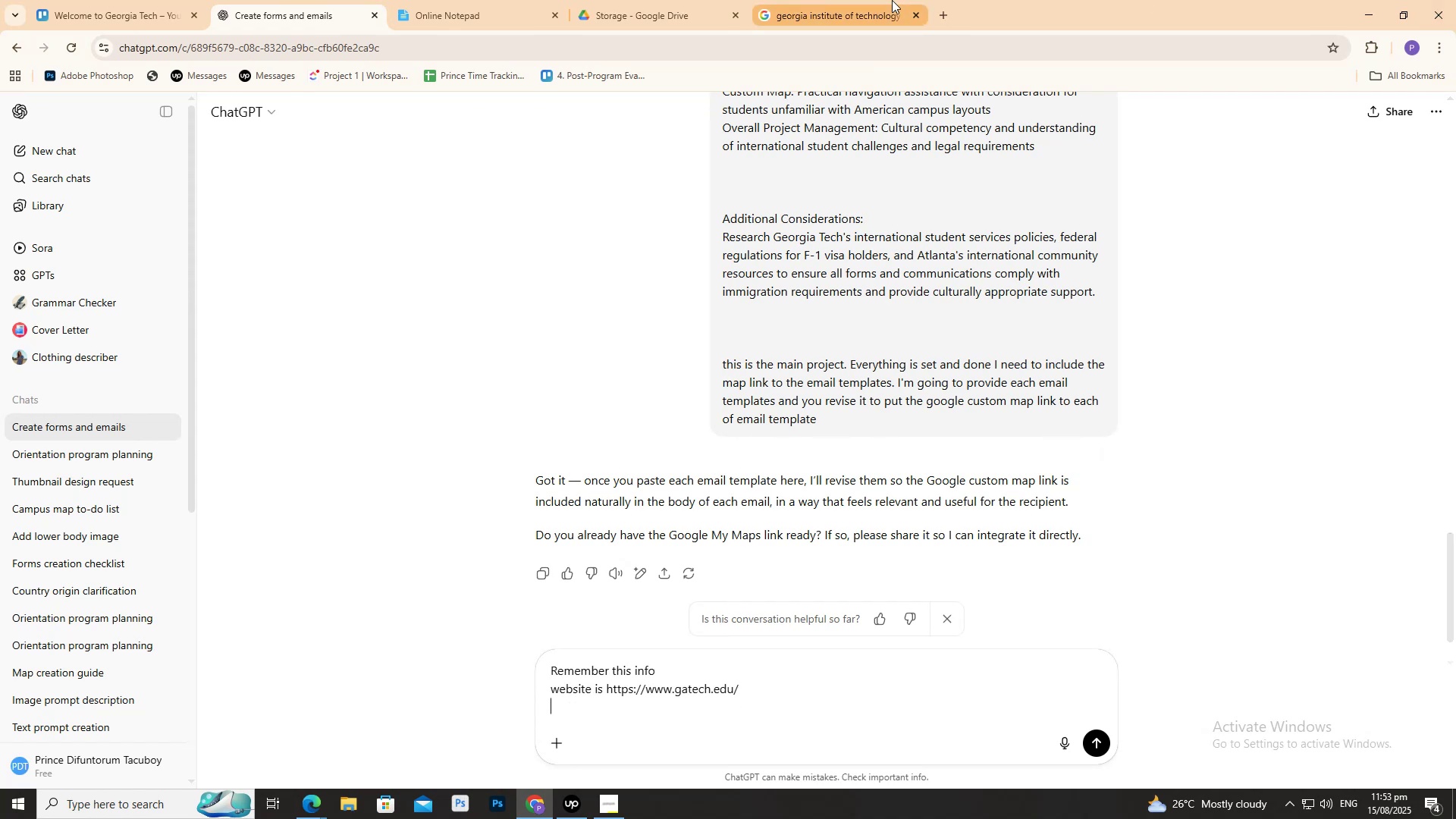 
left_click([892, 0])
 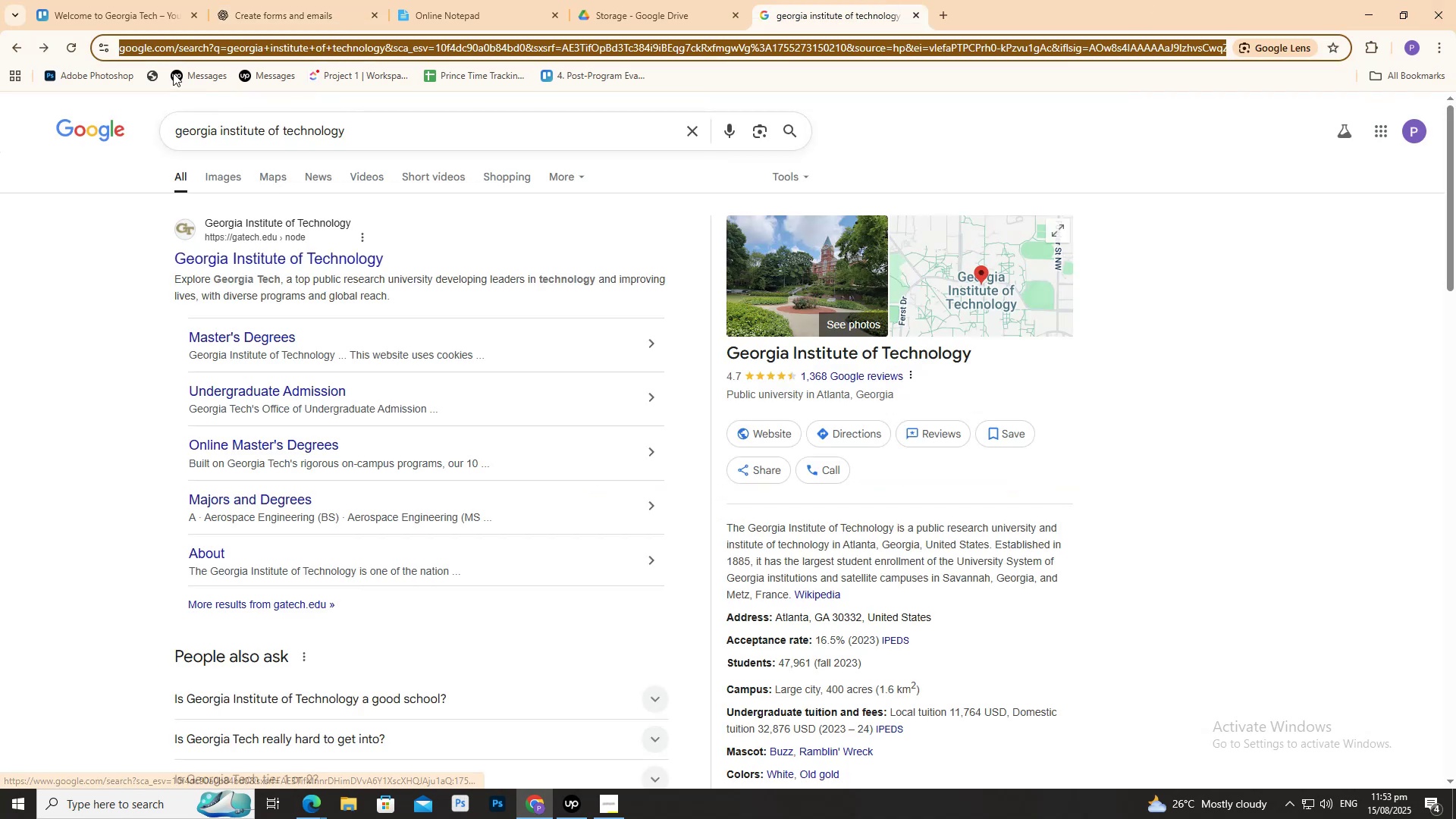 
left_click([133, 0])
 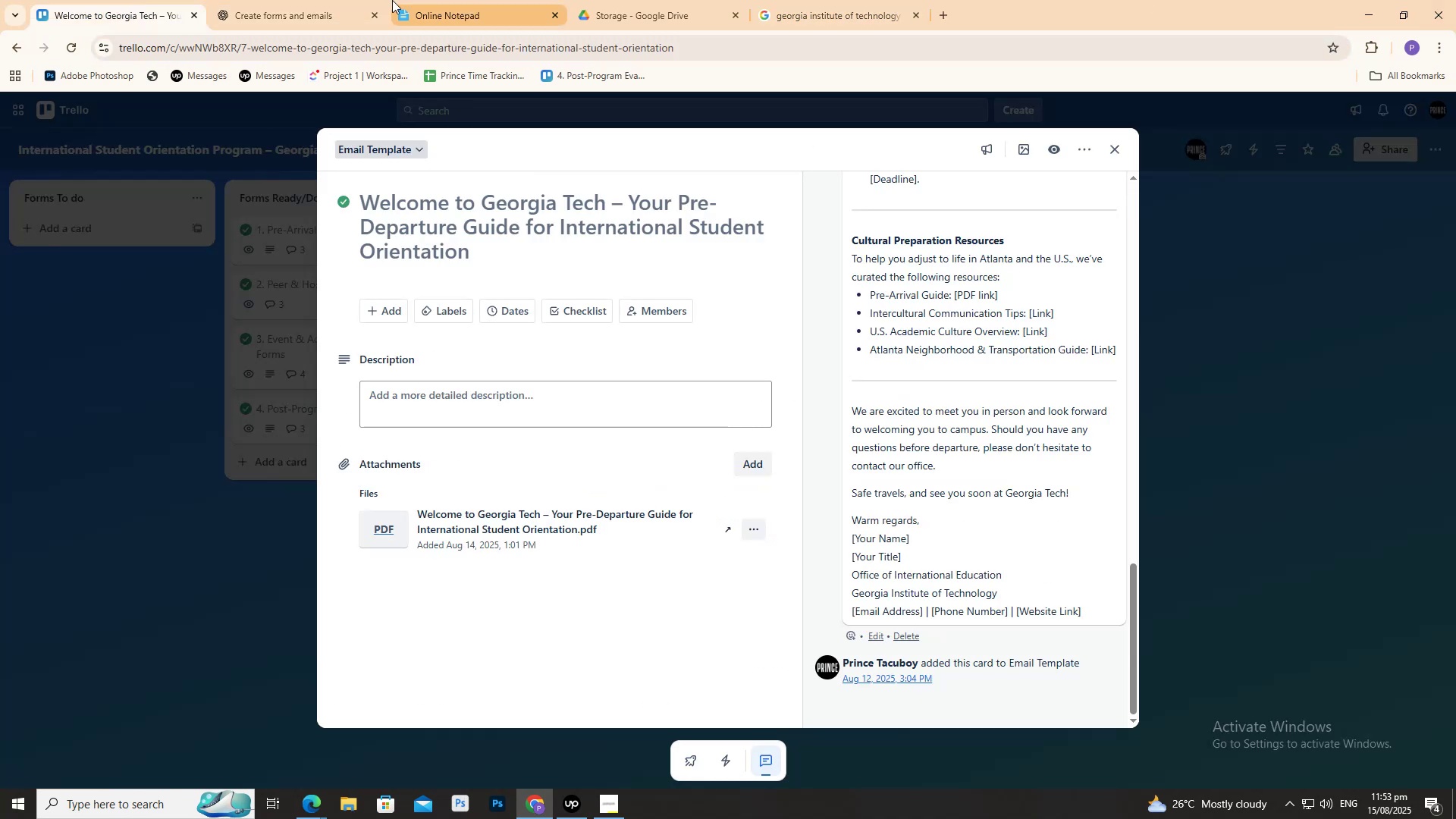 
left_click([347, 0])
 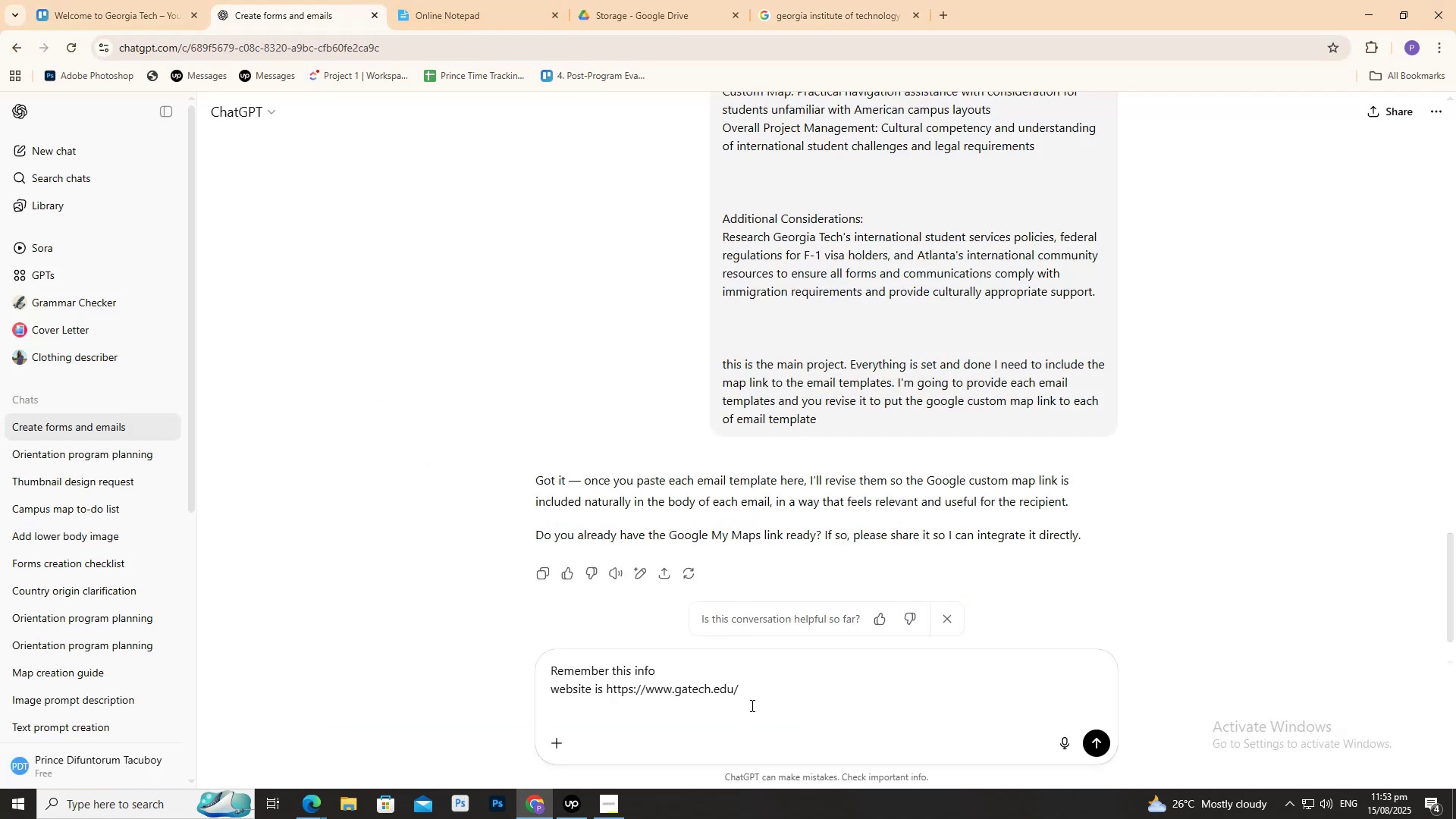 
left_click([748, 698])
 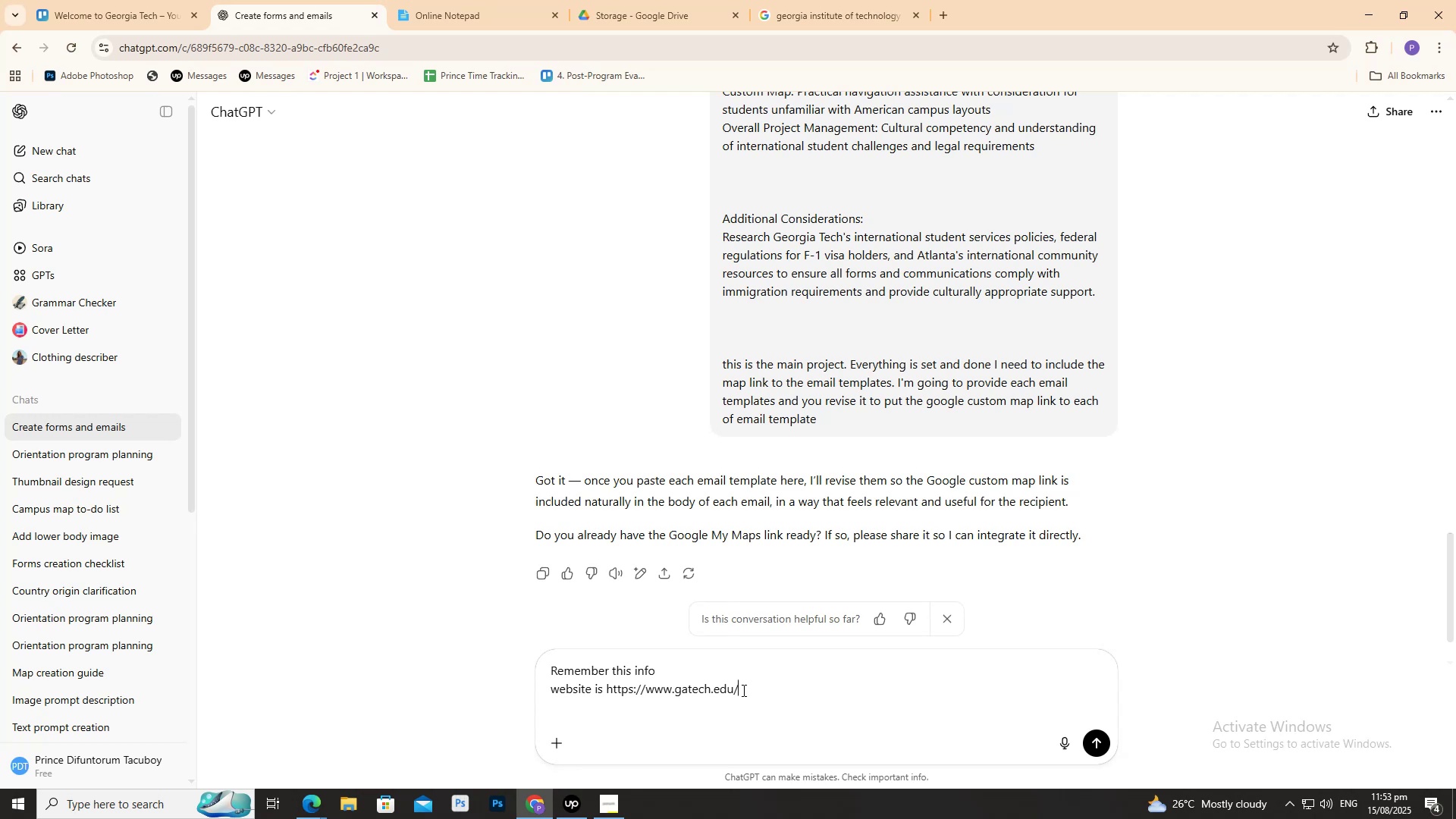 
key(Backspace)
 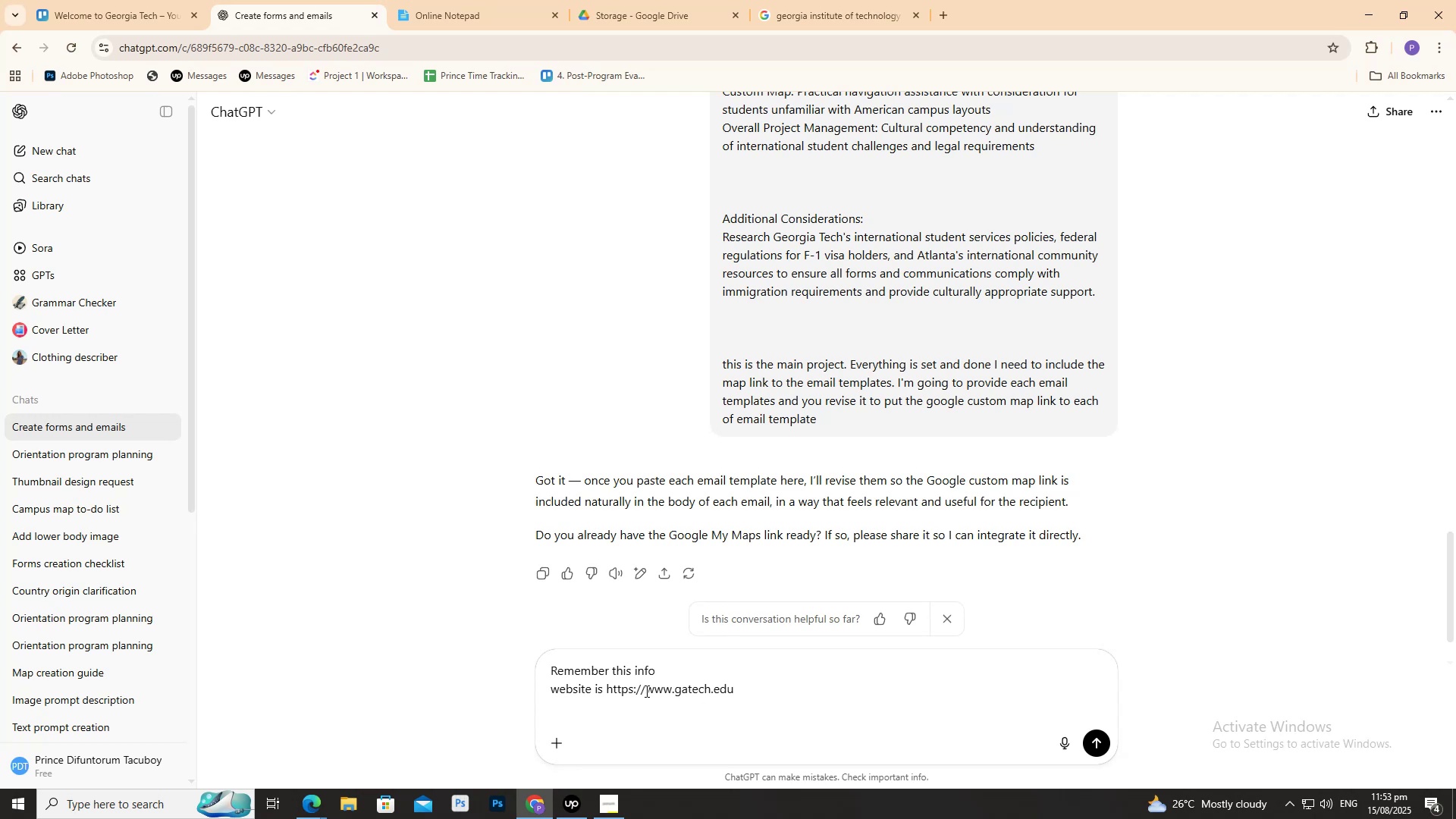 
left_click_drag(start_coordinate=[648, 689], to_coordinate=[610, 697])
 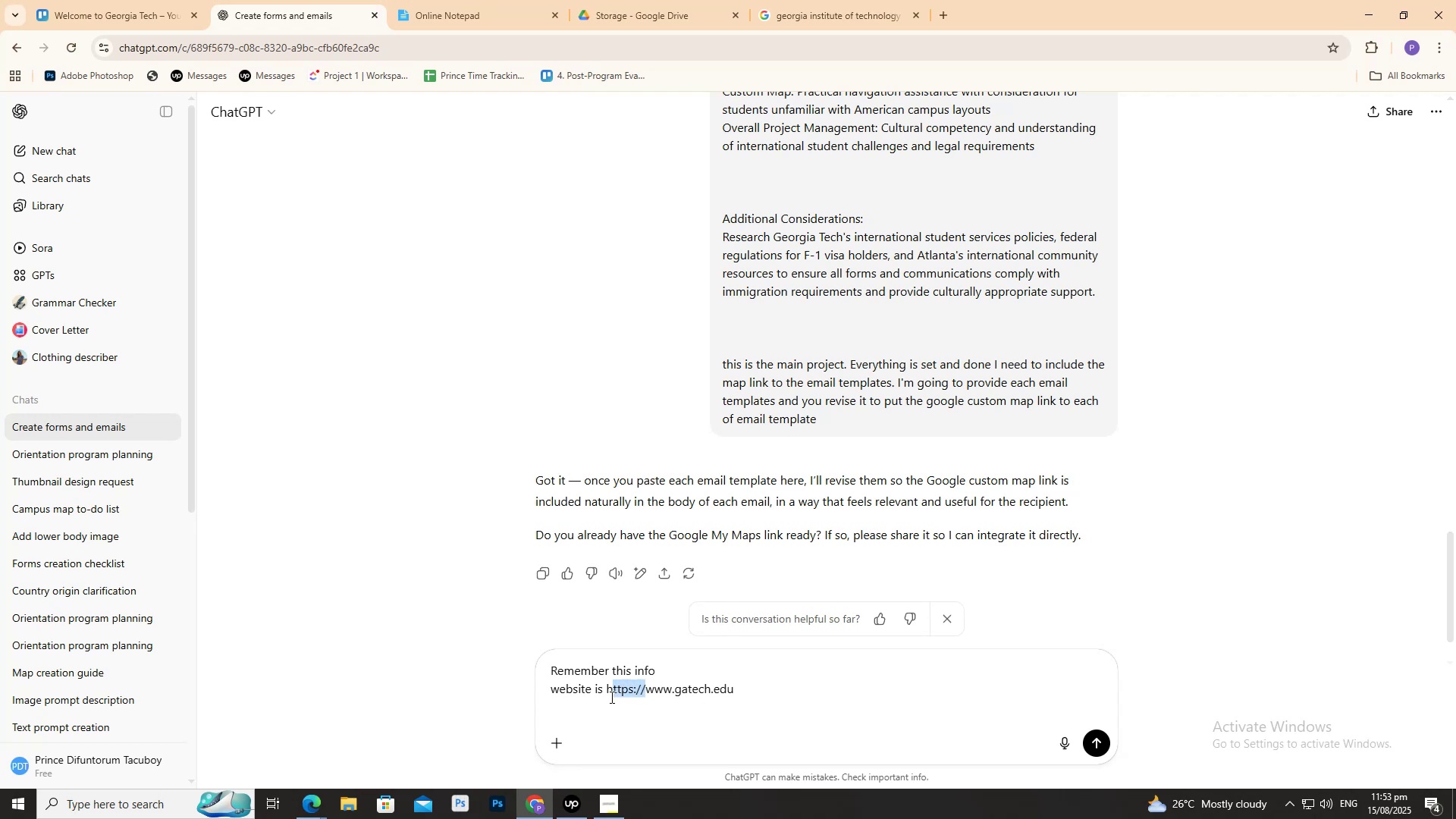 
key(Backspace)
 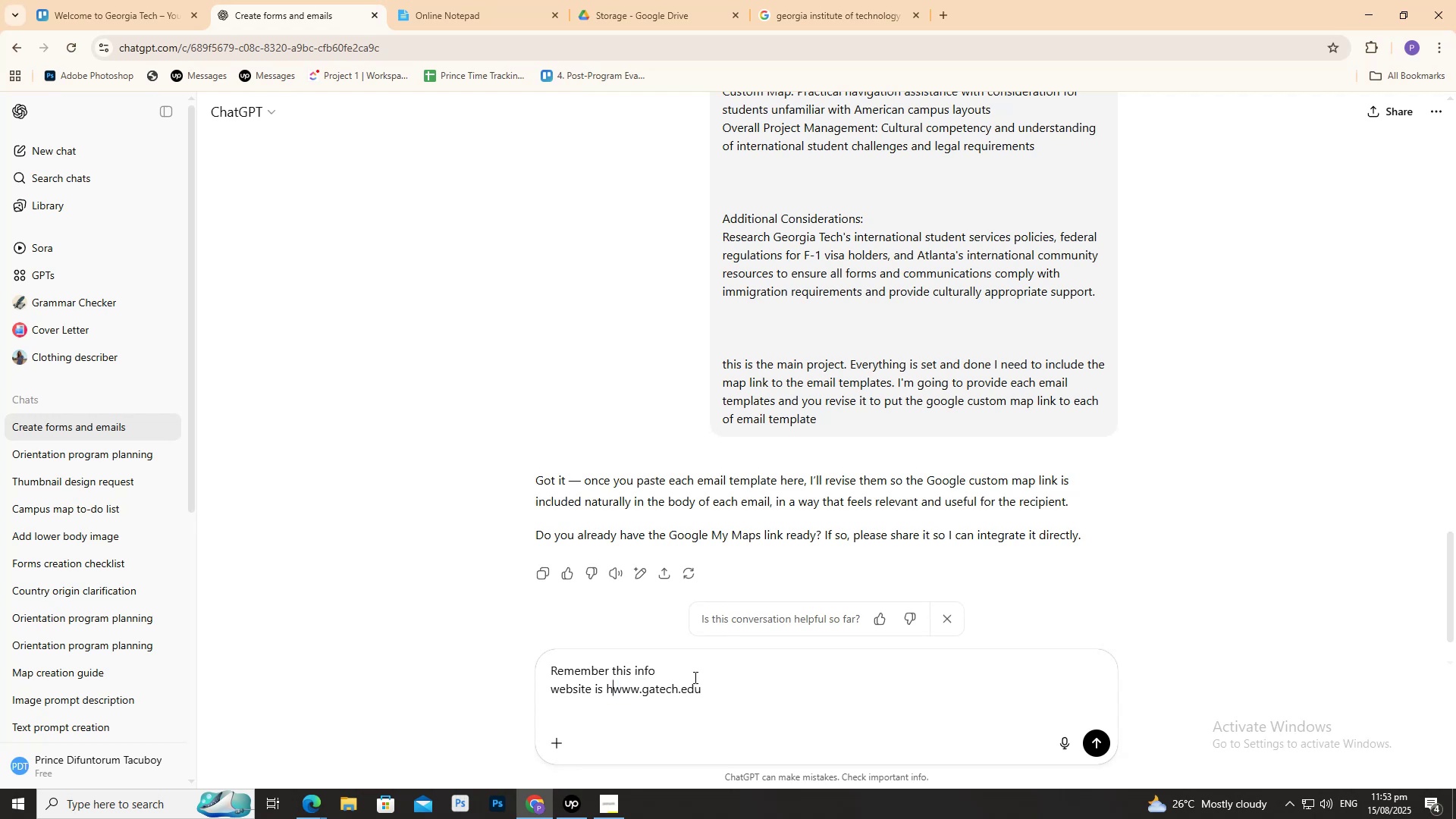 
key(Backspace)
 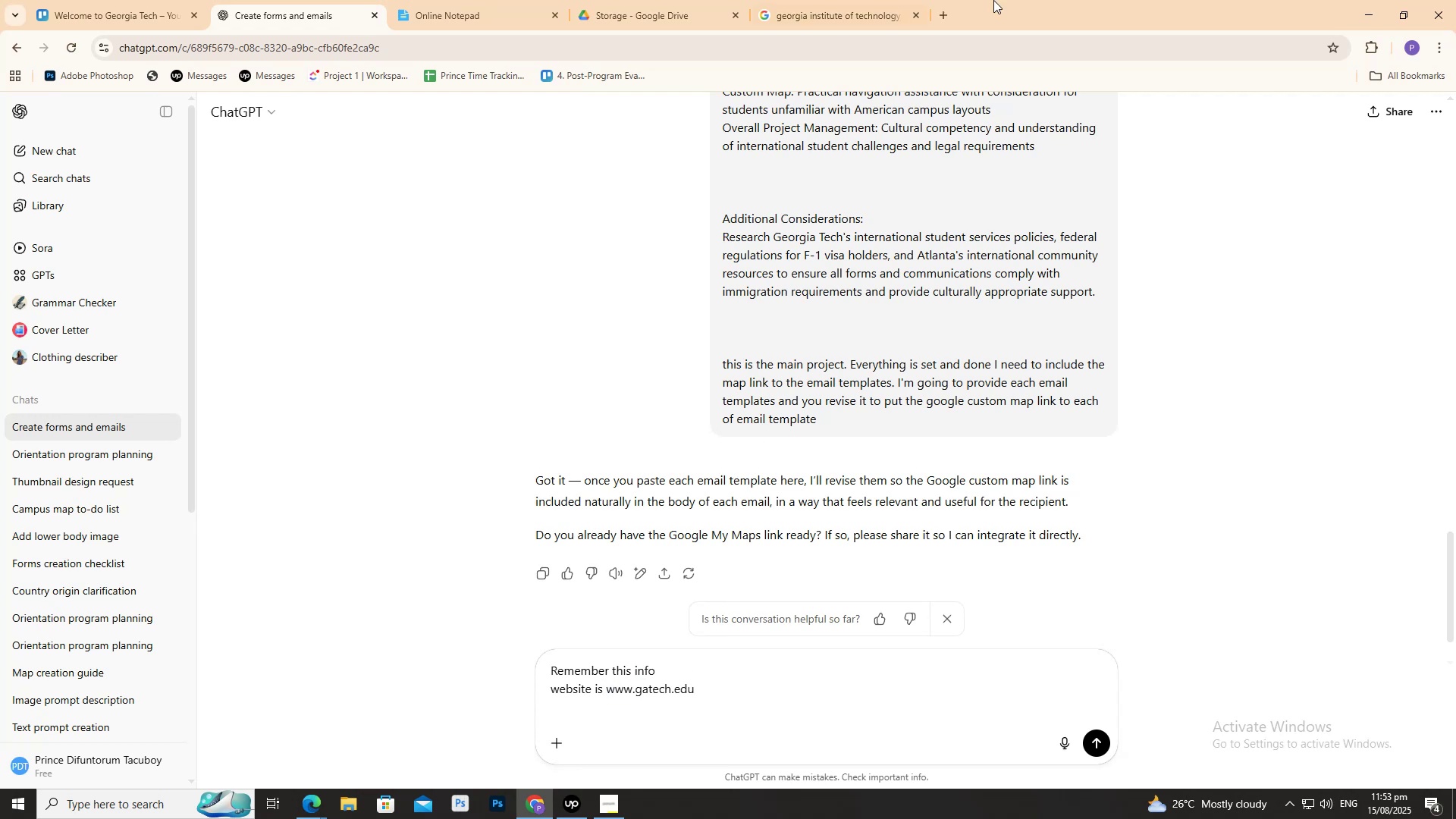 
left_click([871, 0])
 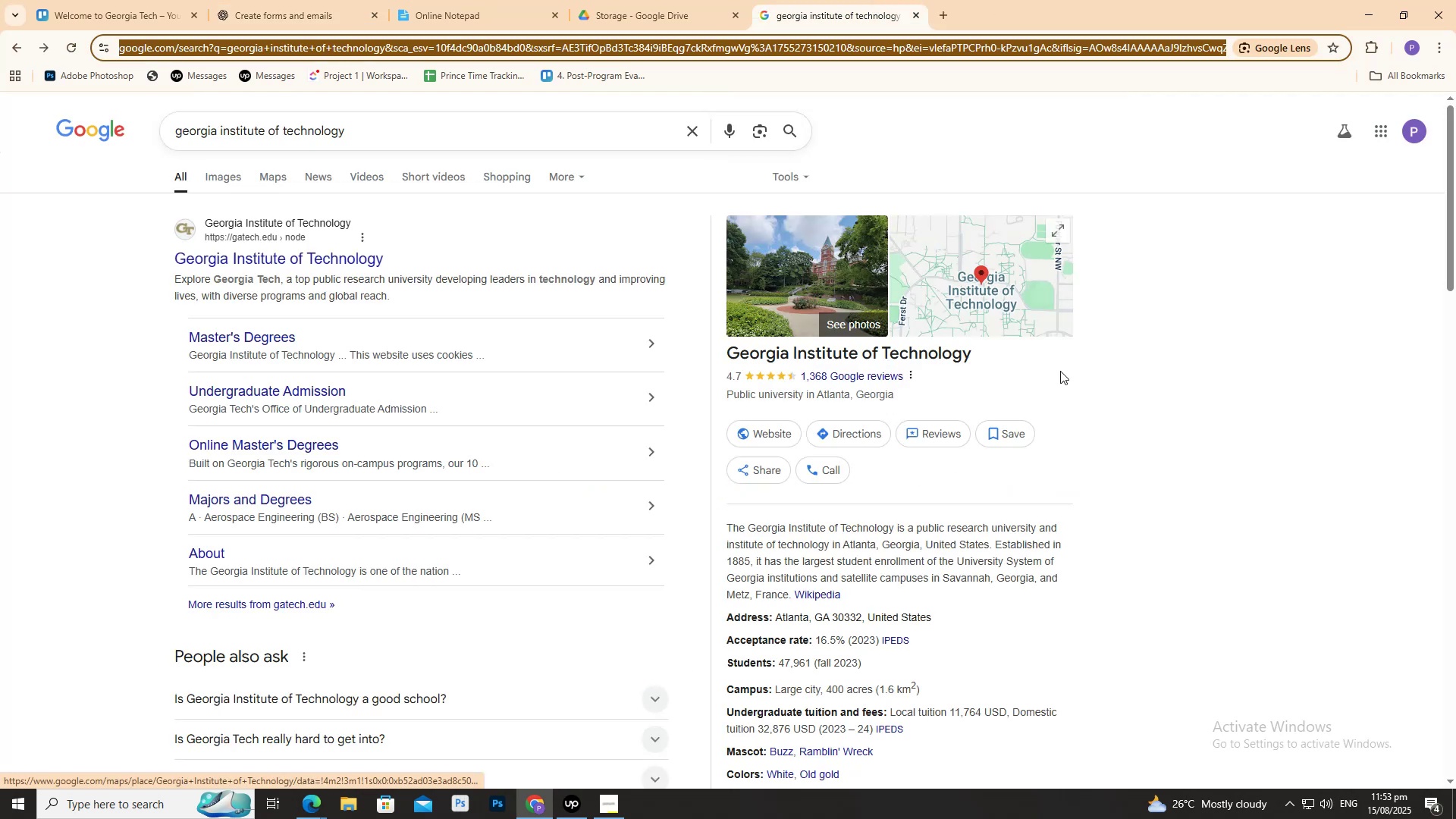 
scroll: coordinate [1076, 429], scroll_direction: down, amount: 5.0
 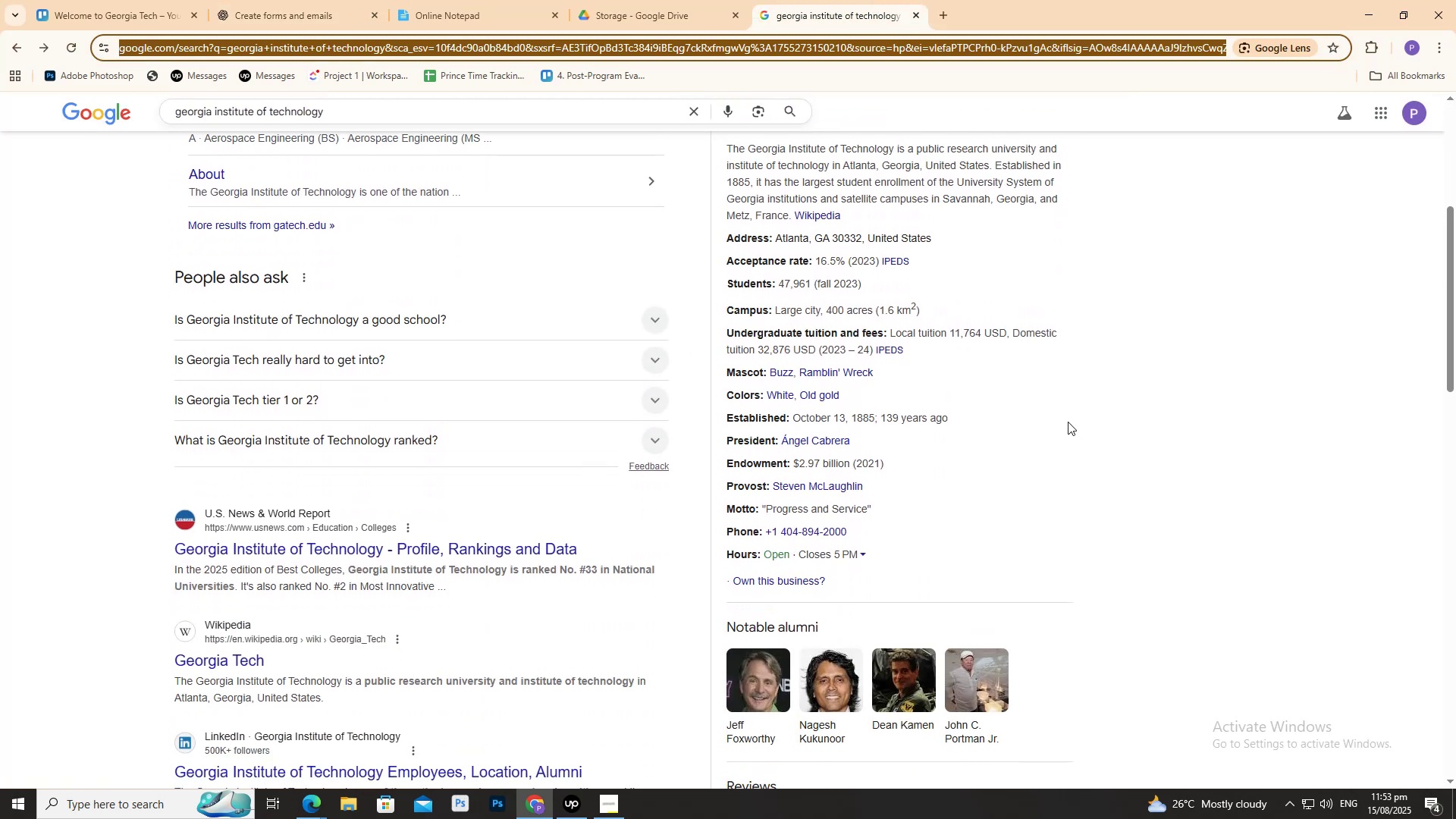 
scroll: coordinate [939, 419], scroll_direction: up, amount: 8.0
 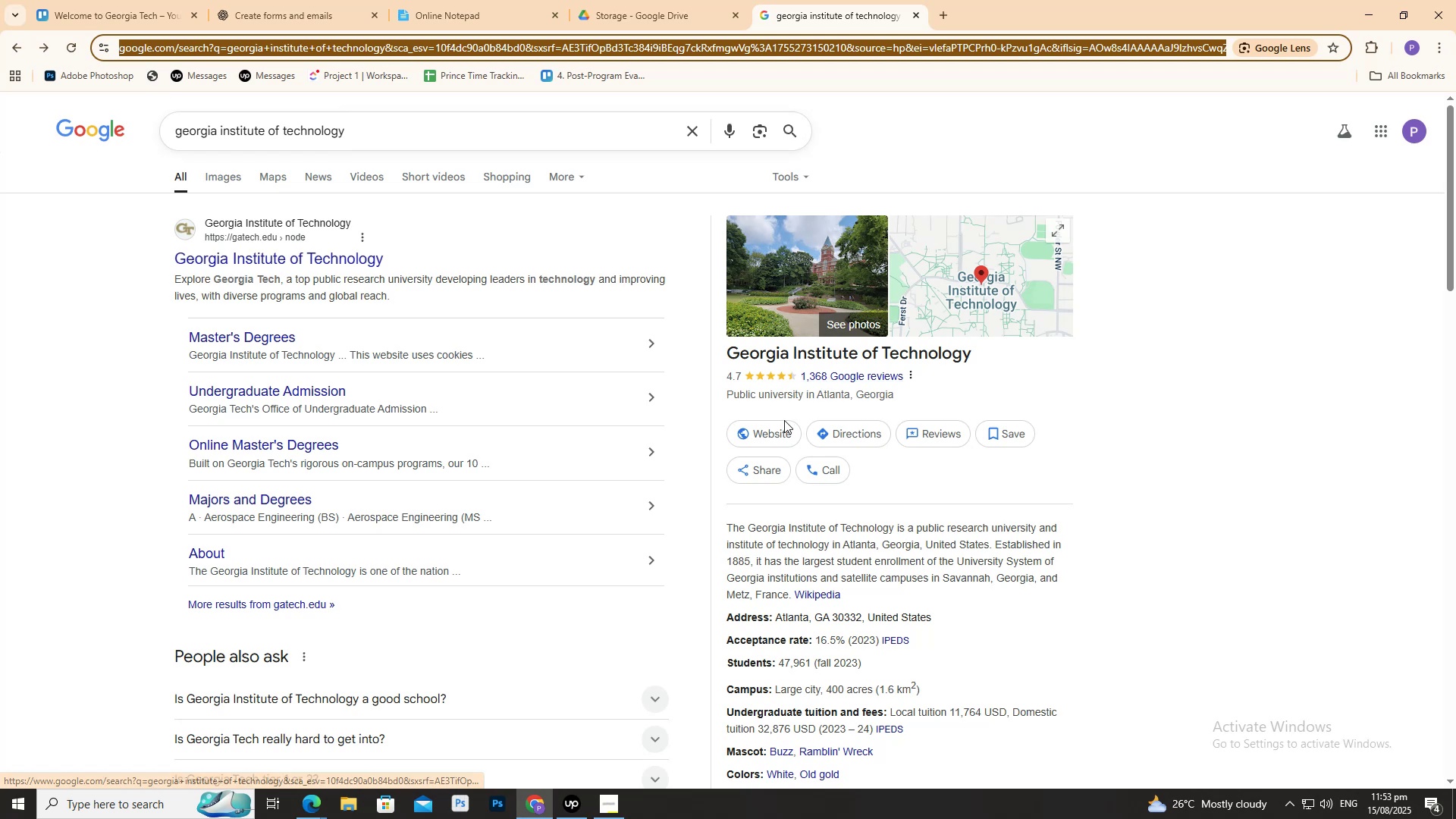 
right_click([820, 462])
 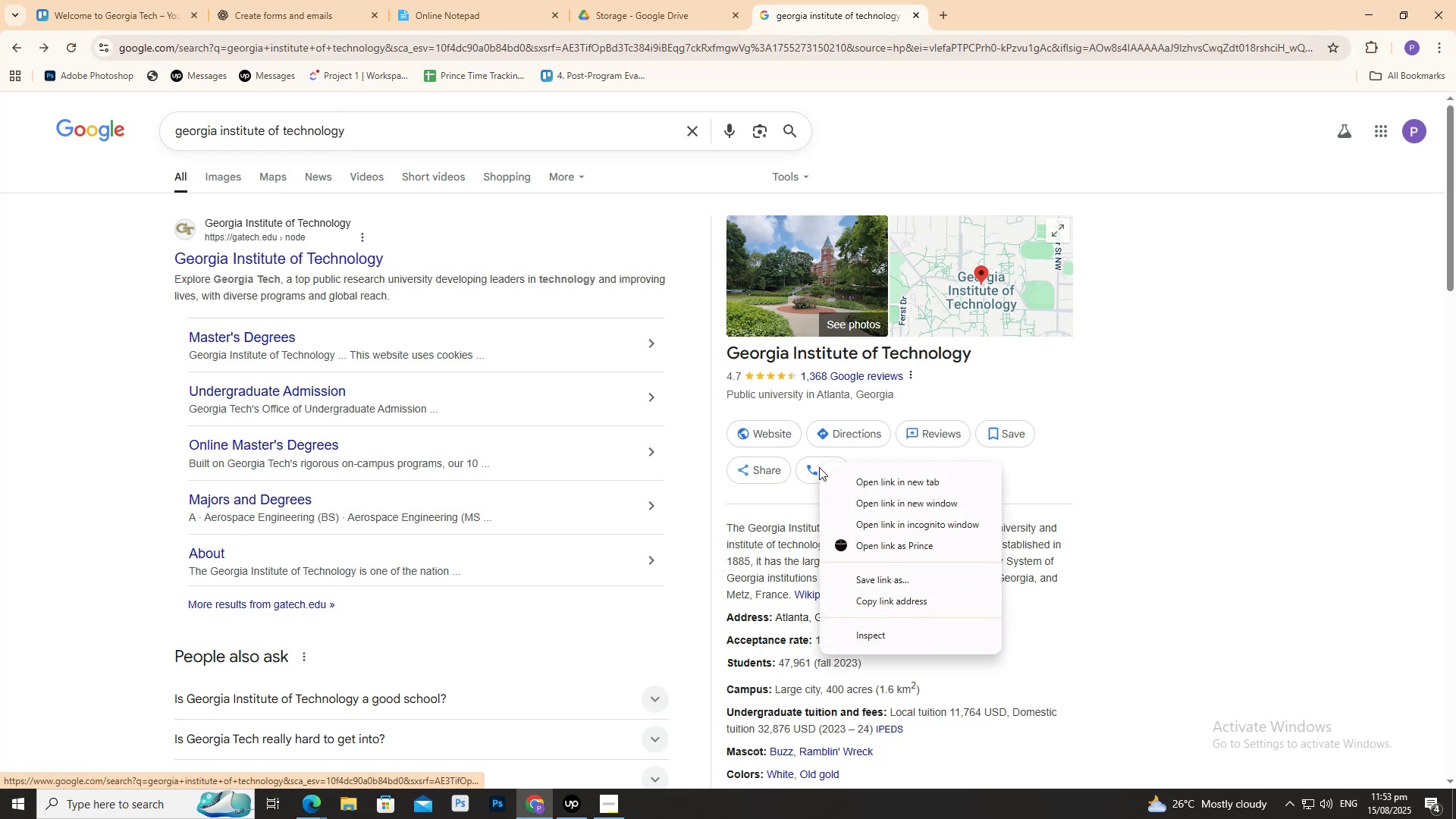 
right_click([818, 467])
 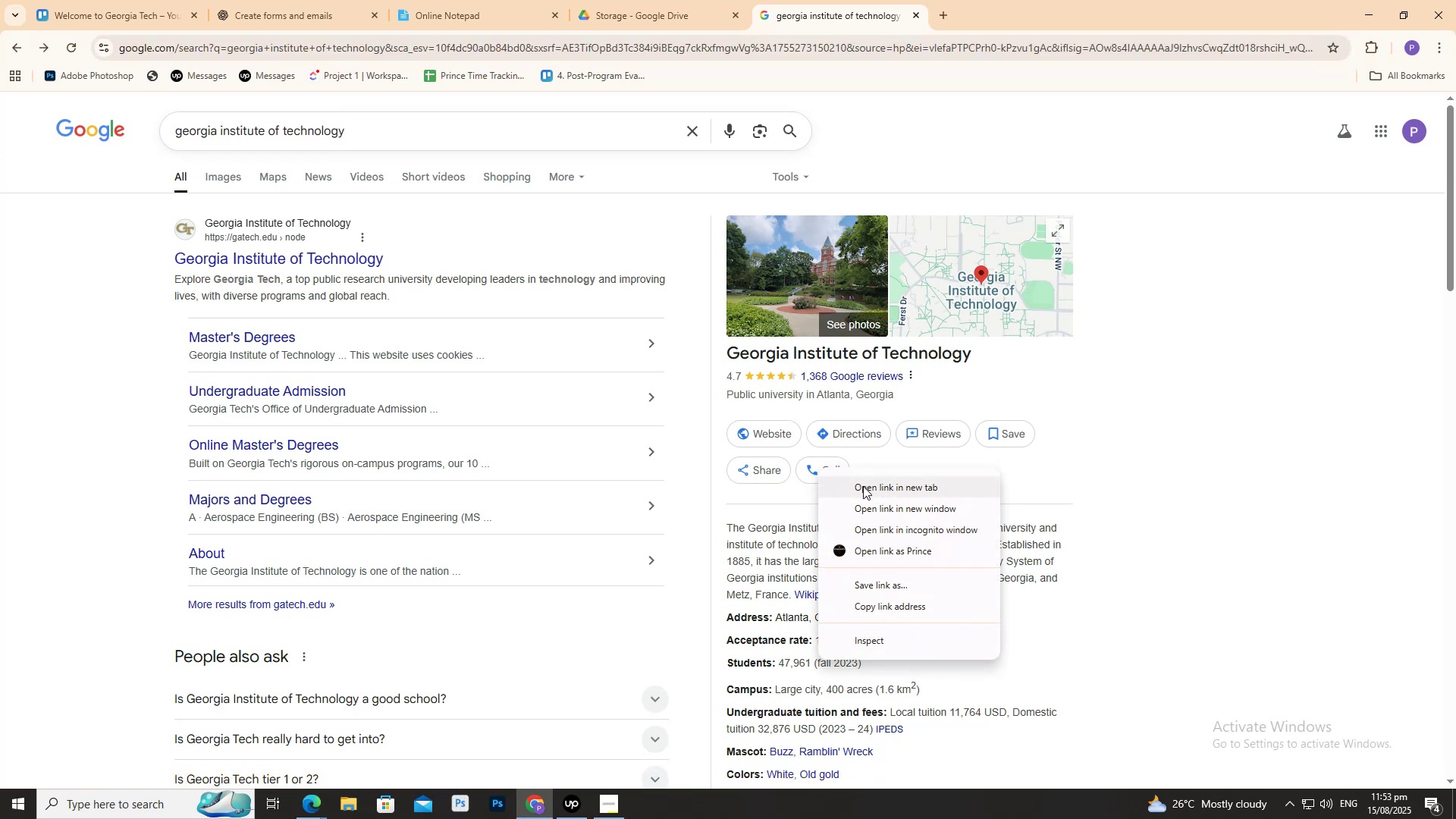 
left_click([861, 480])
 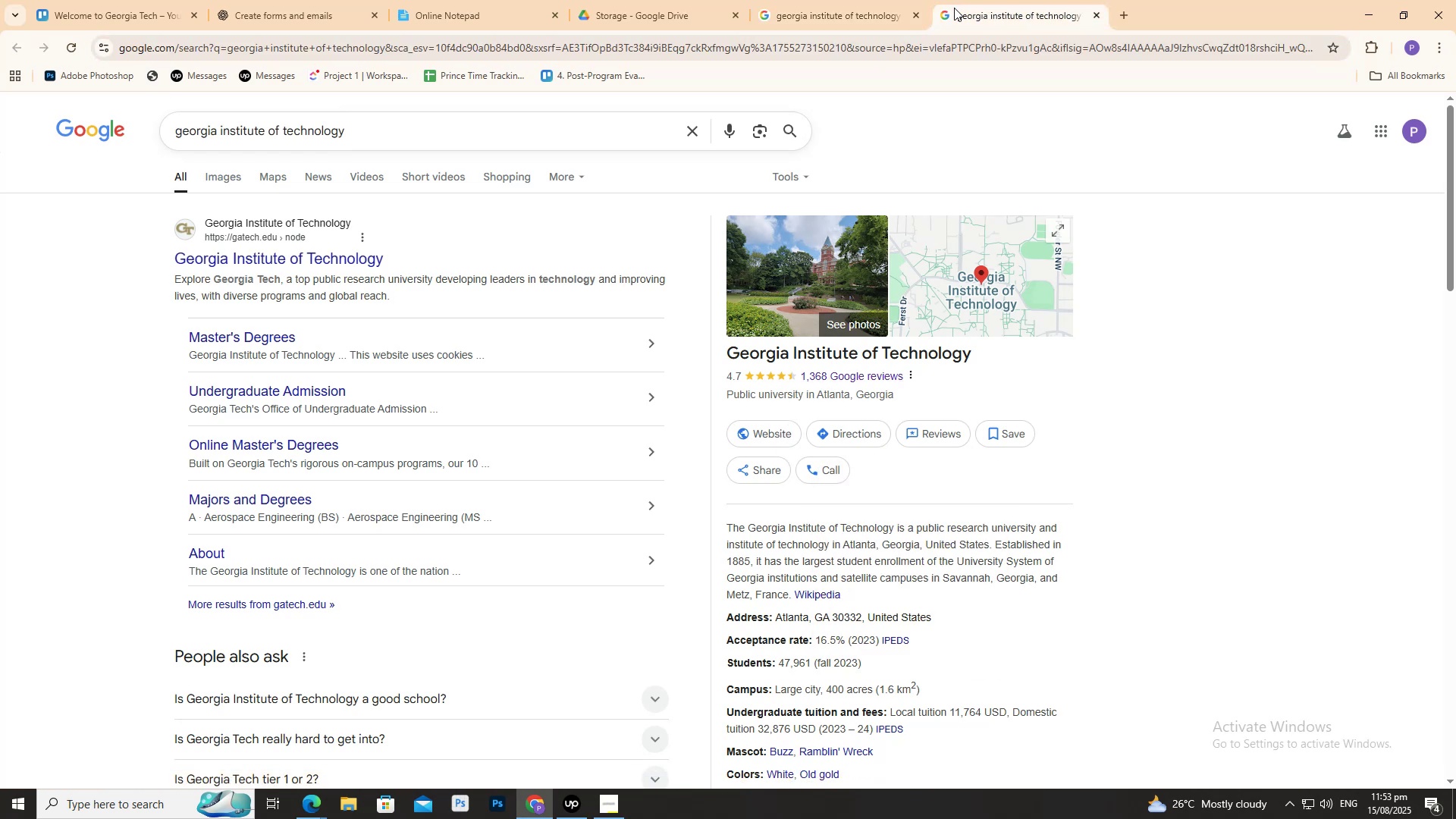 
key(Control+W)
 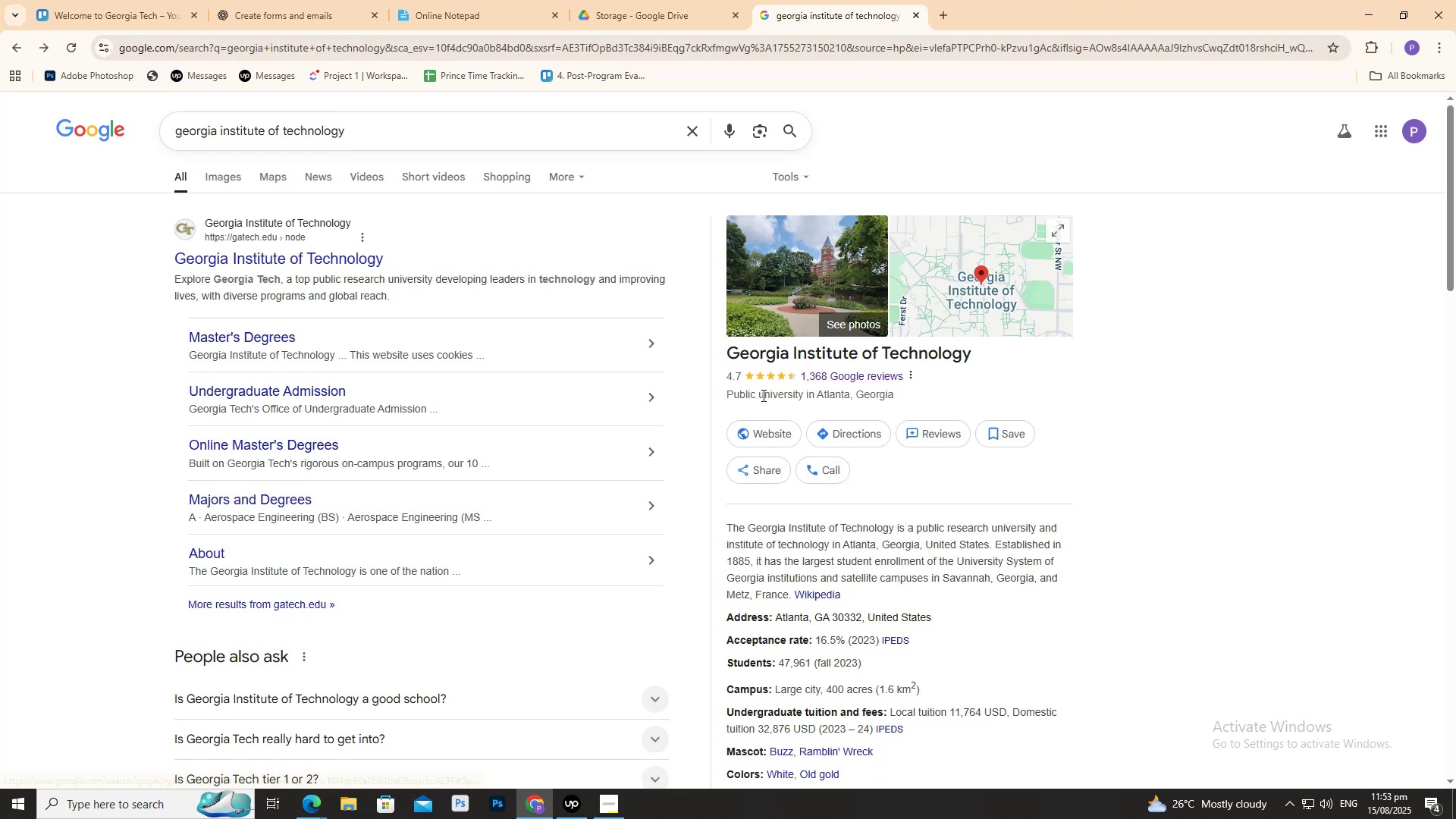 
left_click([761, 395])
 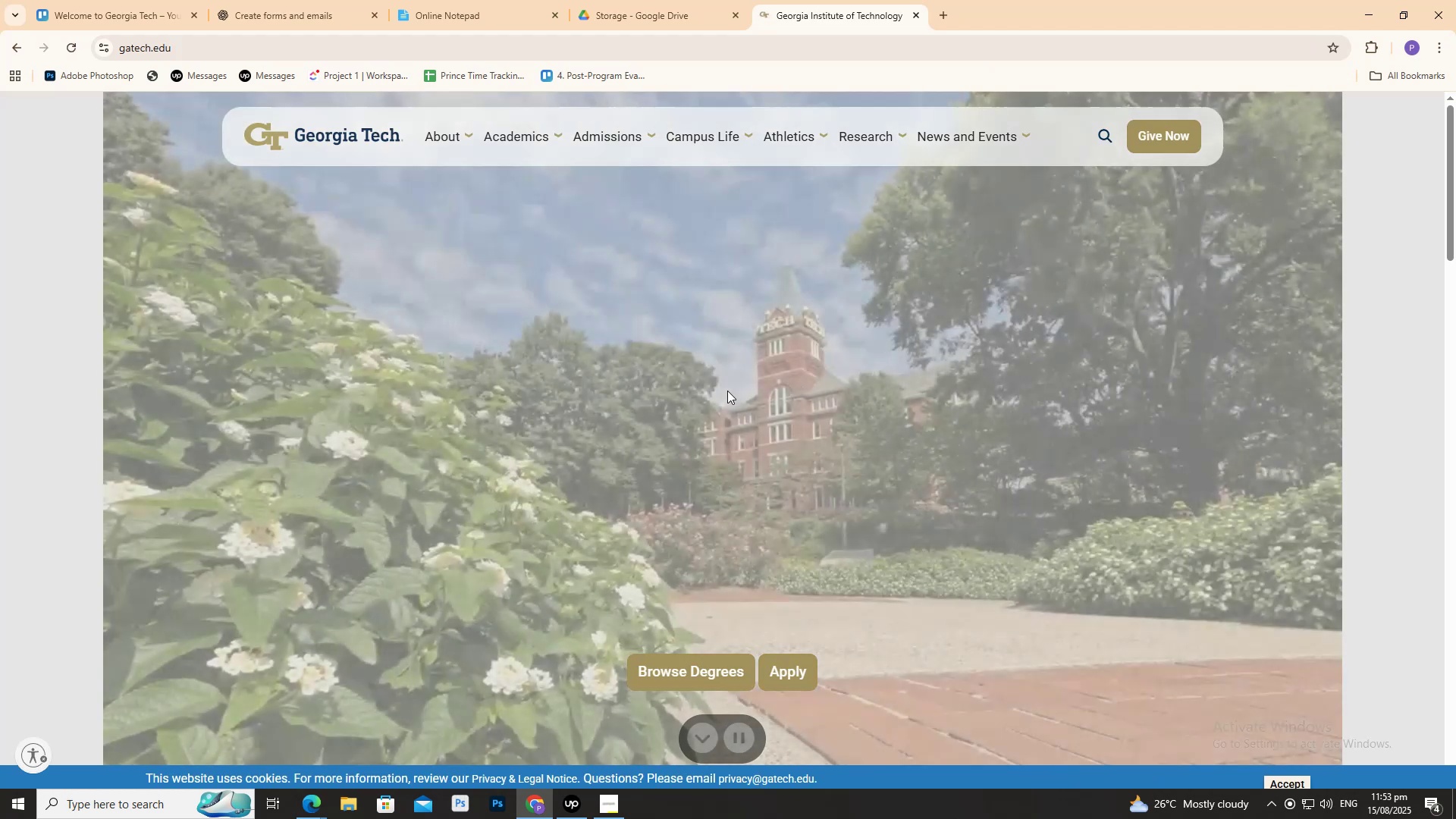 
left_click([5, 49])
 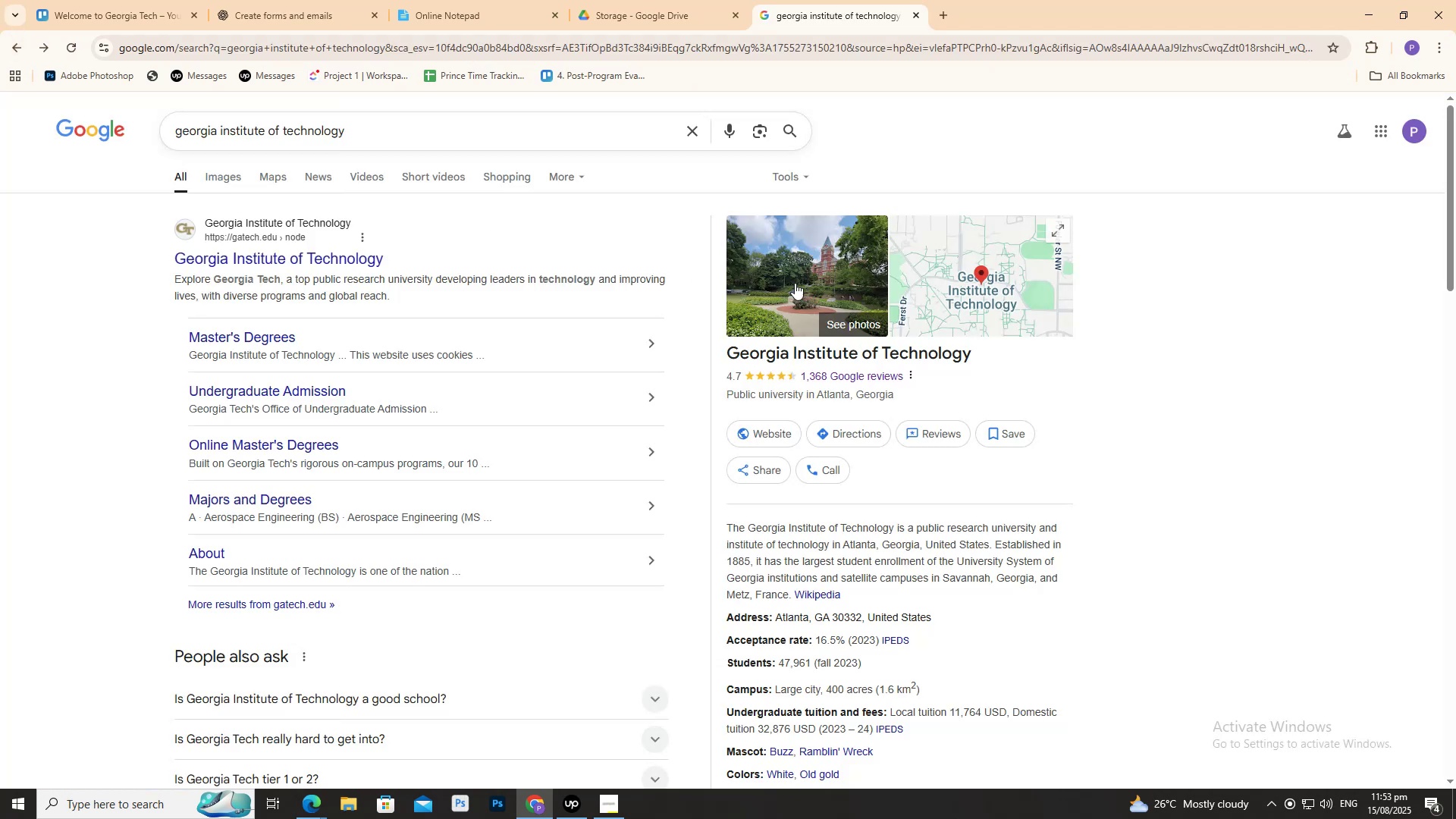 
scroll: coordinate [887, 488], scroll_direction: up, amount: 8.0
 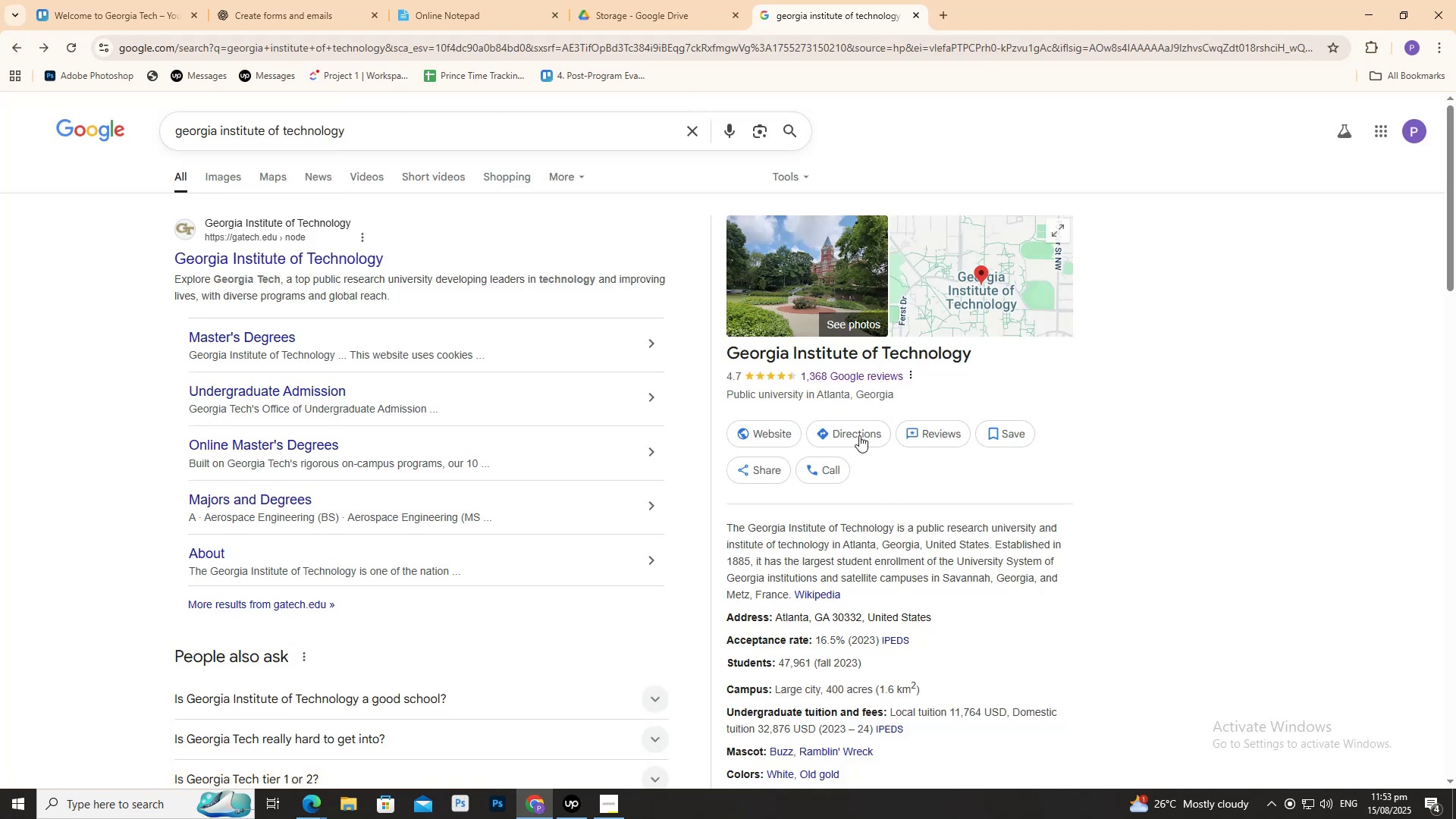 
left_click([859, 435])
 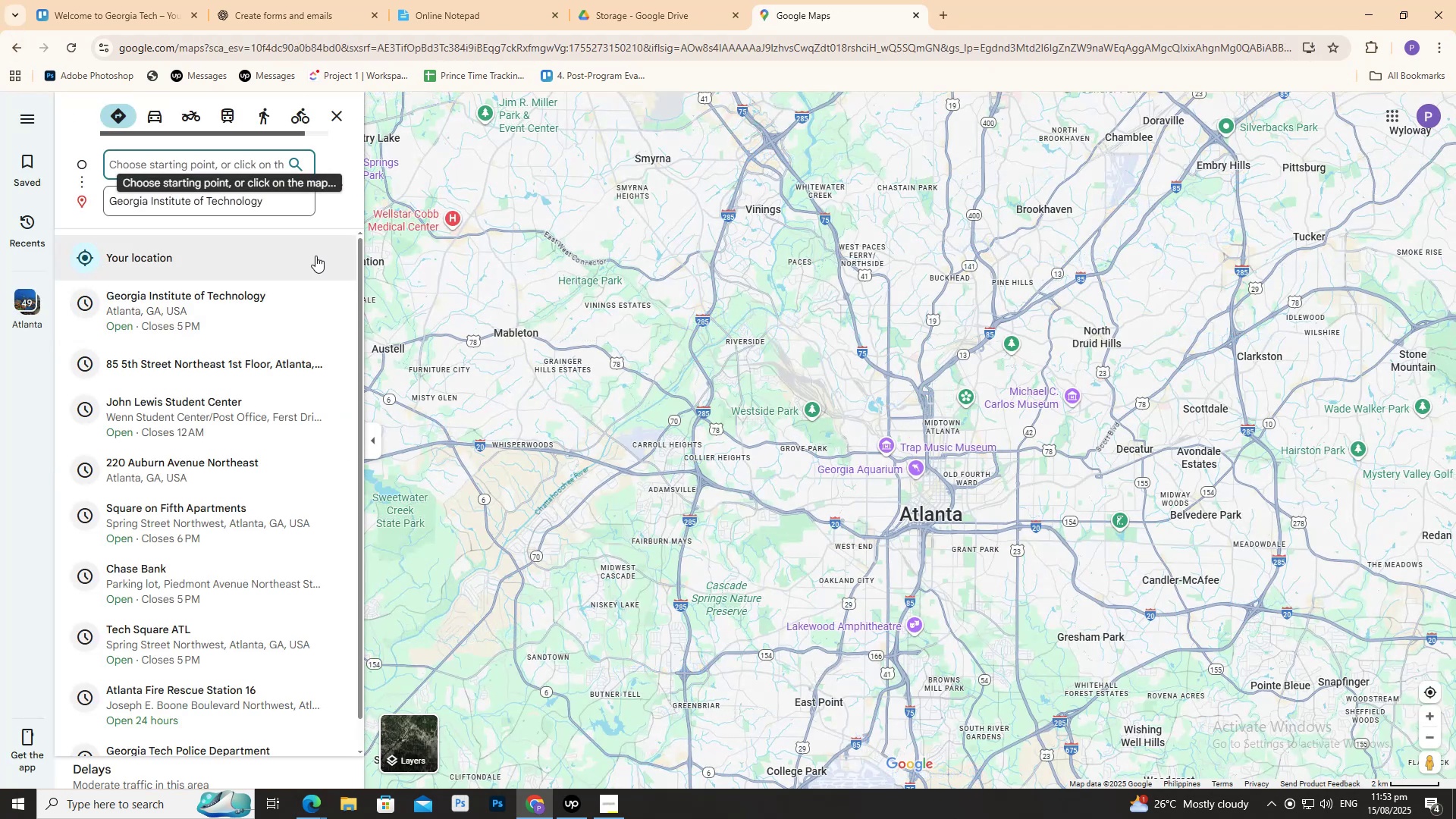 
left_click([169, 317])
 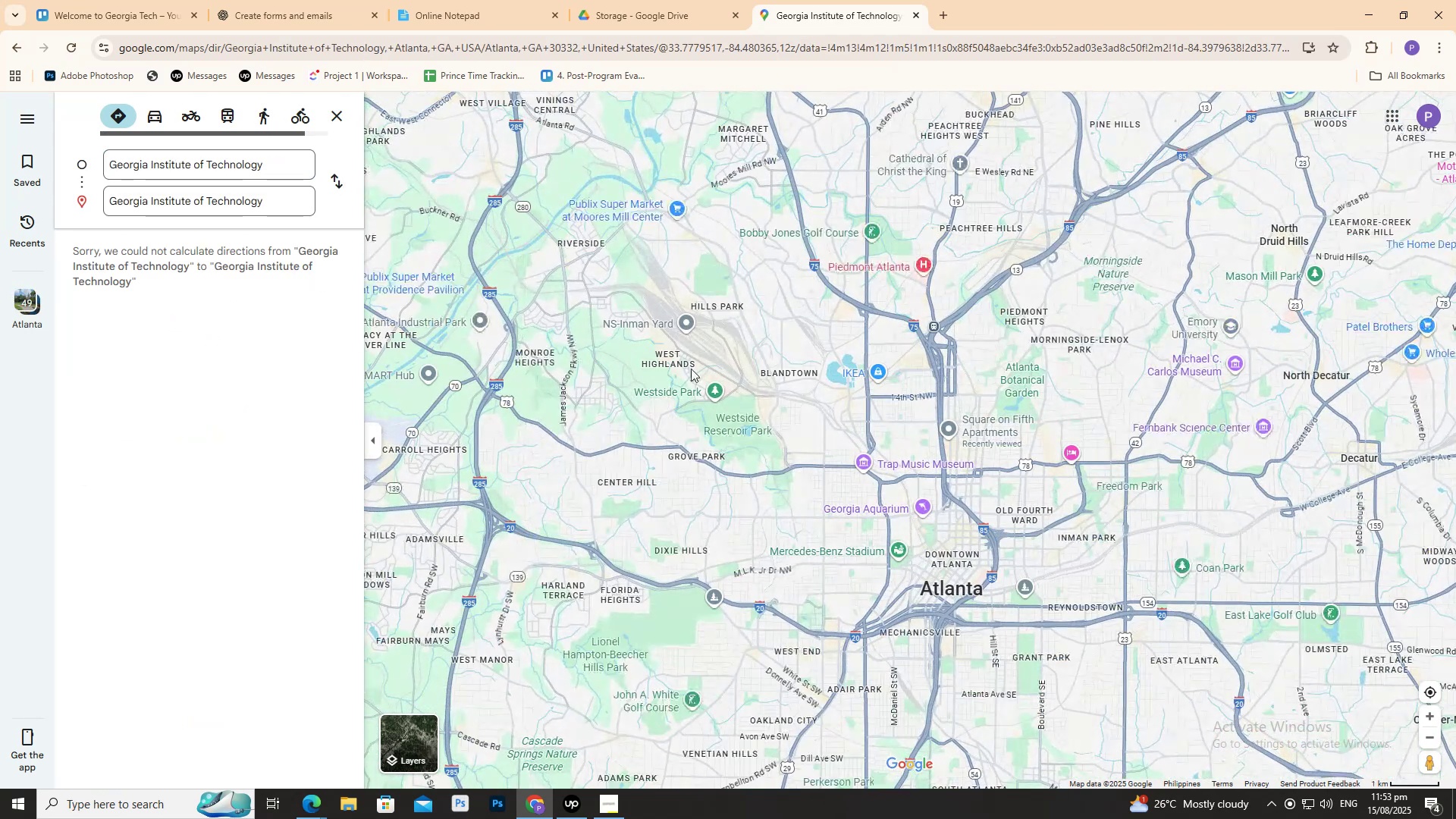 
scroll: coordinate [705, 419], scroll_direction: up, amount: 13.0
 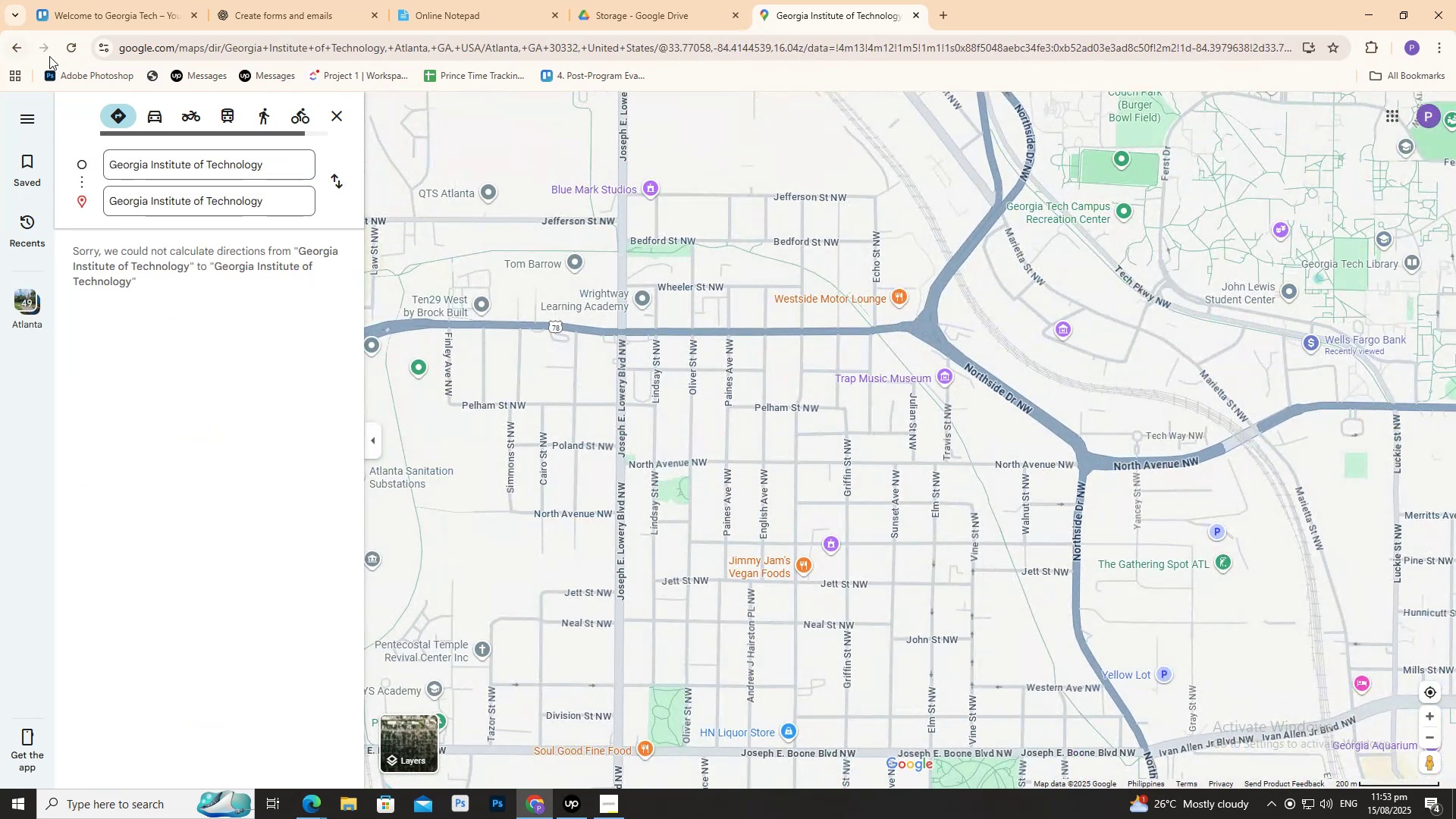 
left_click([136, 157])
 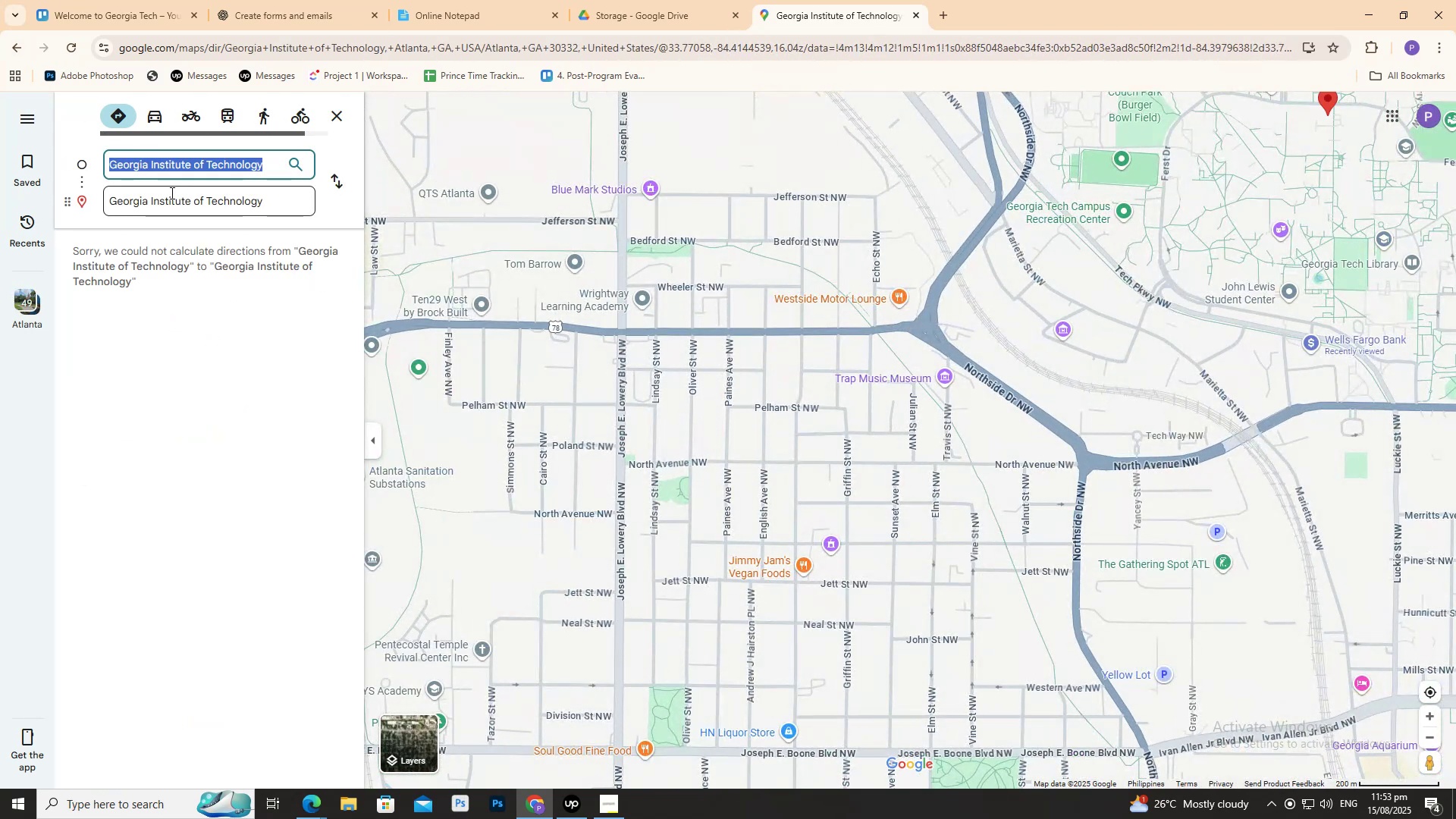 
left_click([170, 193])
 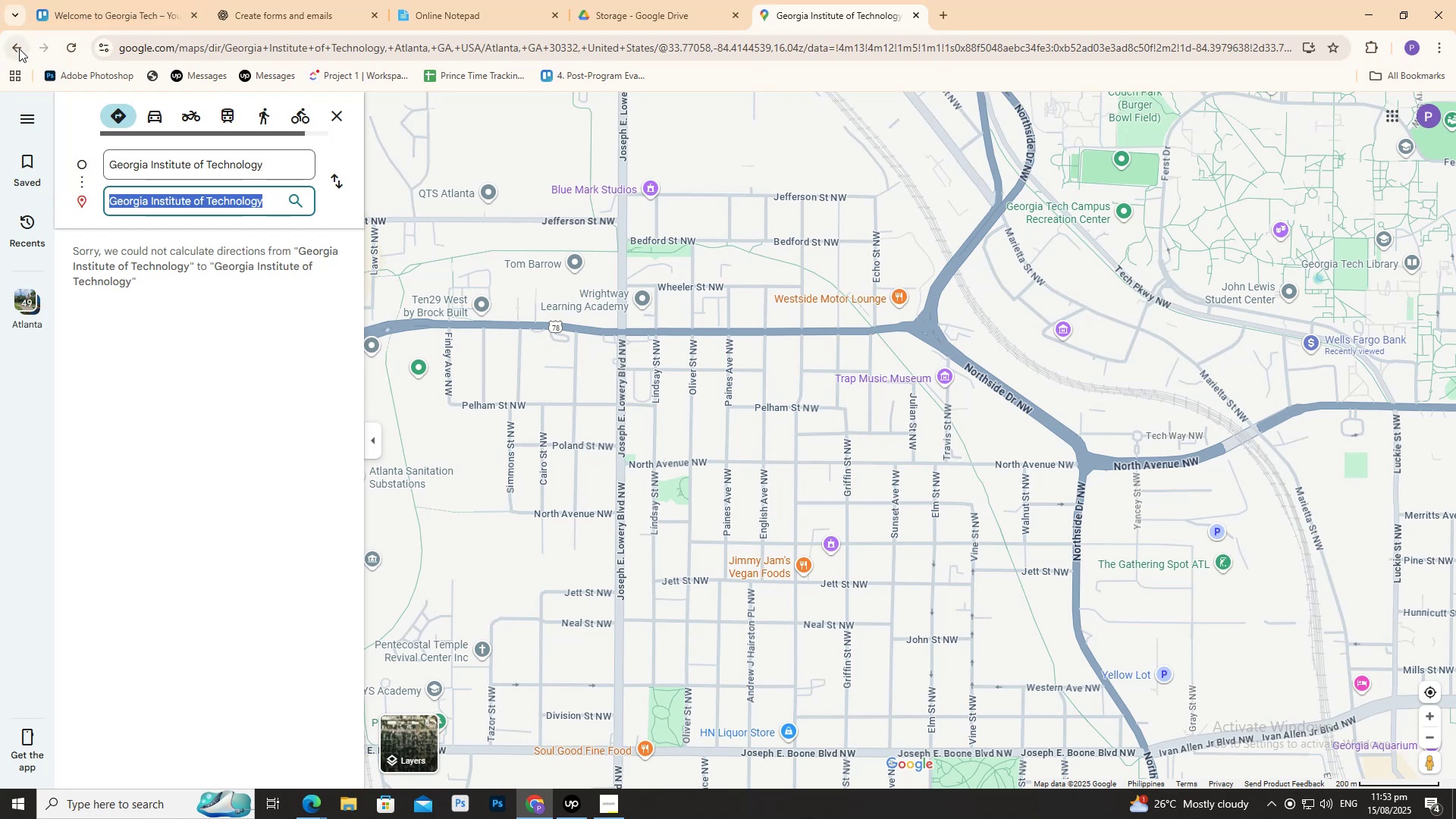 
wait(5.86)
 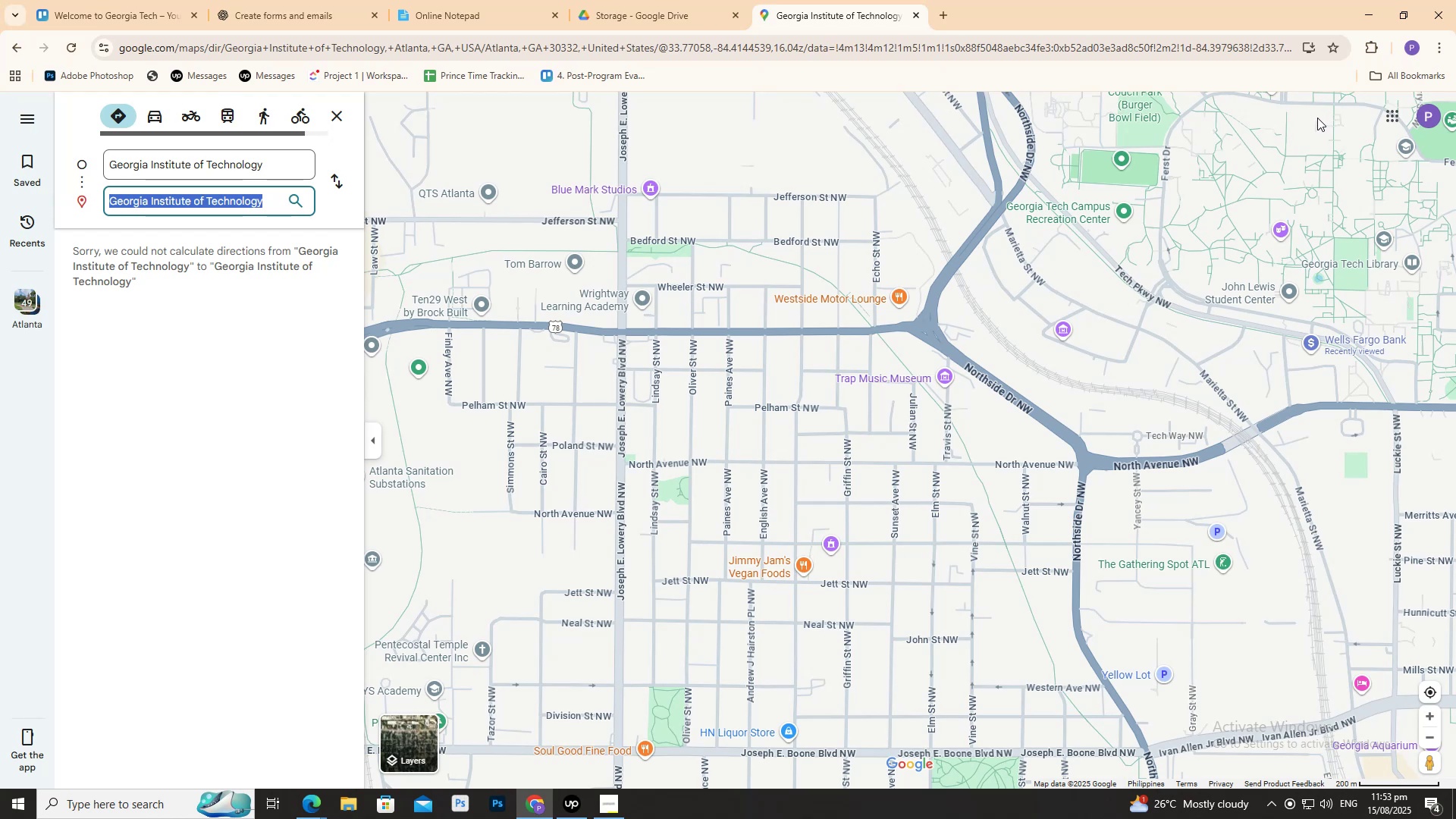 
left_click_drag(start_coordinate=[1138, 193], to_coordinate=[1047, 279])
 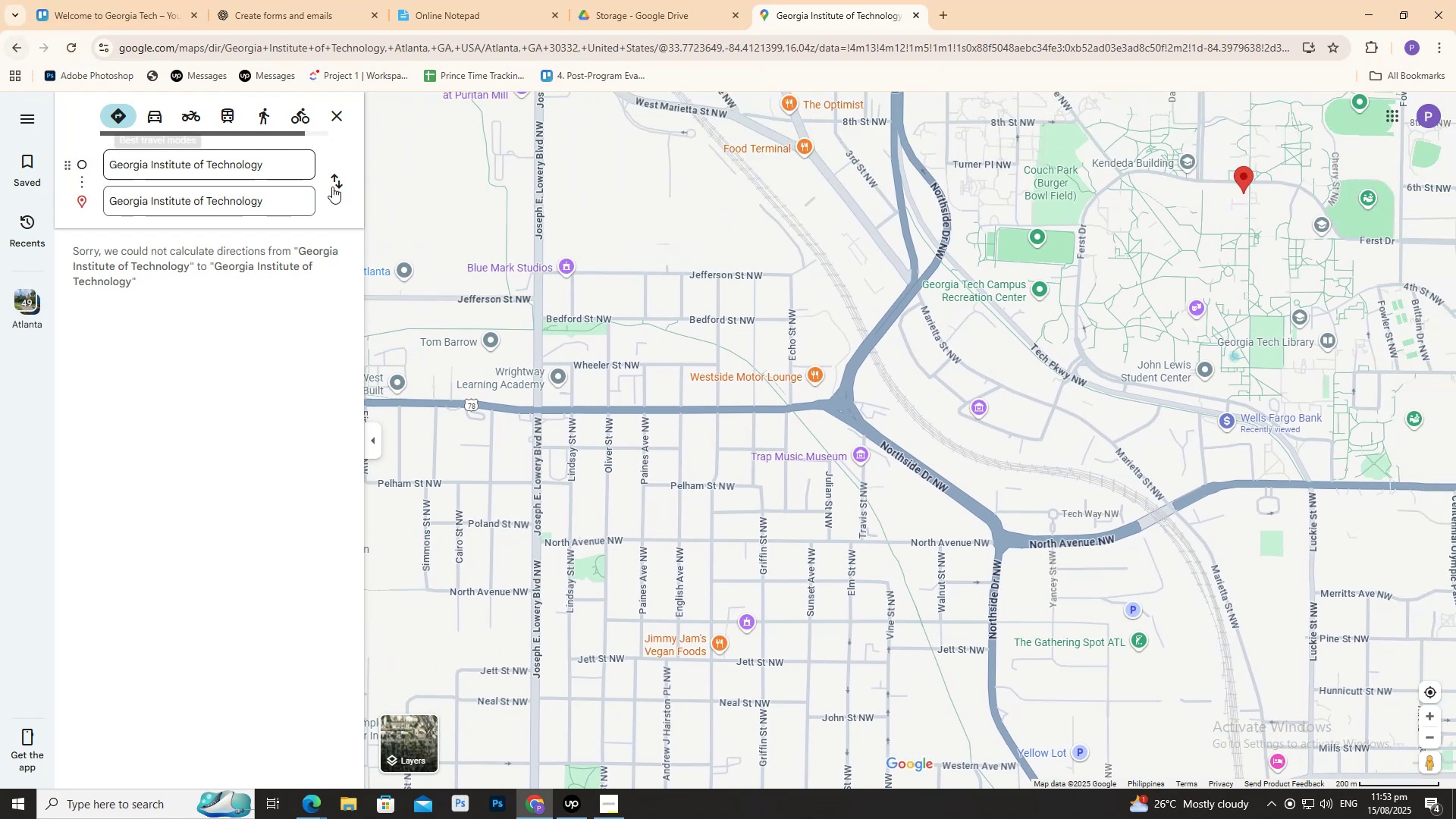 
left_click([246, 189])
 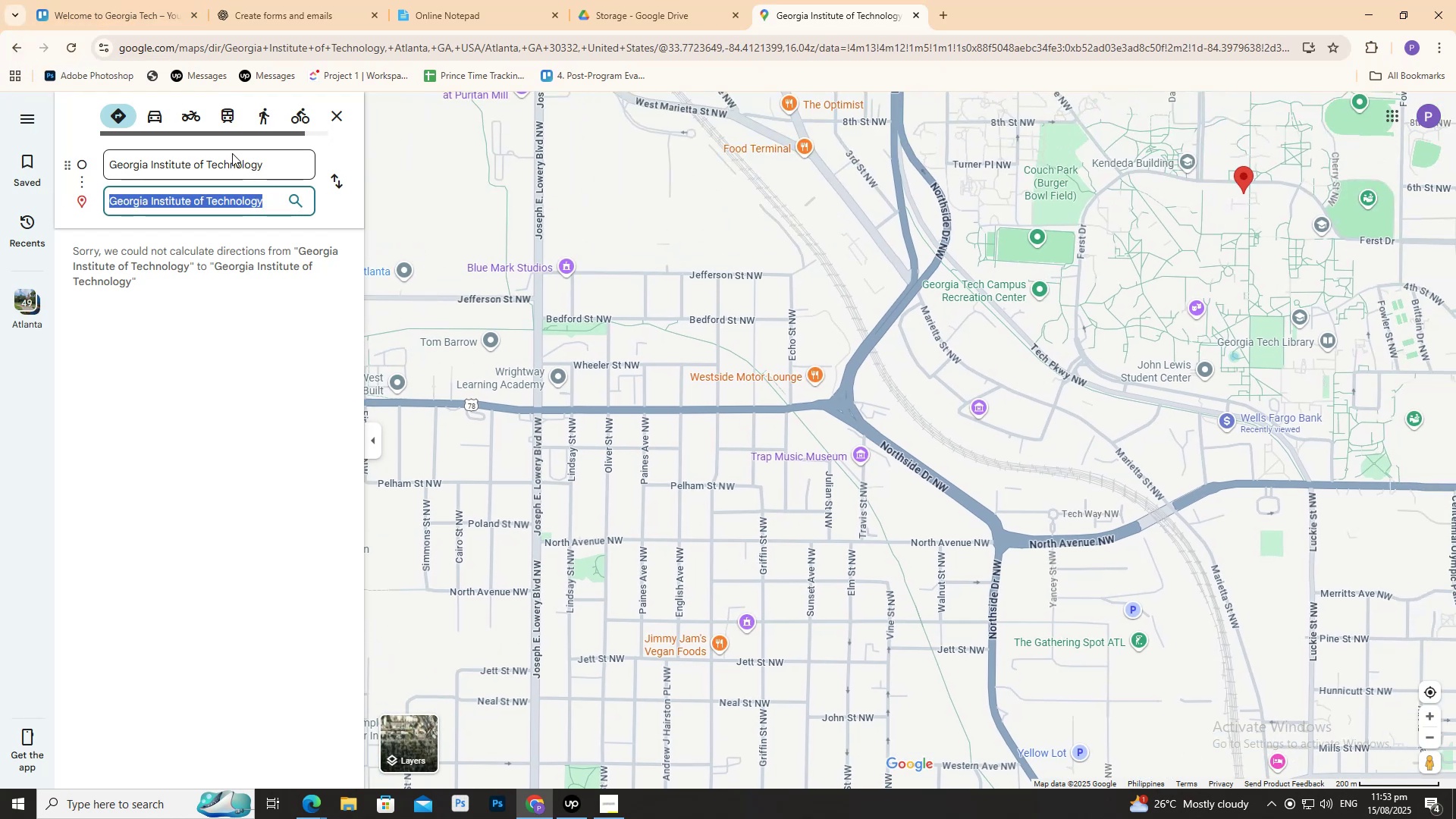 
double_click([231, 149])
 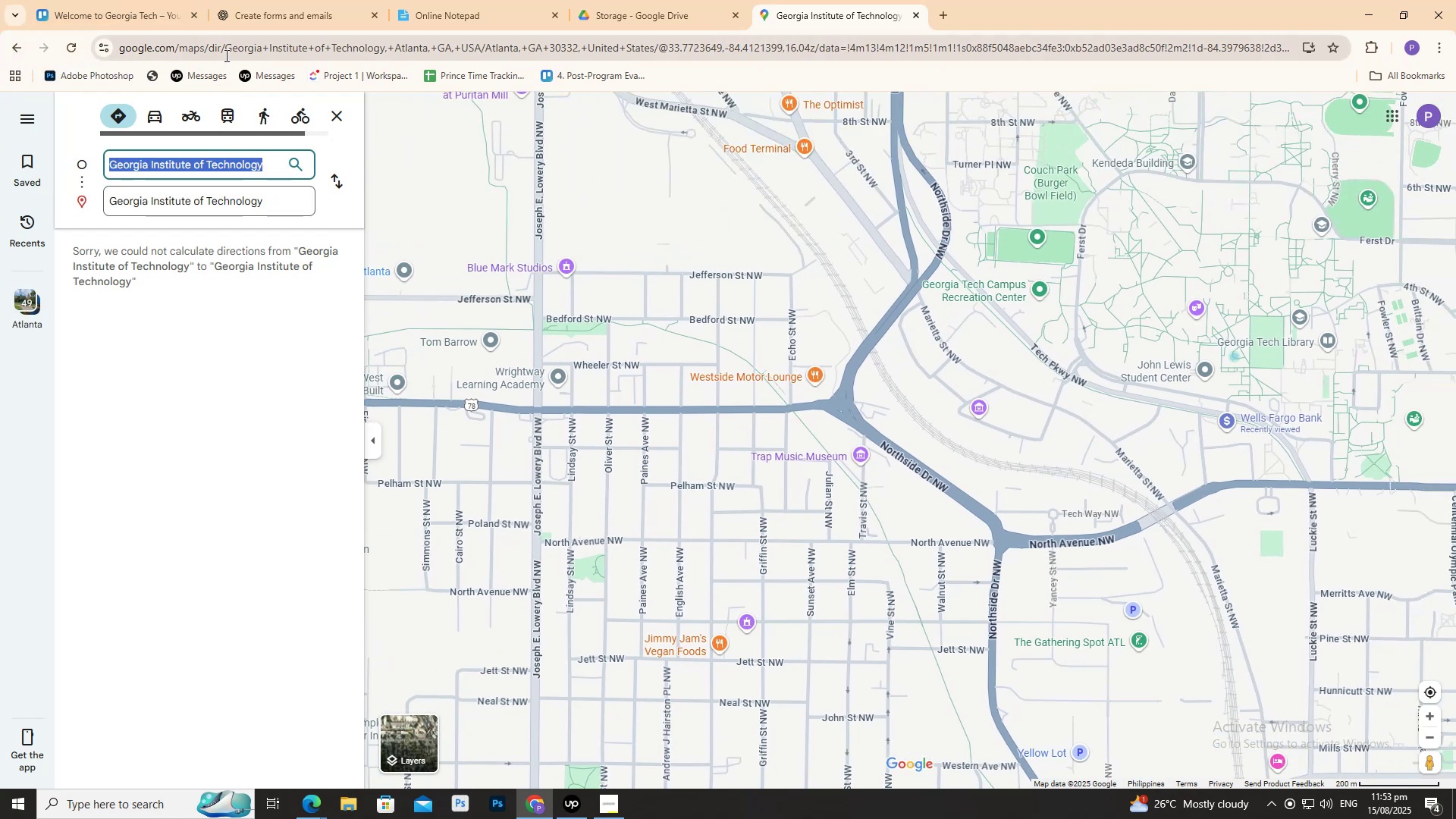 
left_click([224, 53])
 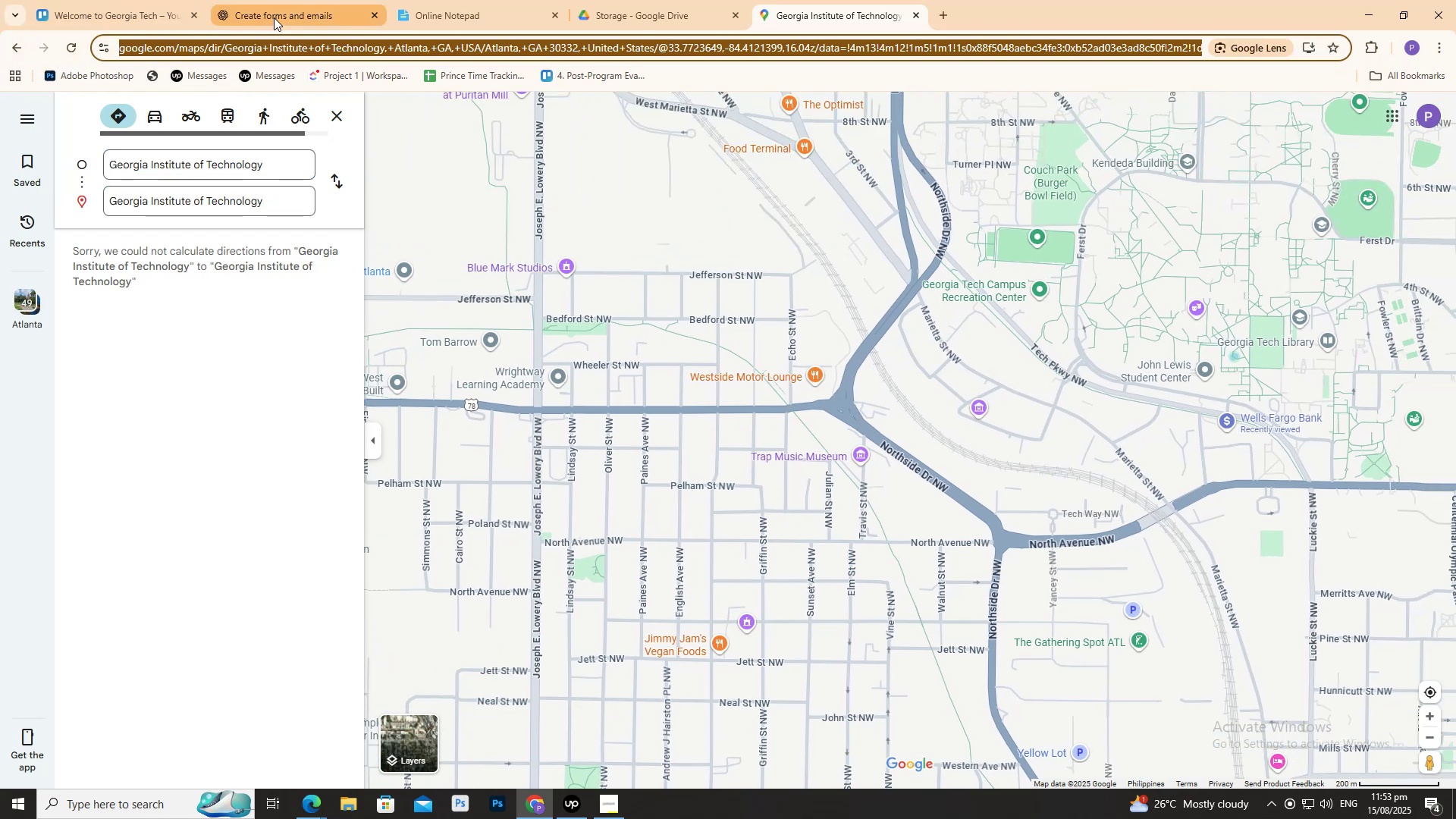 
type(maps)
 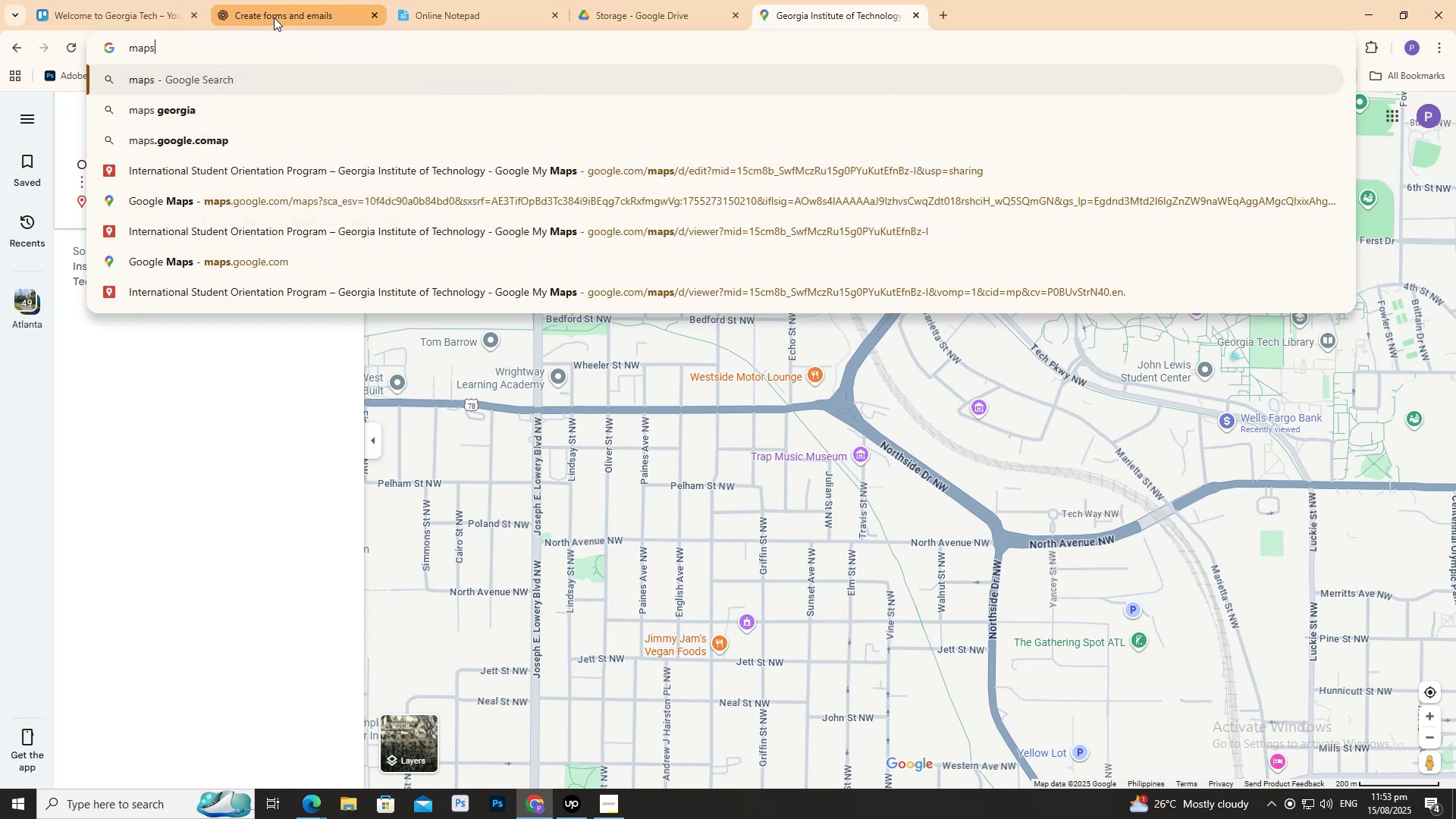 
key(Enter)
 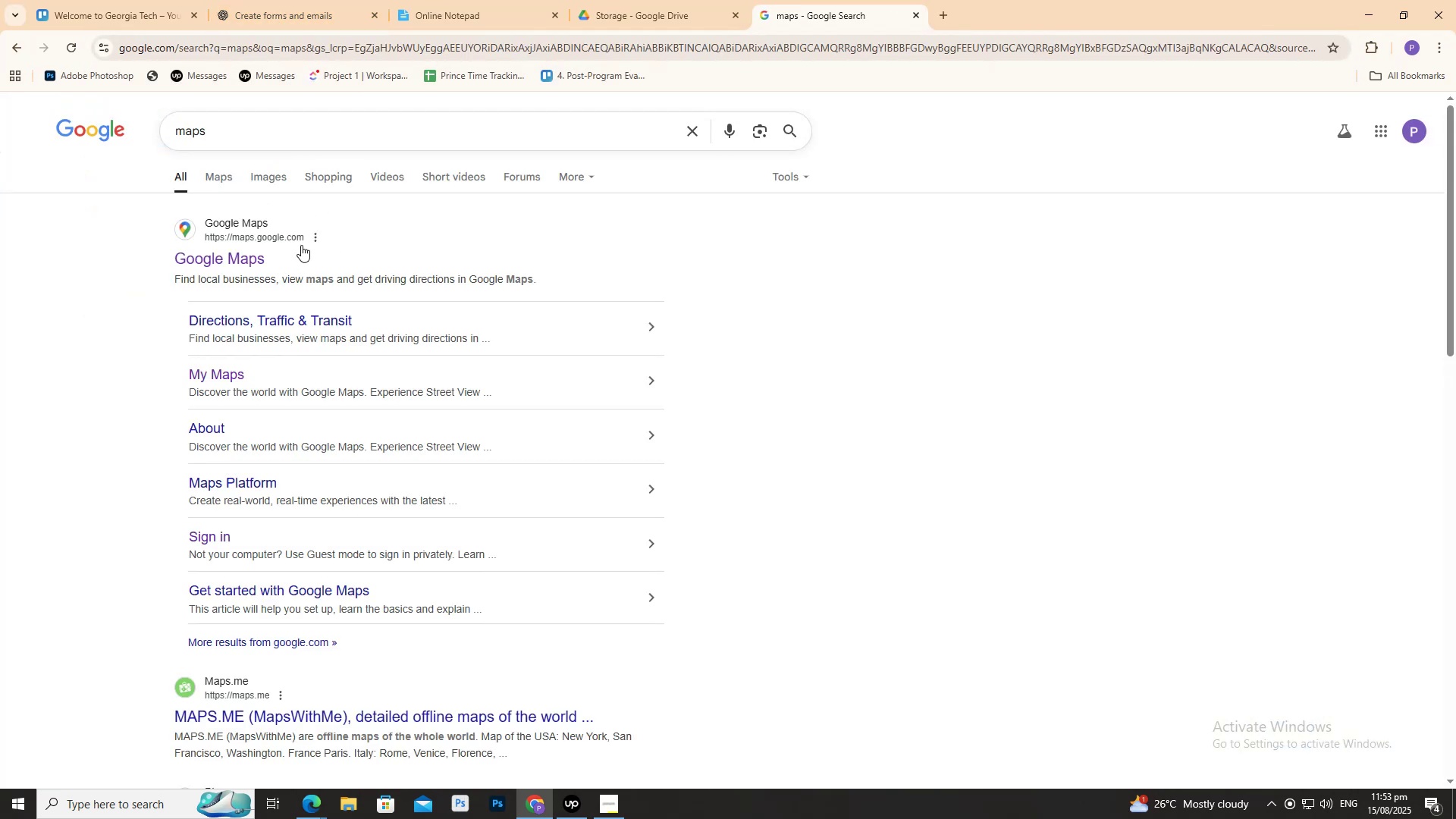 
left_click([259, 256])
 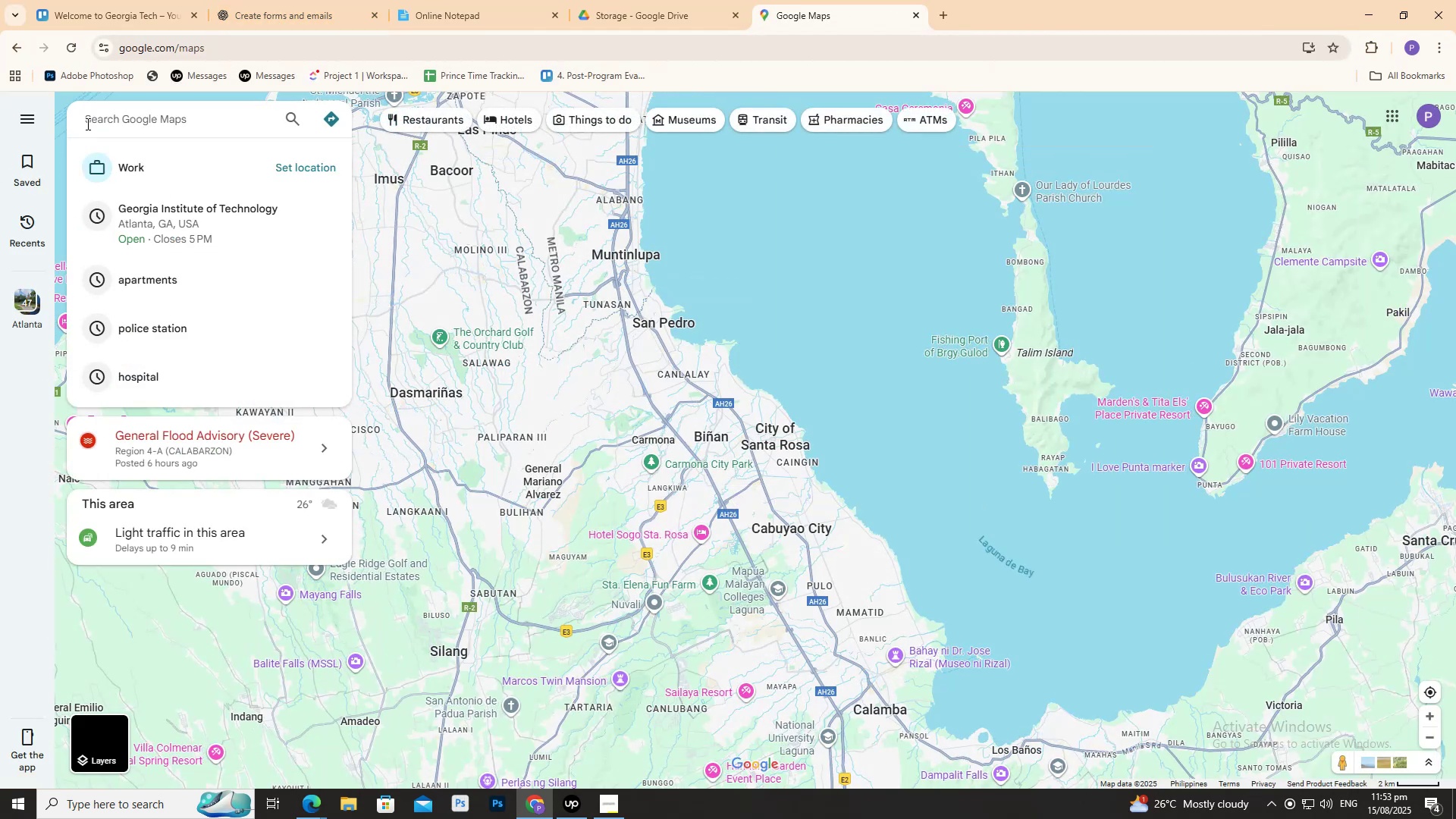 
left_click([159, 223])
 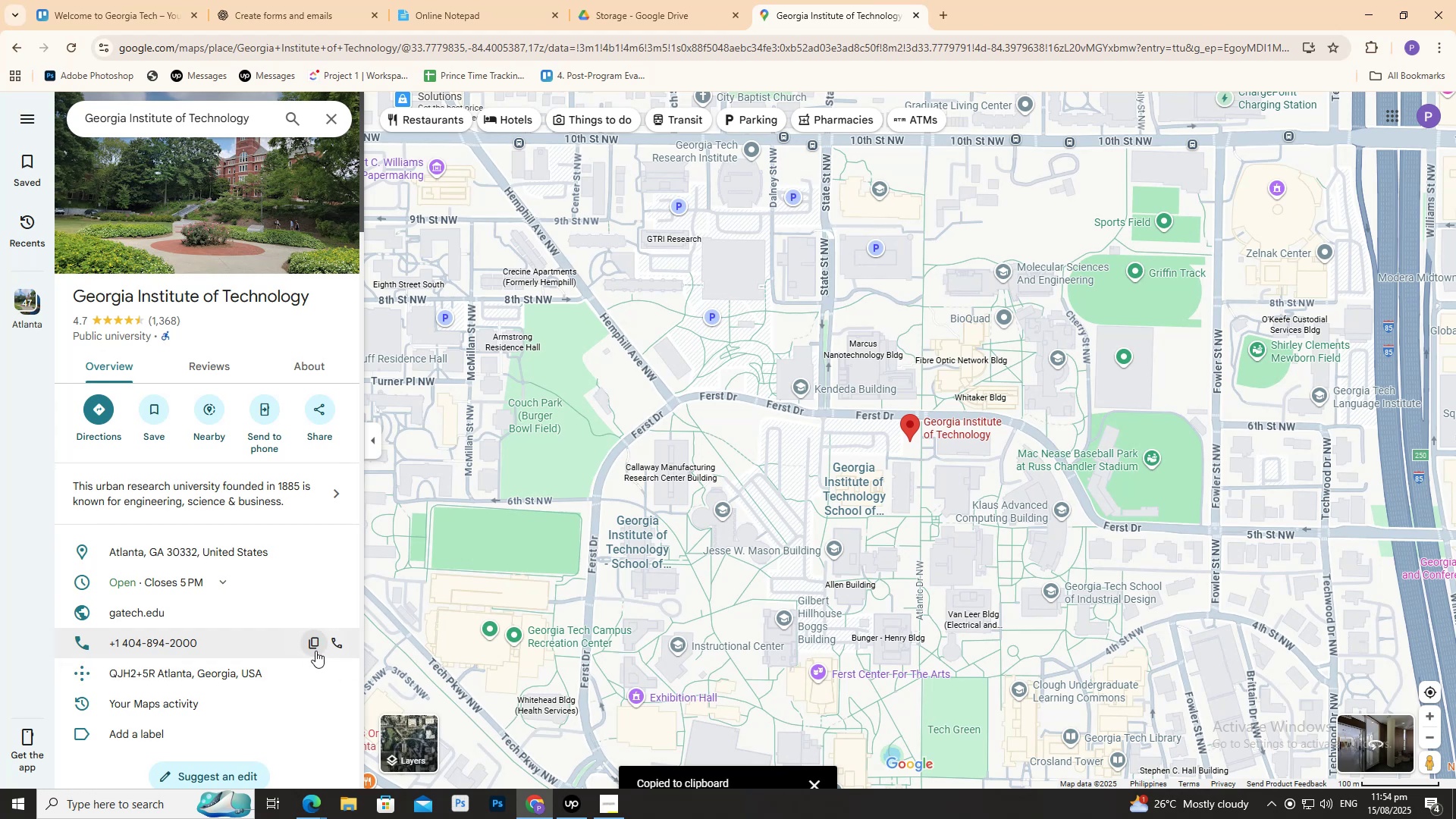 
wait(6.12)
 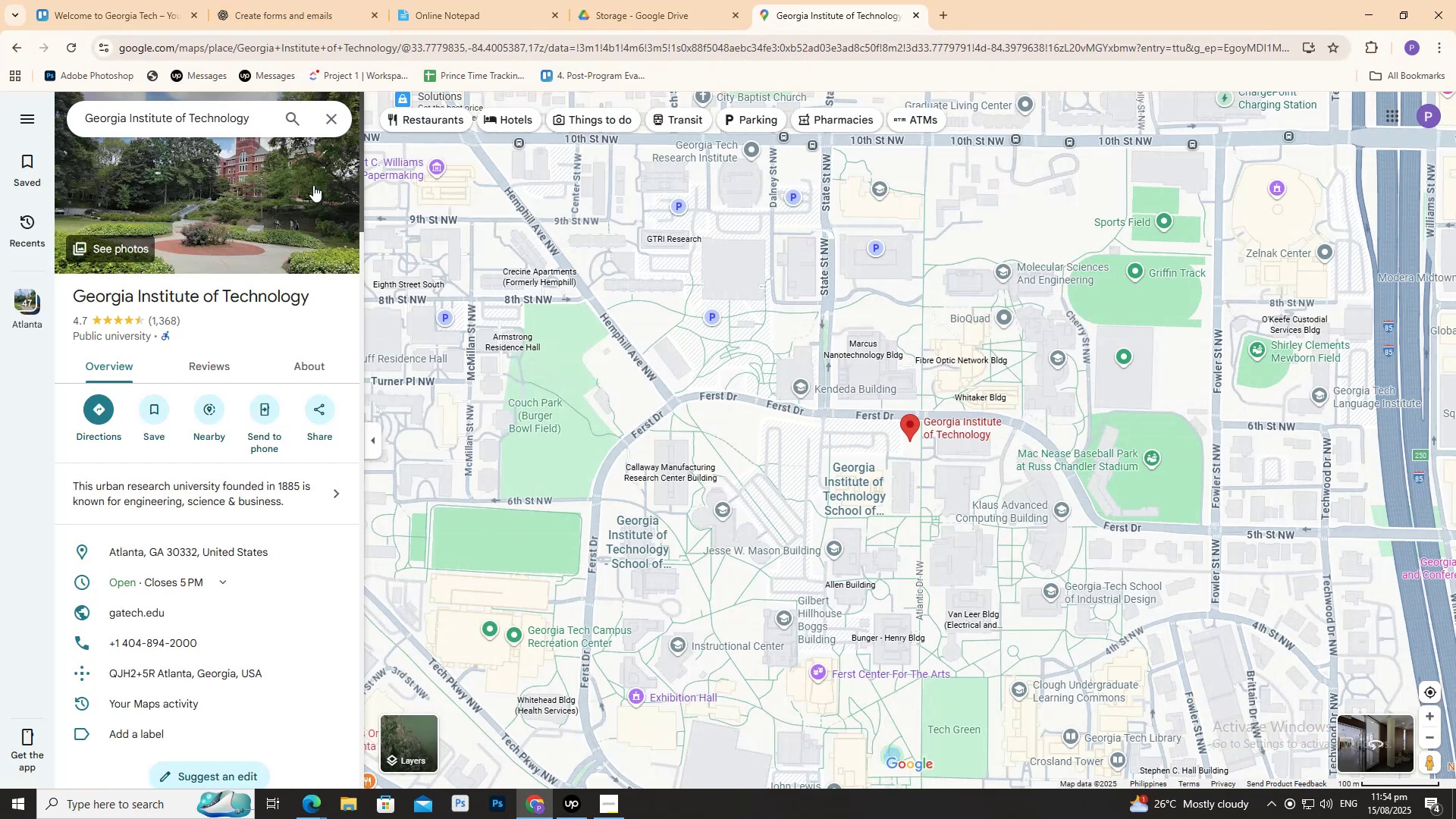 
left_click([468, 0])
 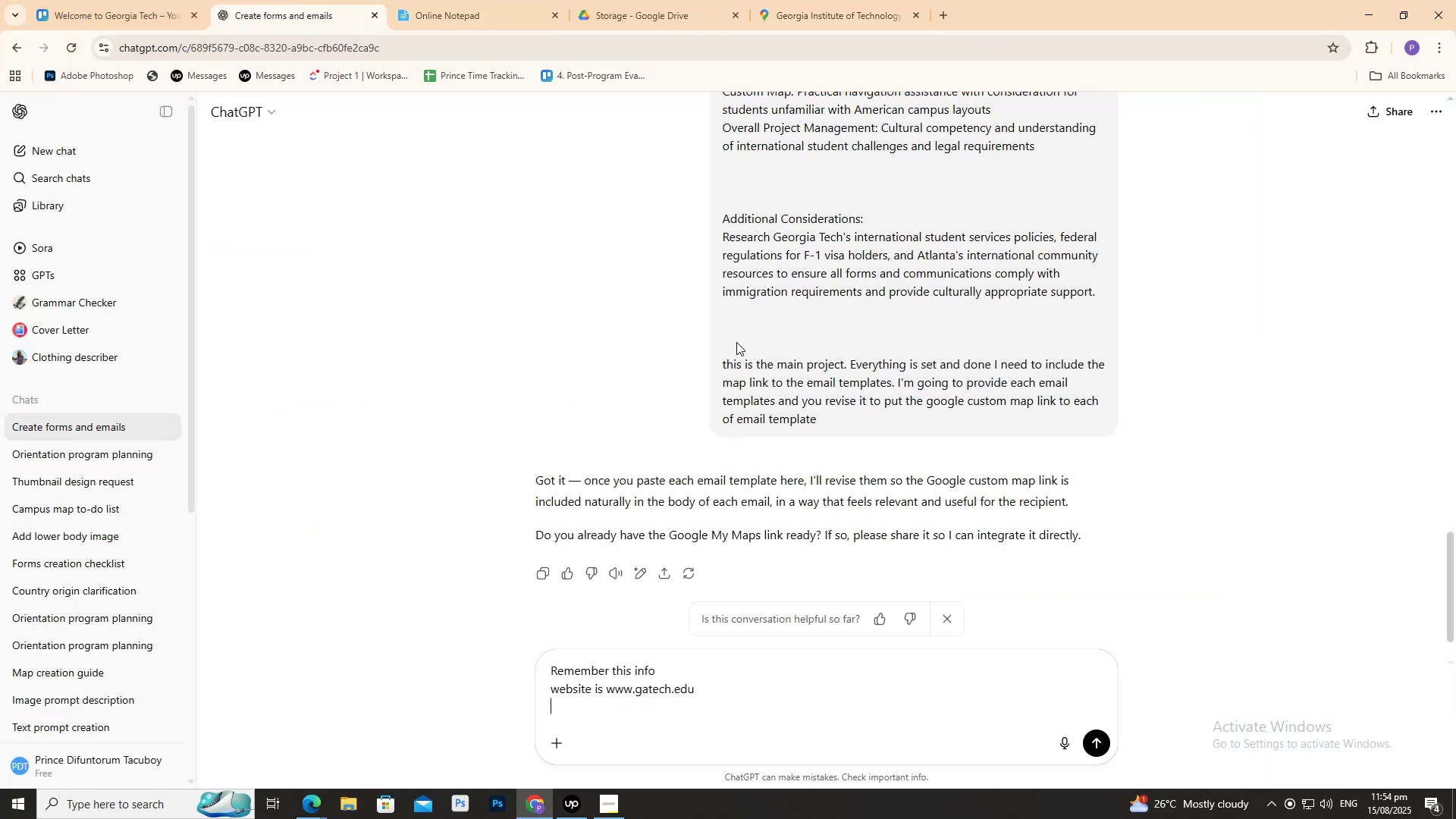 
type(Number )
 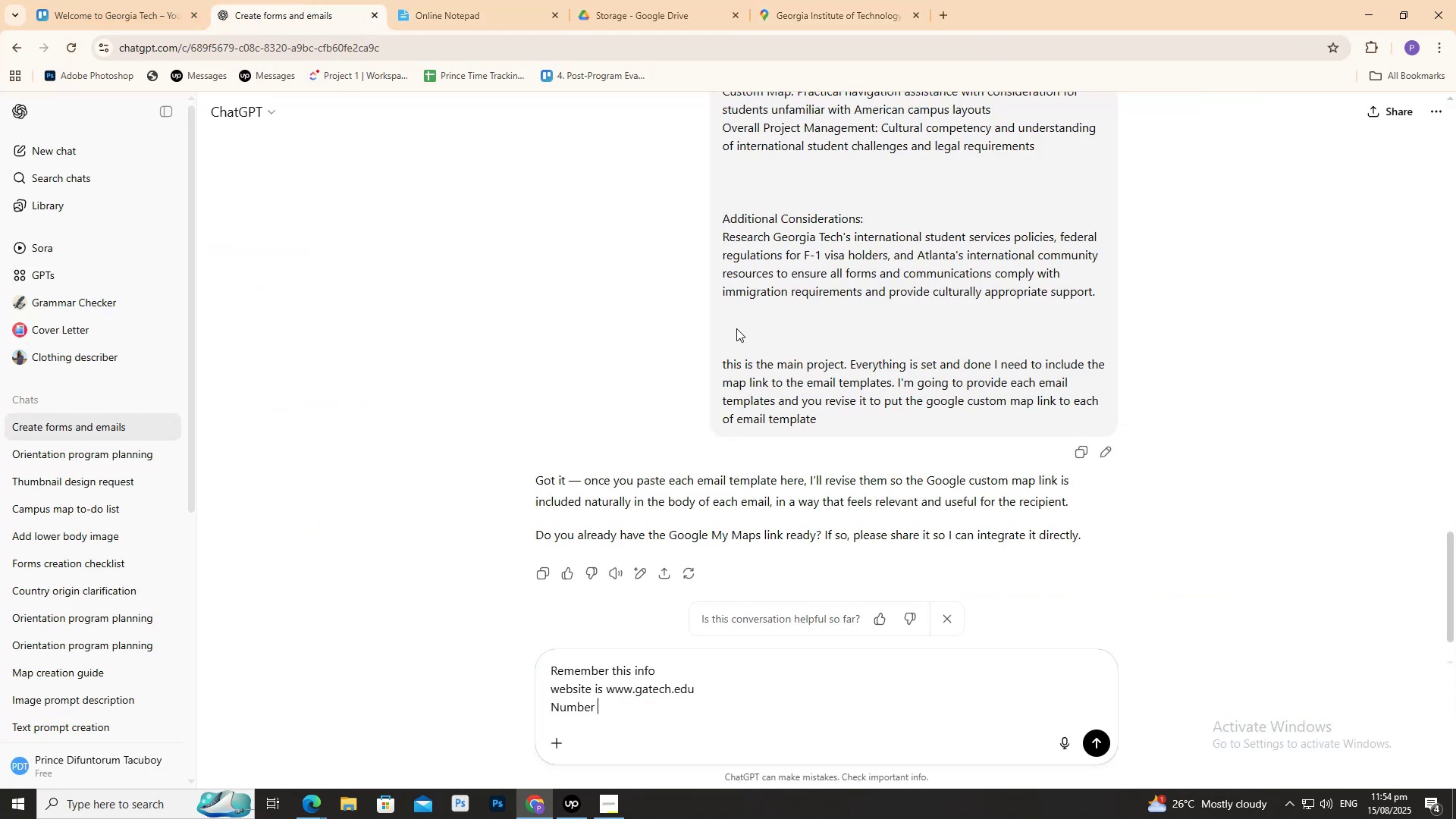 
key(Control+V)
 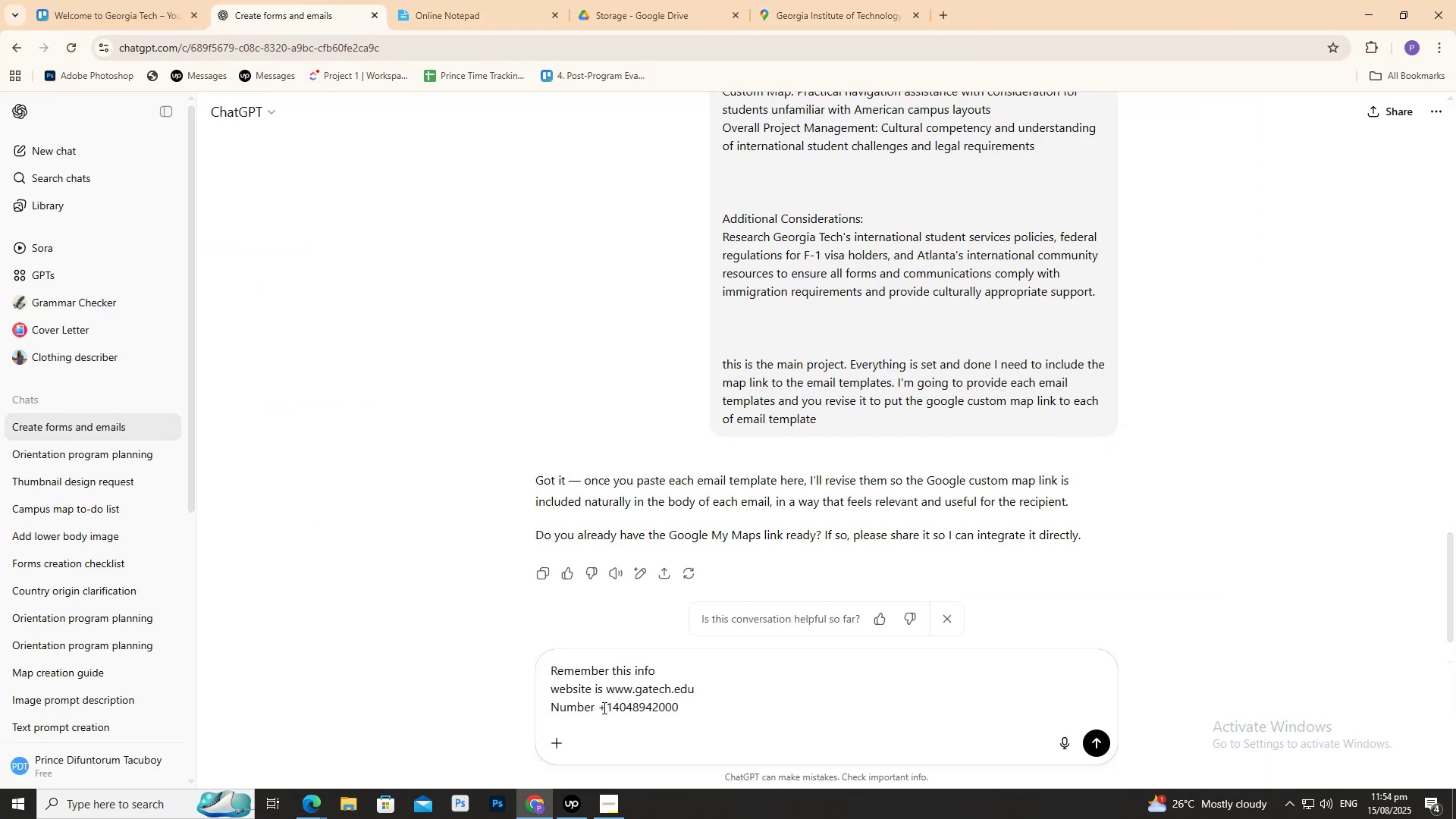 
left_click([554, 704])
 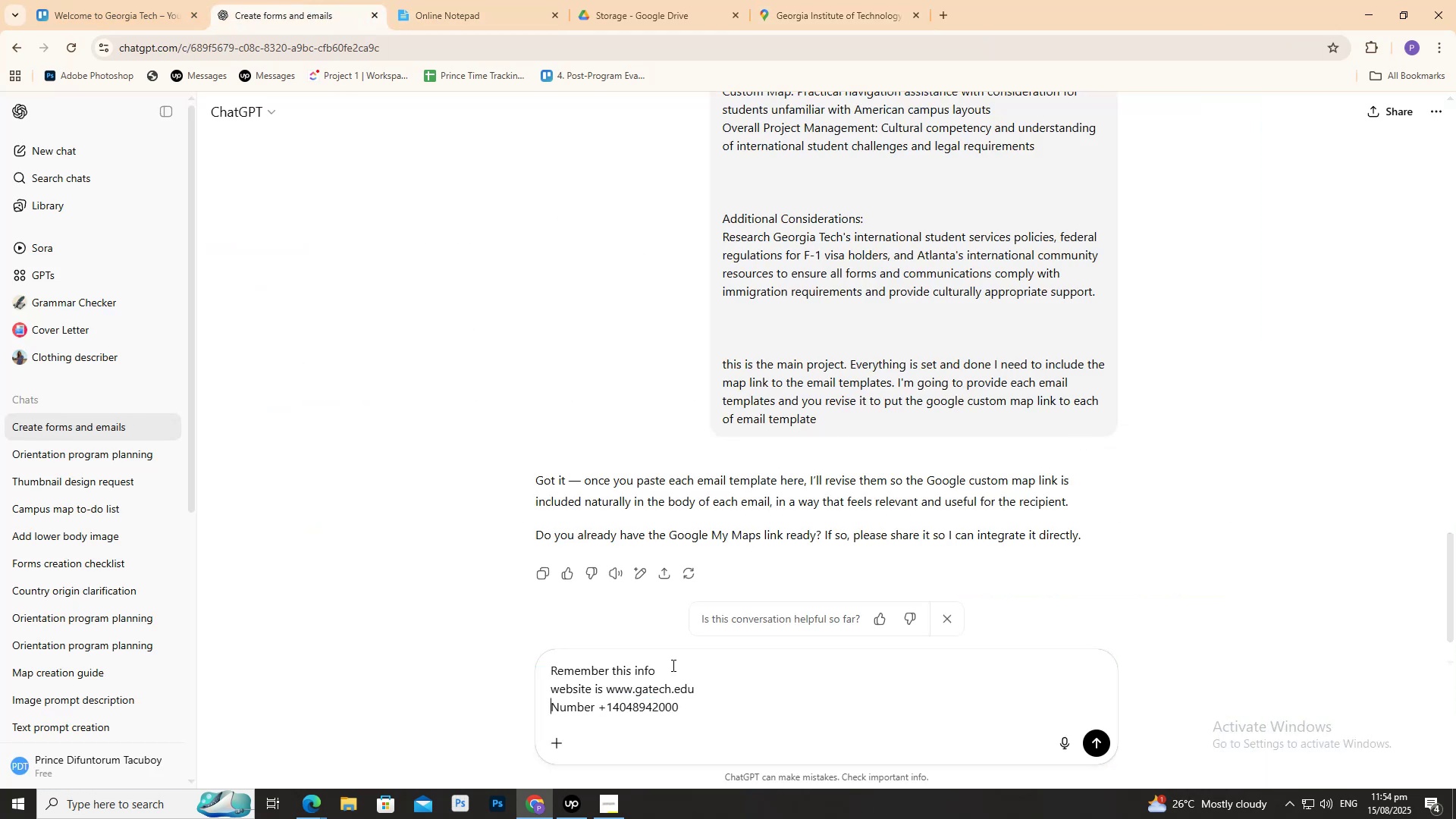 
type(Contact  is)
 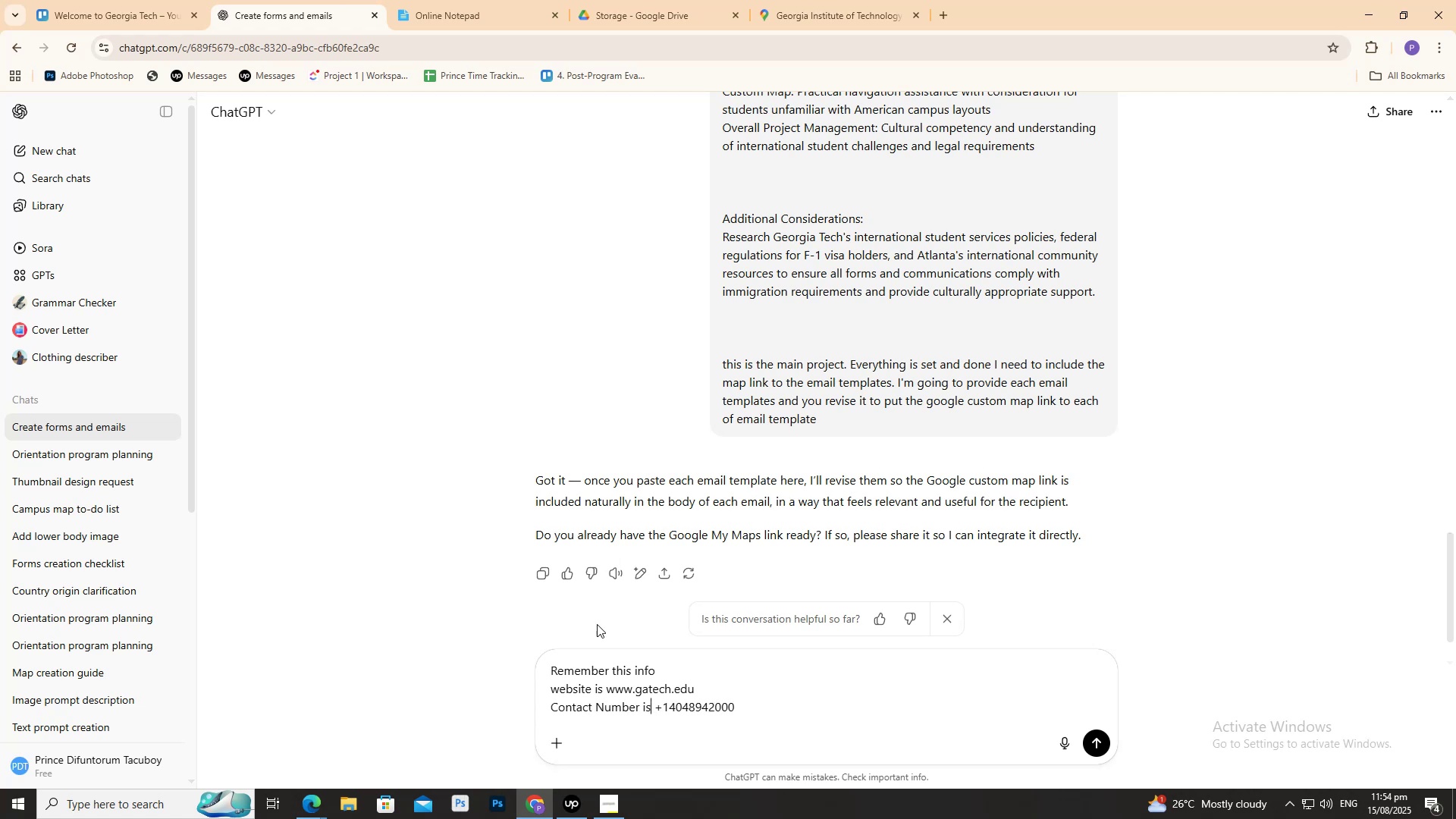 
hold_key(key=ArrowRight, duration=0.65)
 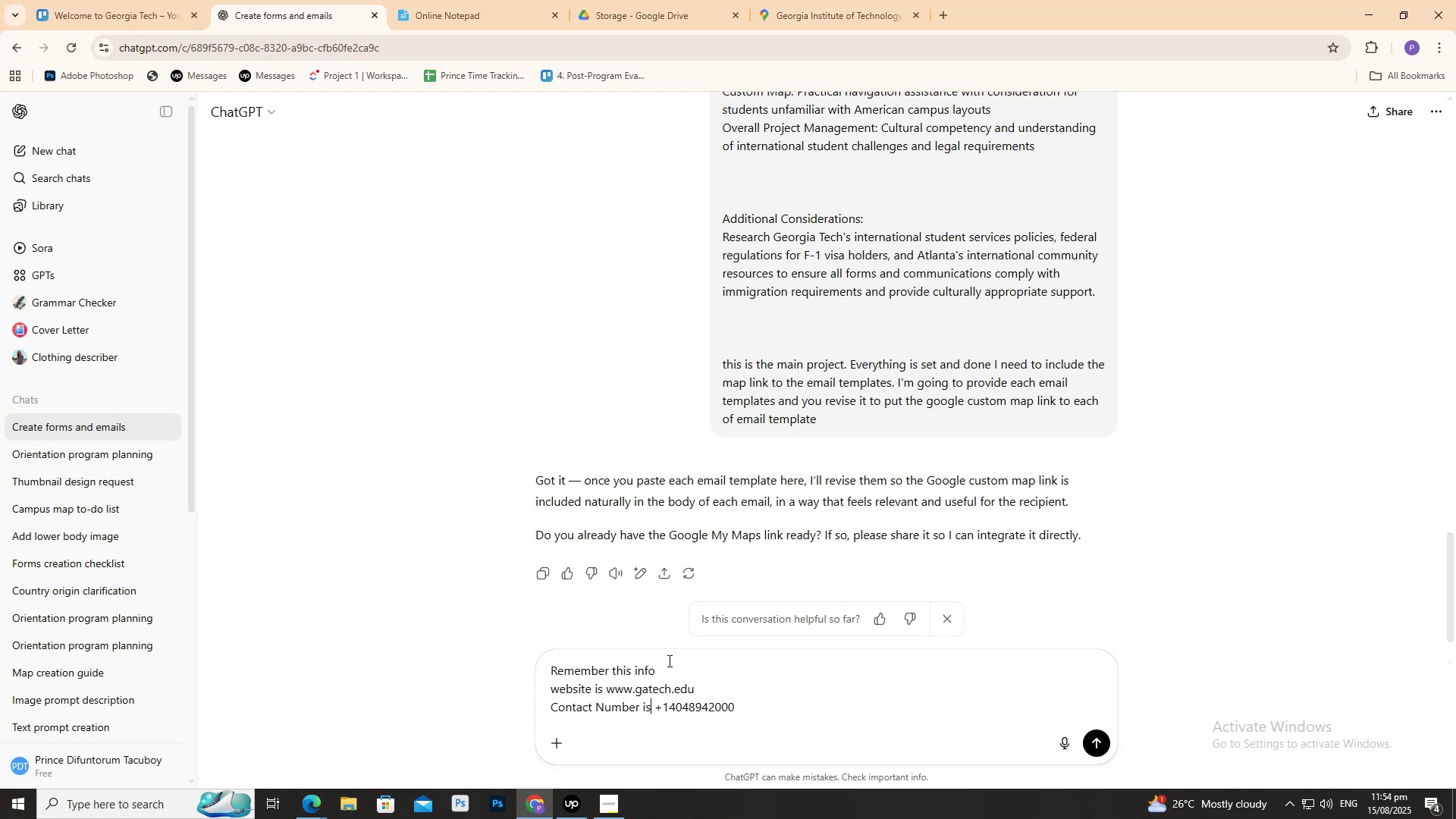 
left_click([871, 0])
 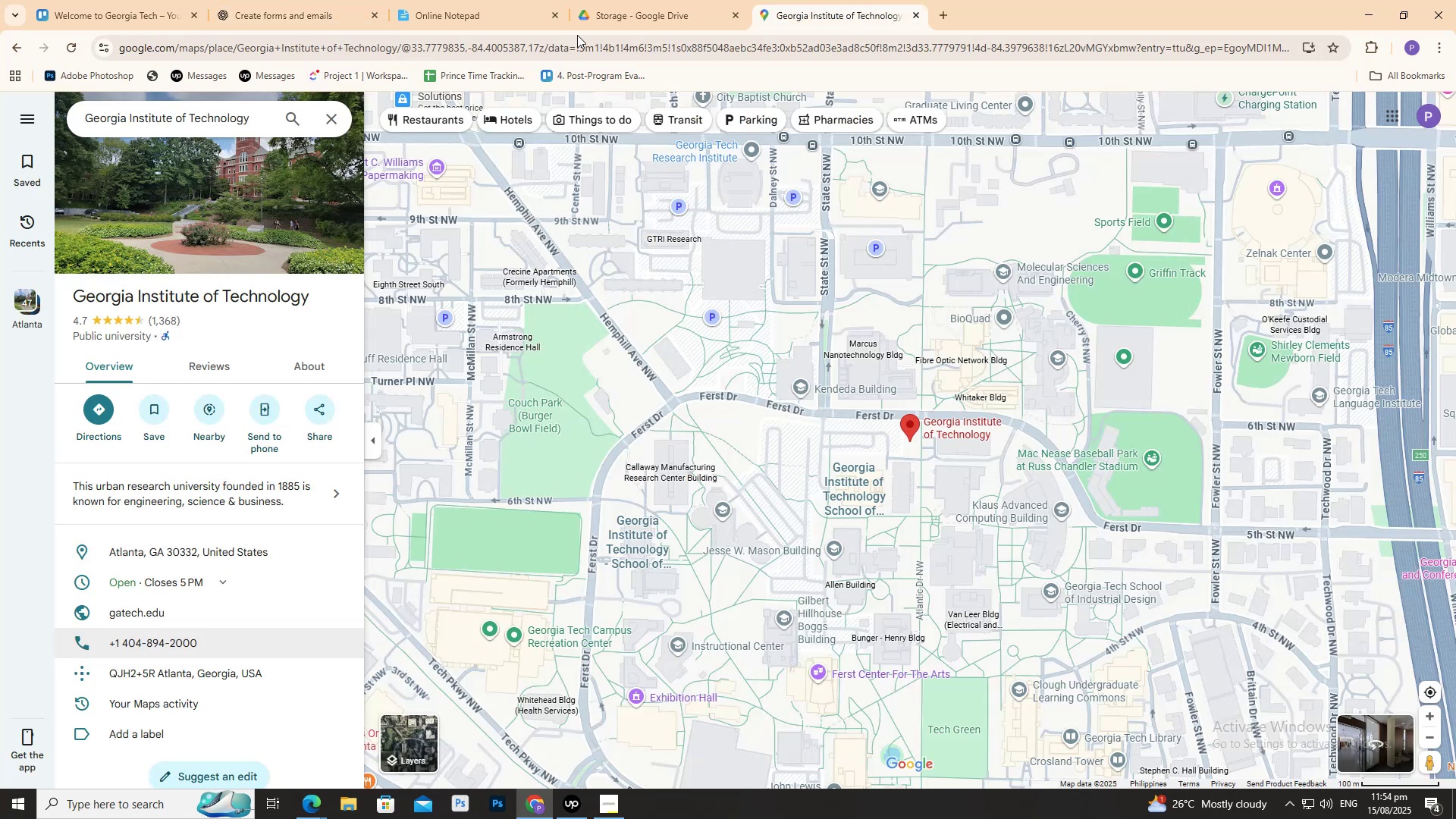 
left_click([633, 0])
 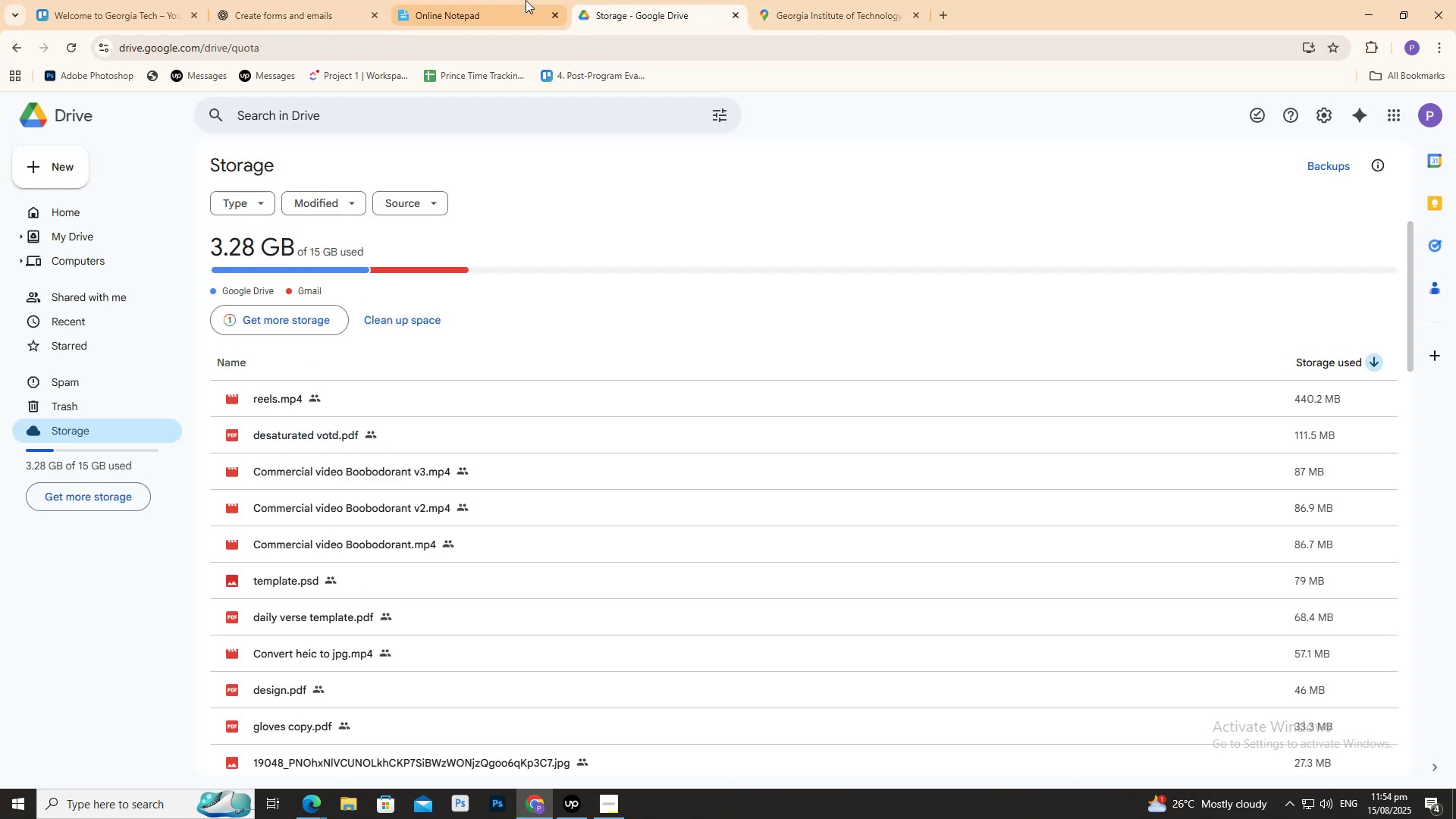 
left_click([494, 0])
 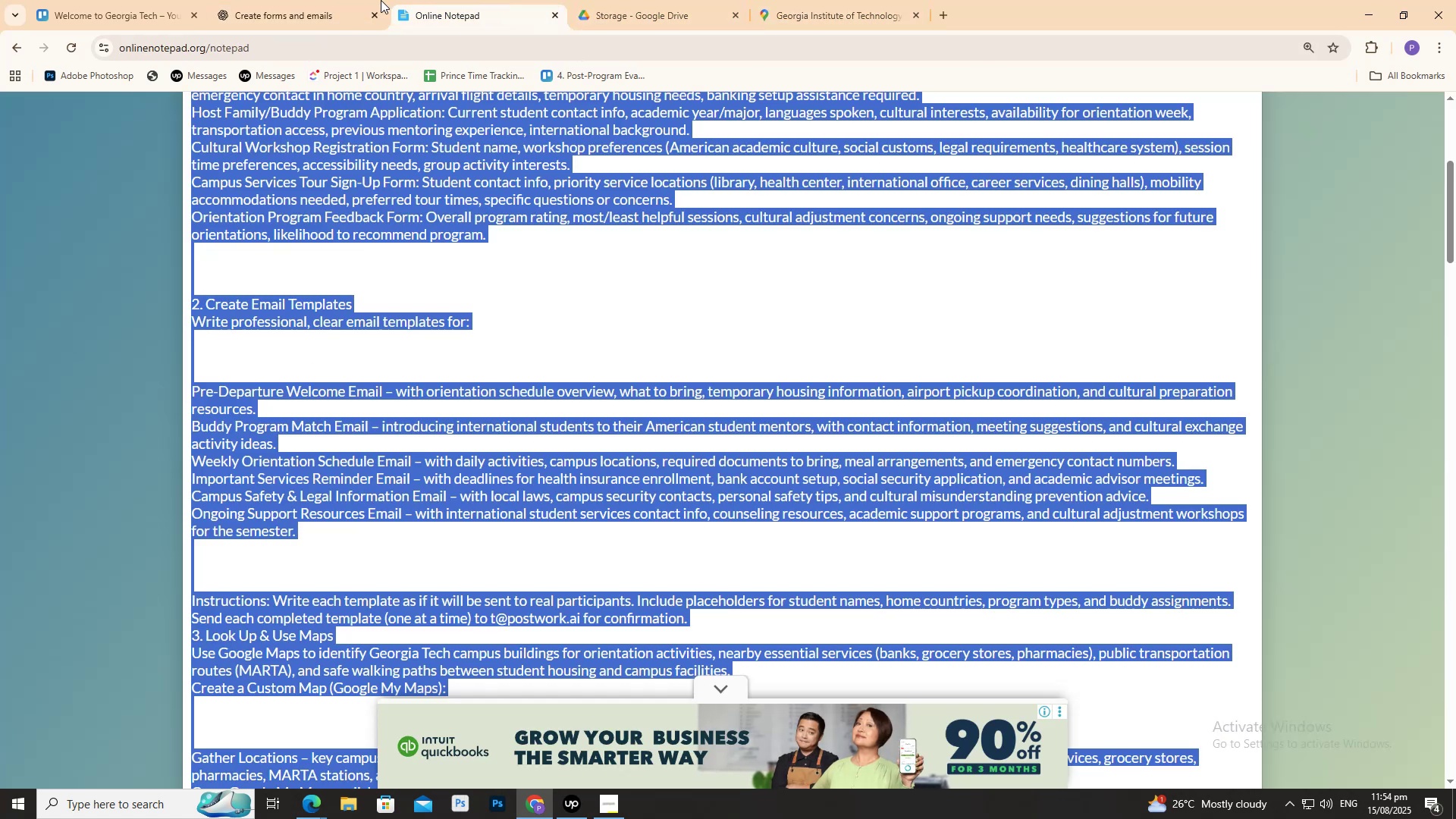 
left_click([365, 0])
 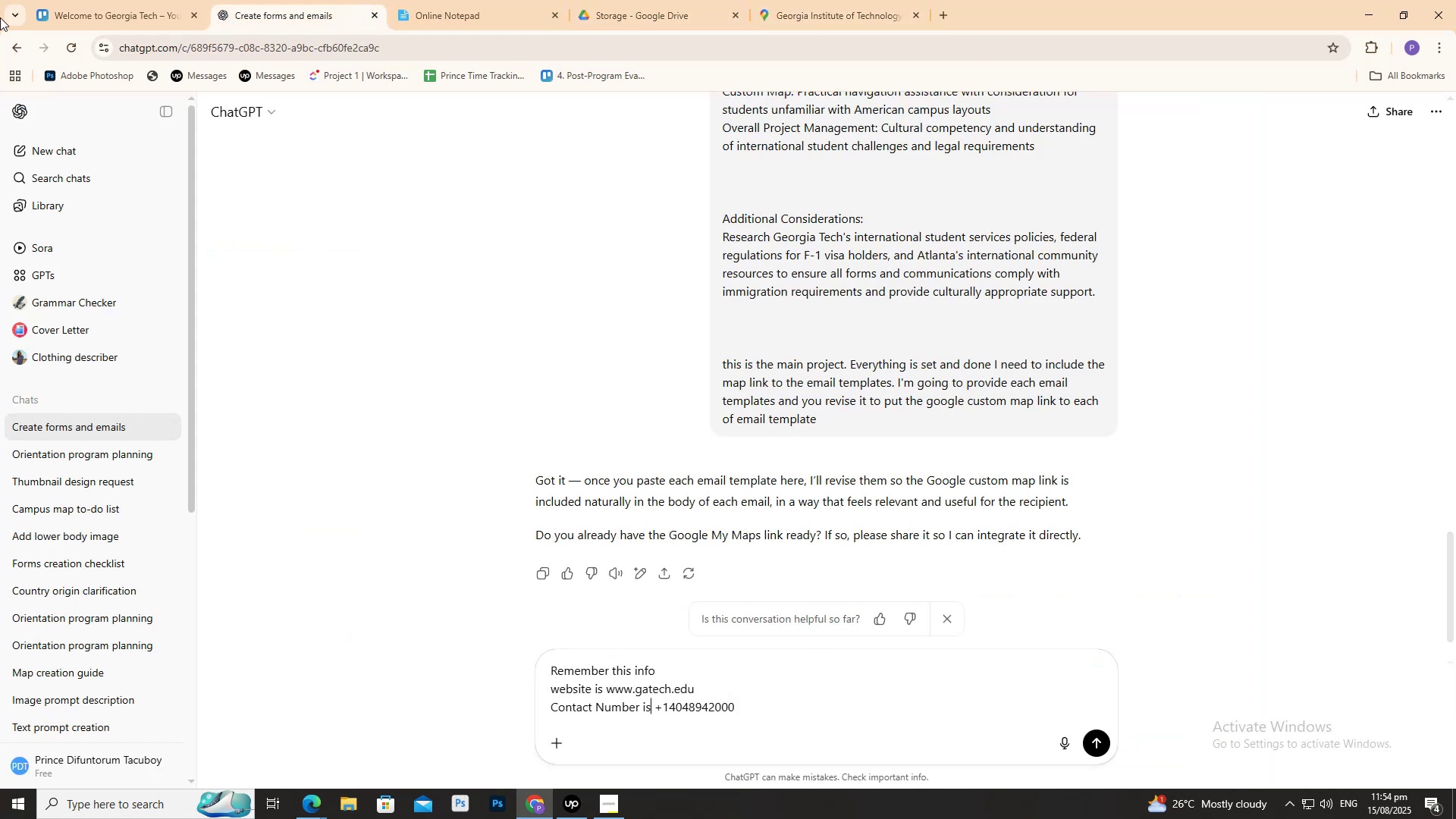 
left_click_drag(start_coordinate=[71, 0], to_coordinate=[78, 5])
 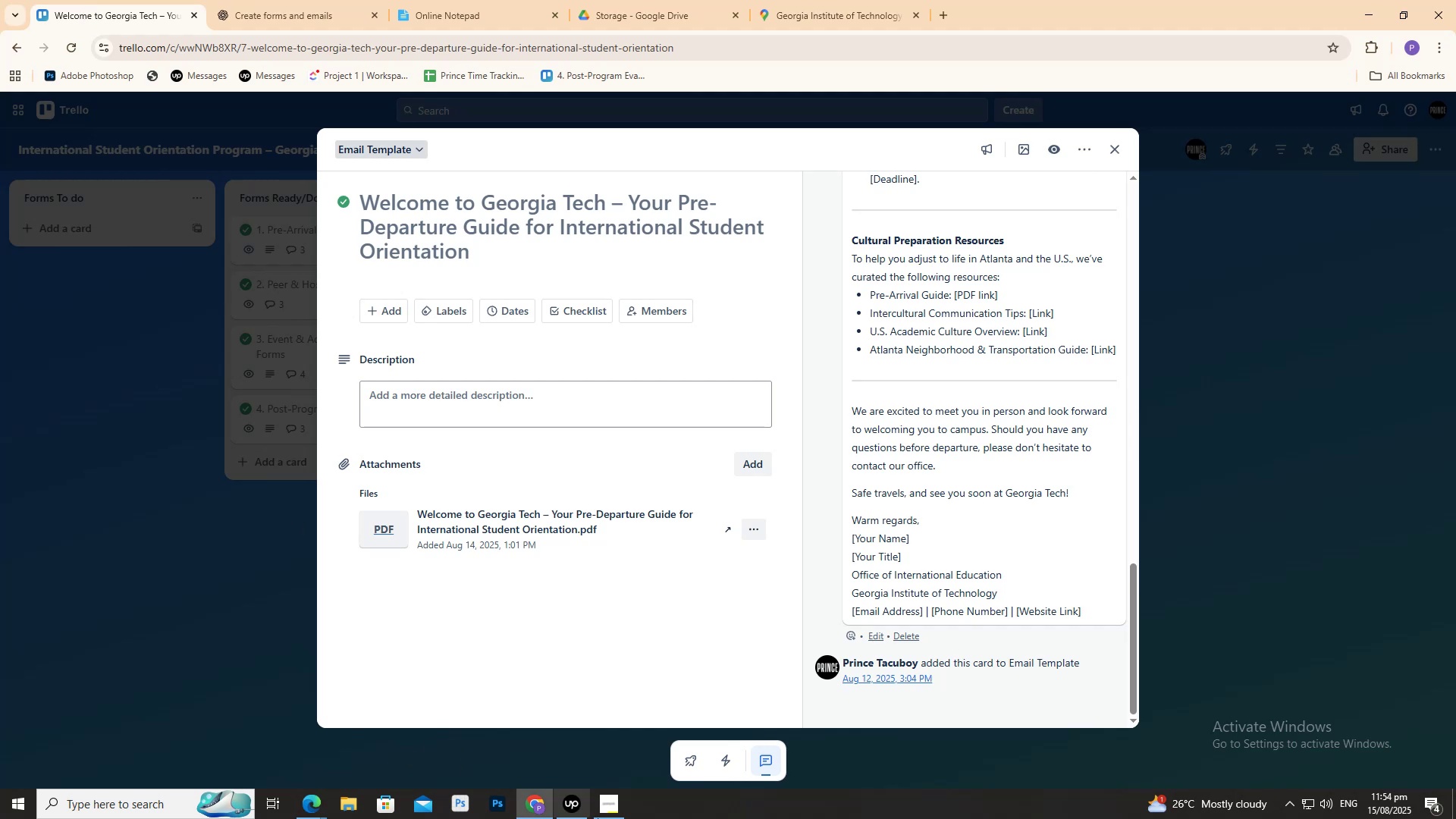 
left_click_drag(start_coordinate=[590, 805], to_coordinate=[586, 804])
 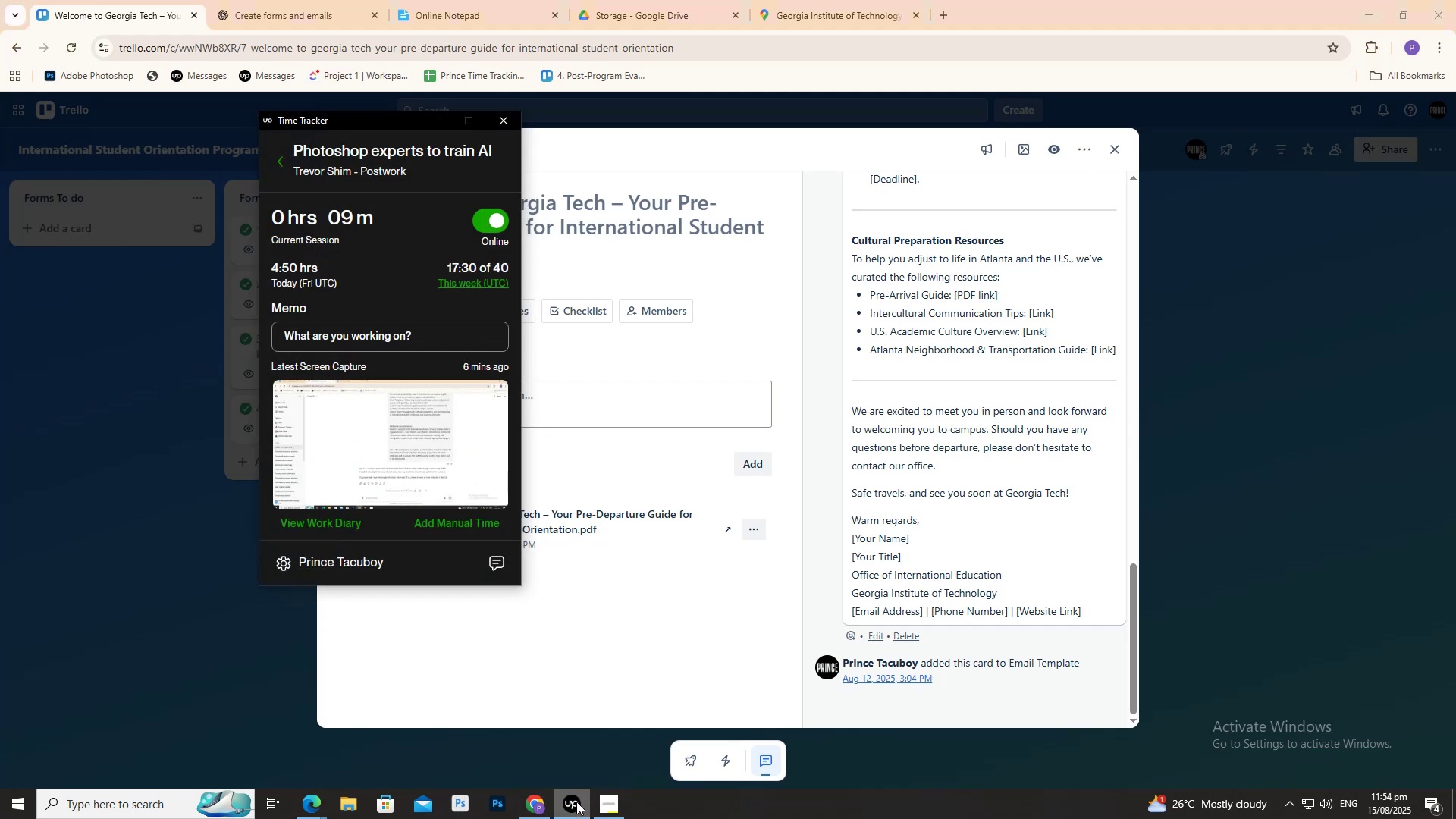 
left_click([576, 802])
 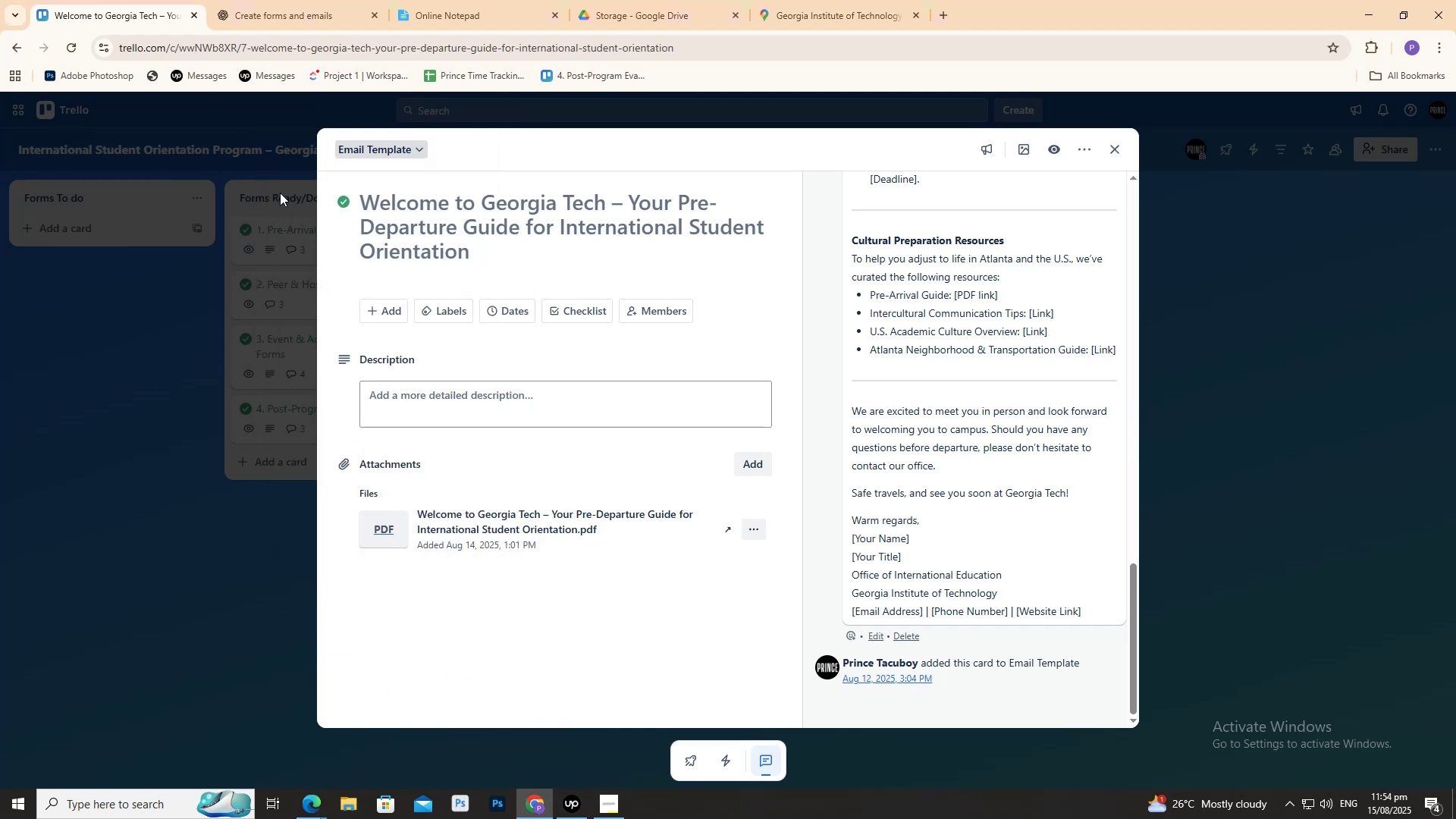 
left_click([331, 0])
 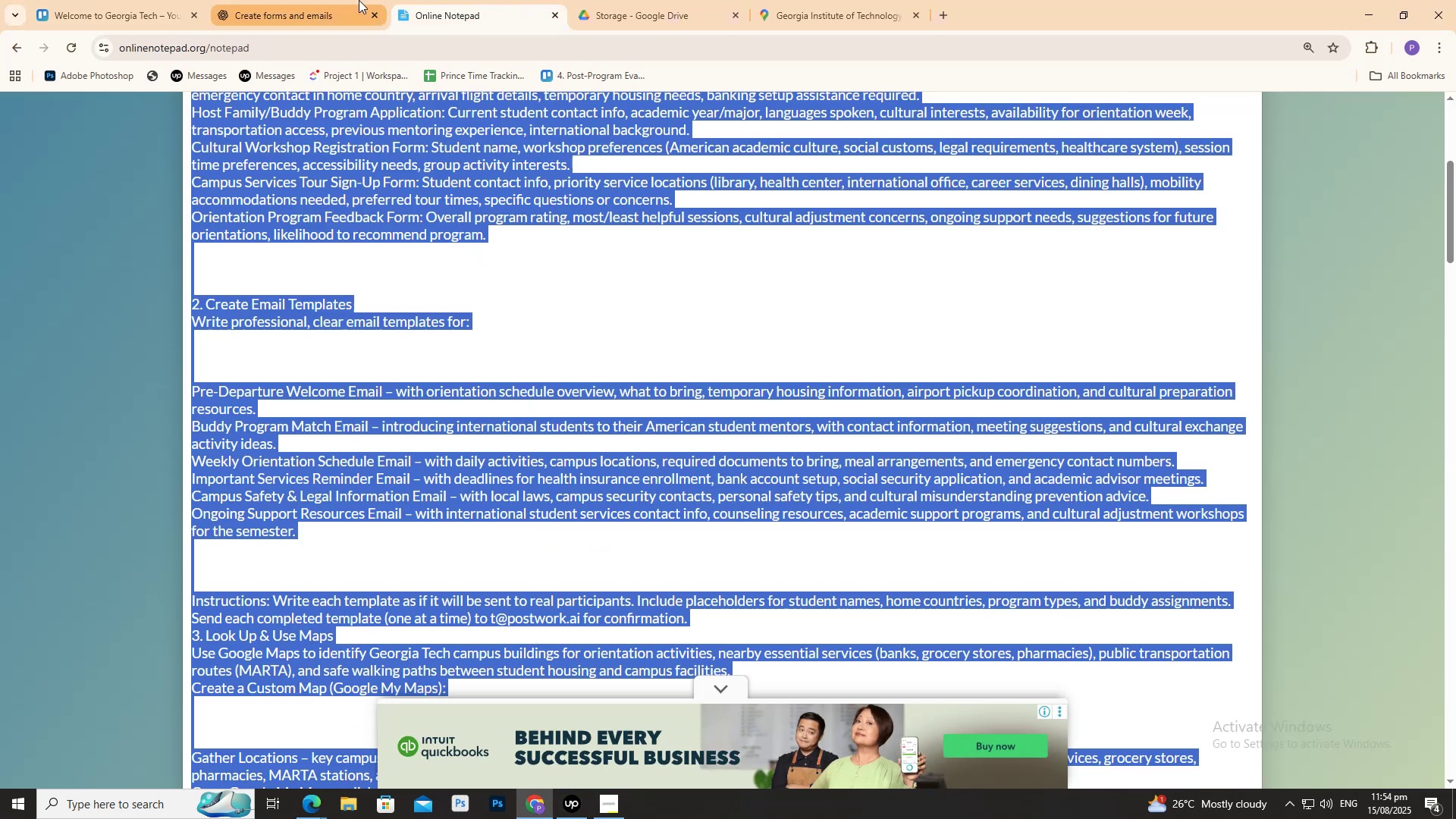 
left_click([614, 0])
 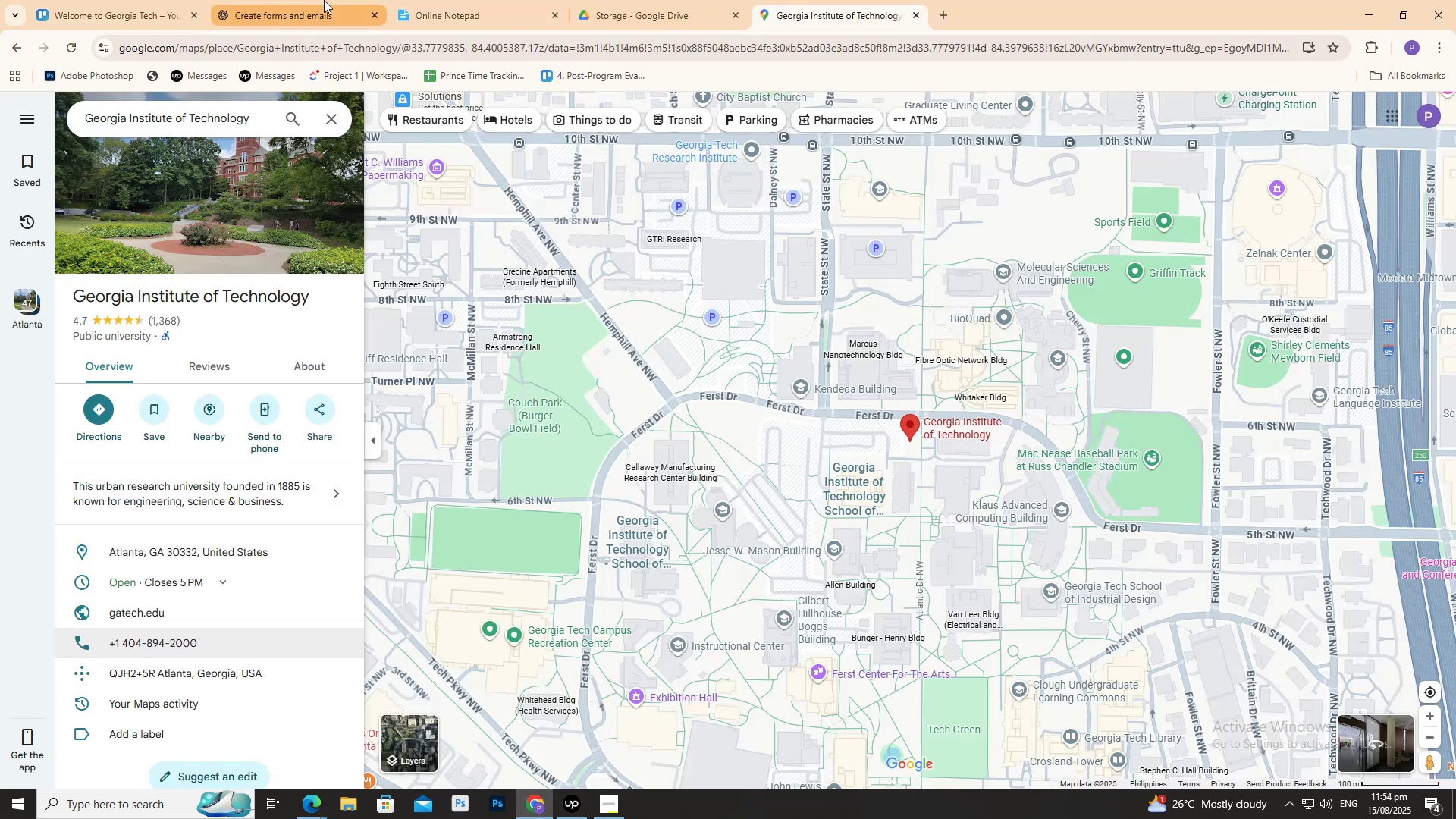 
left_click([324, 0])
 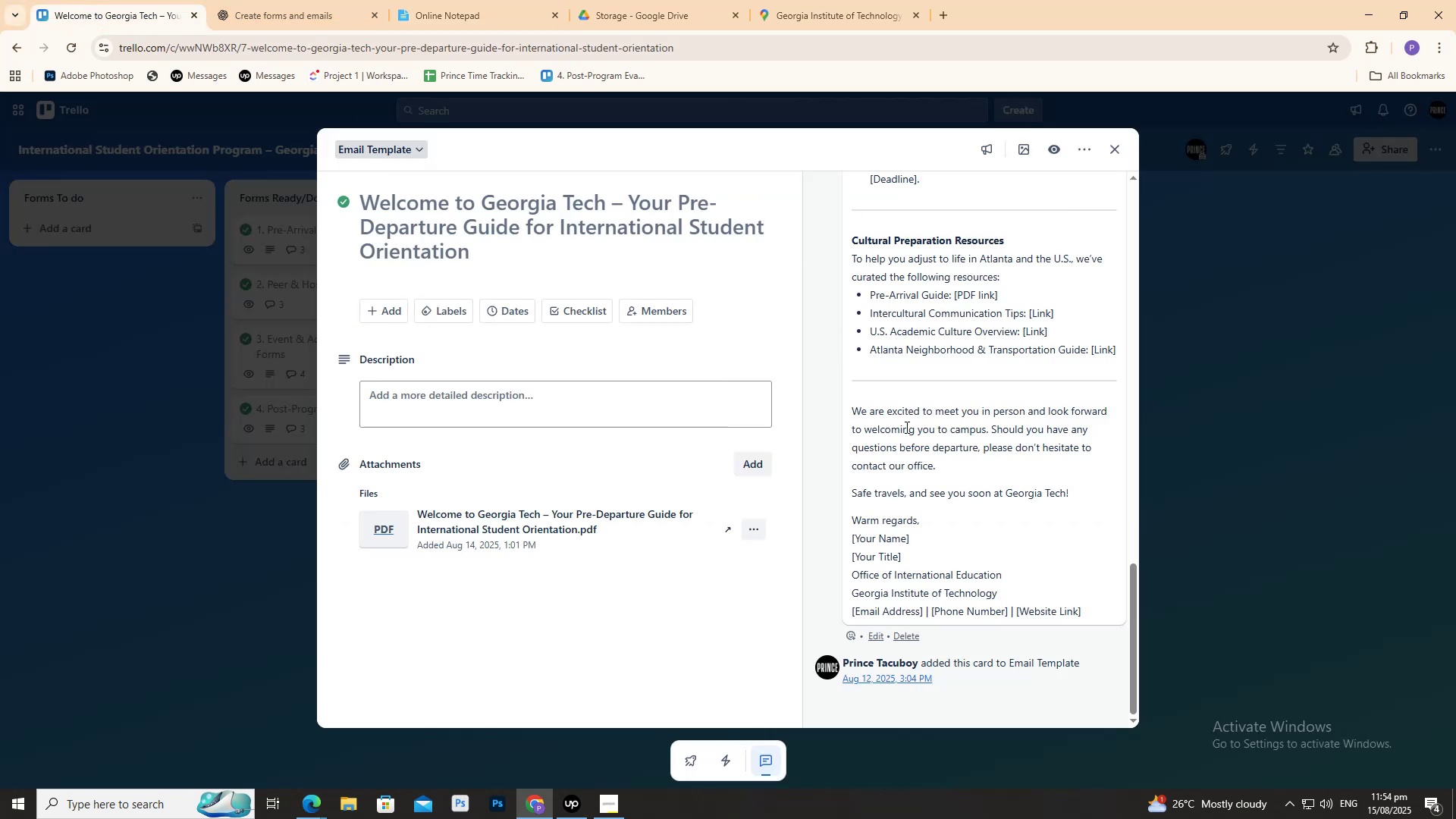 
wait(8.47)
 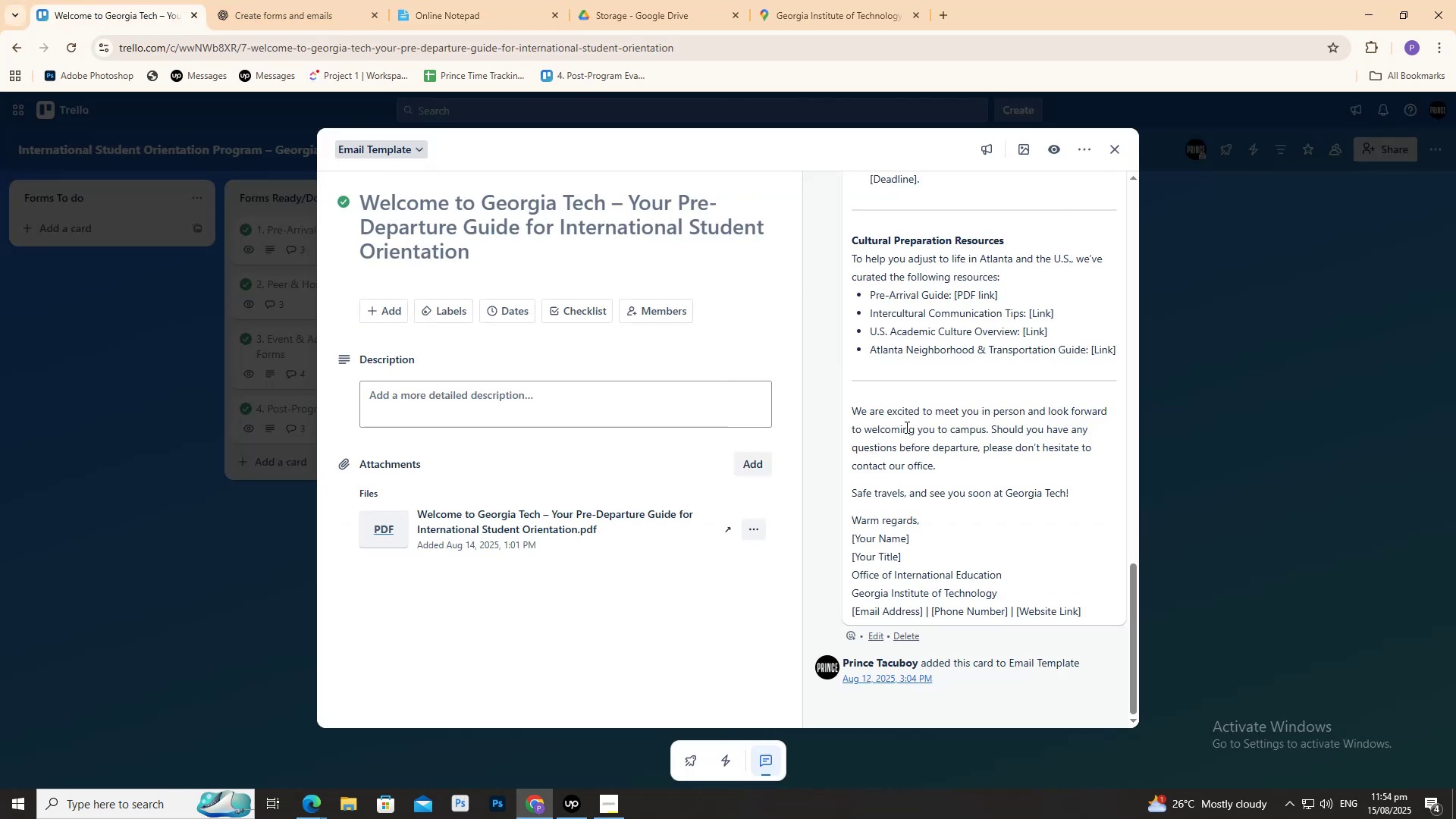 
scroll: coordinate [265, 588], scroll_direction: down, amount: 3.0
 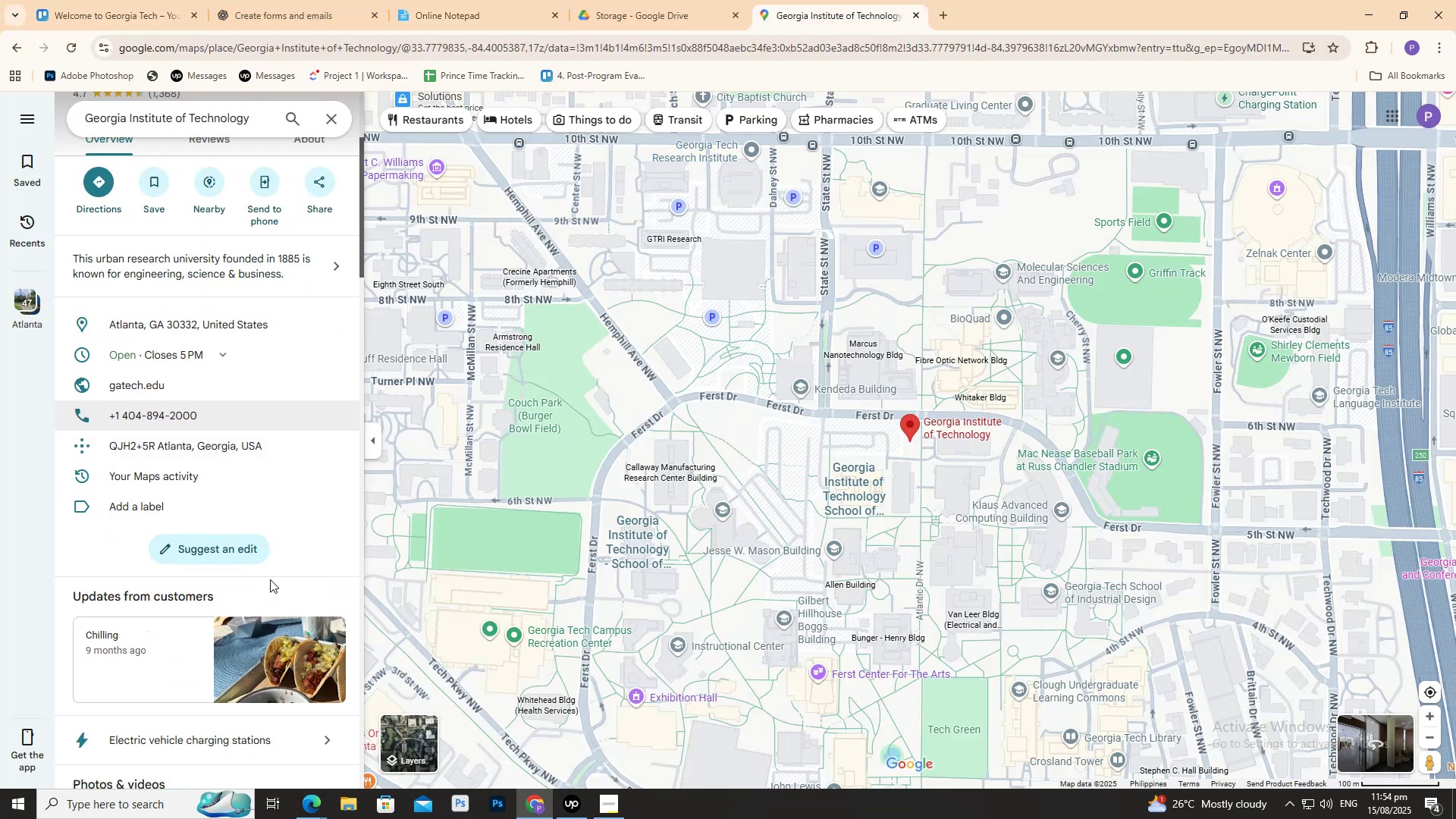 
scroll: coordinate [270, 579], scroll_direction: up, amount: 2.0
 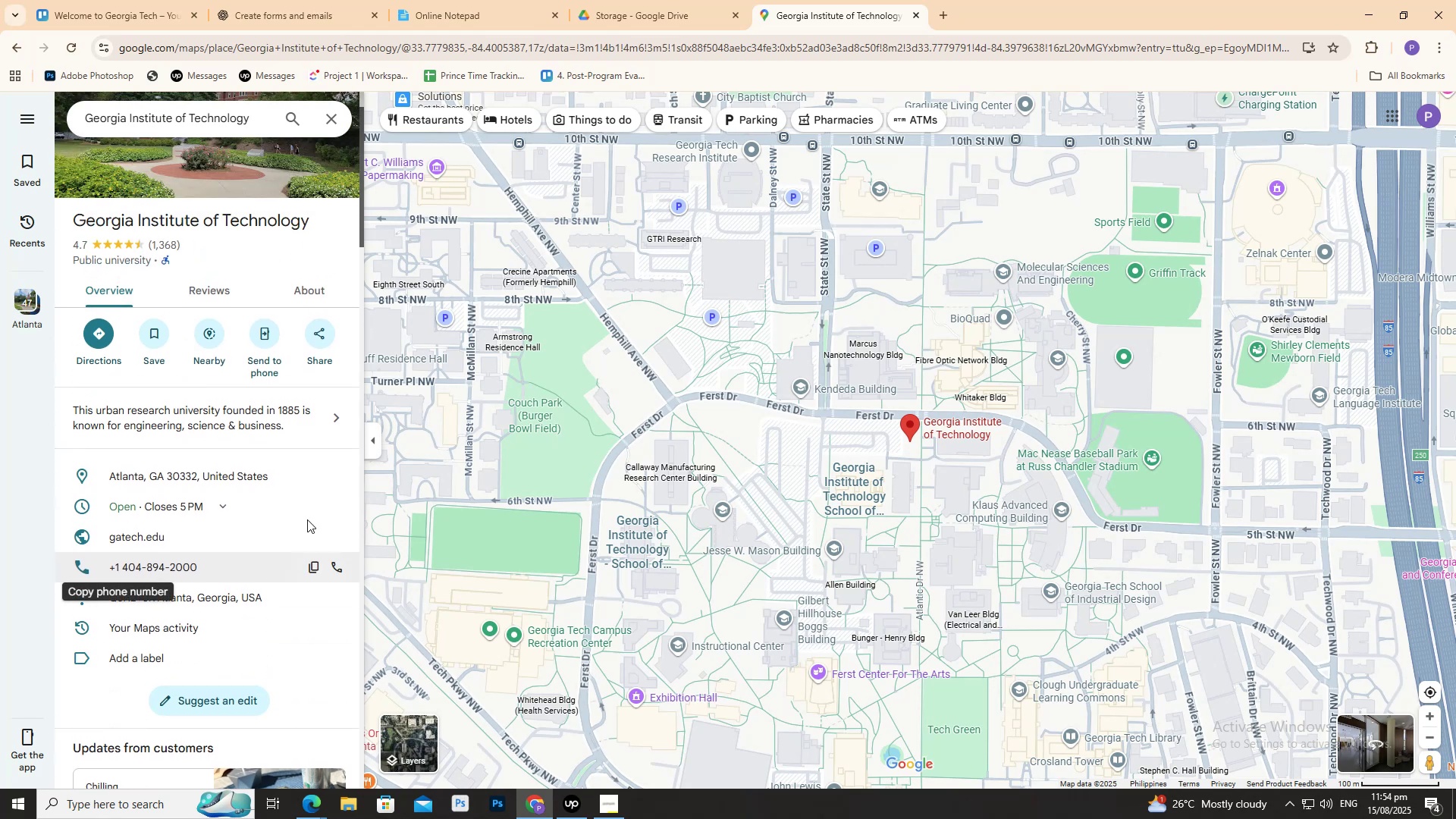 
left_click([632, 0])
 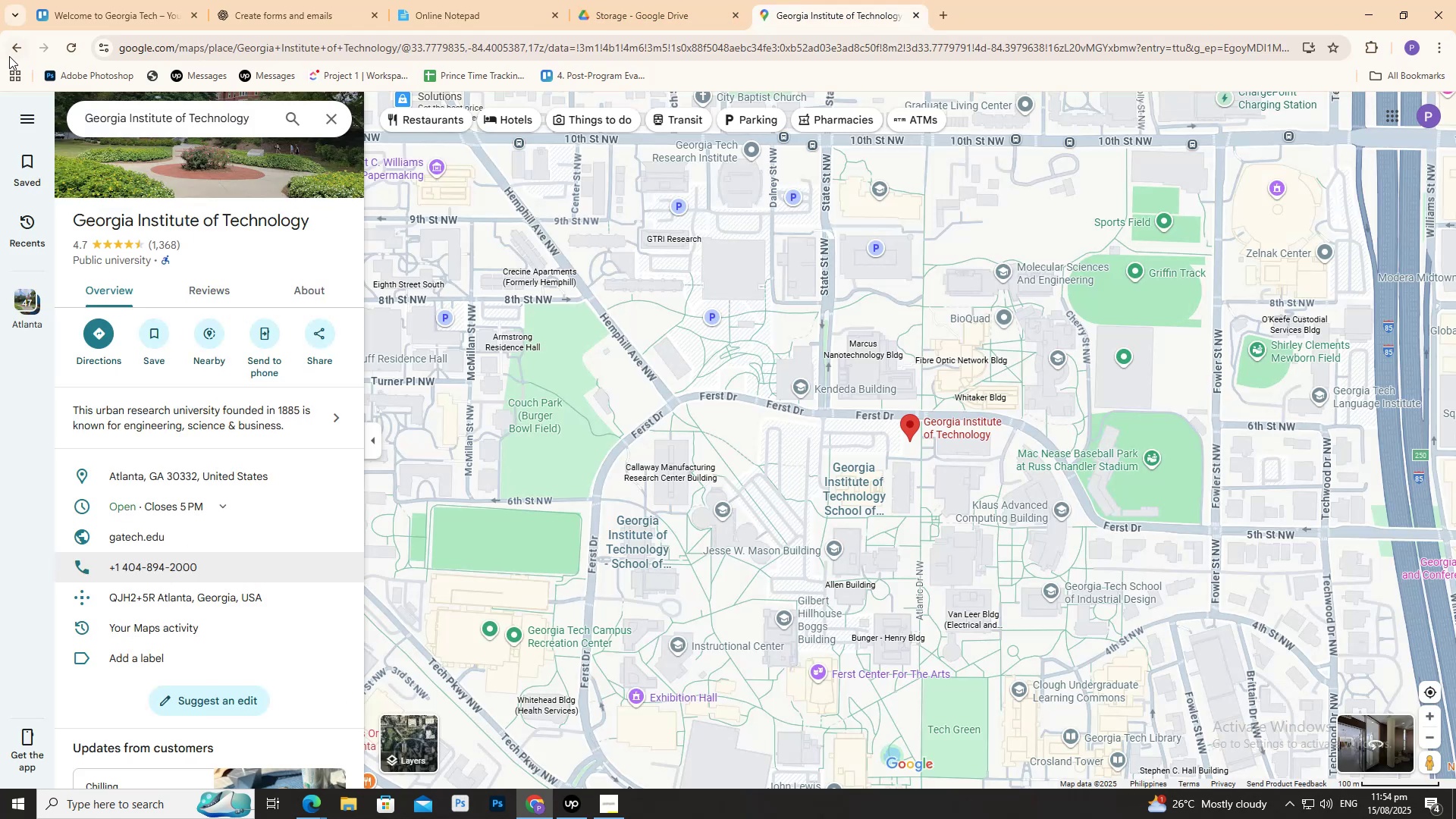 
double_click([11, 56])
 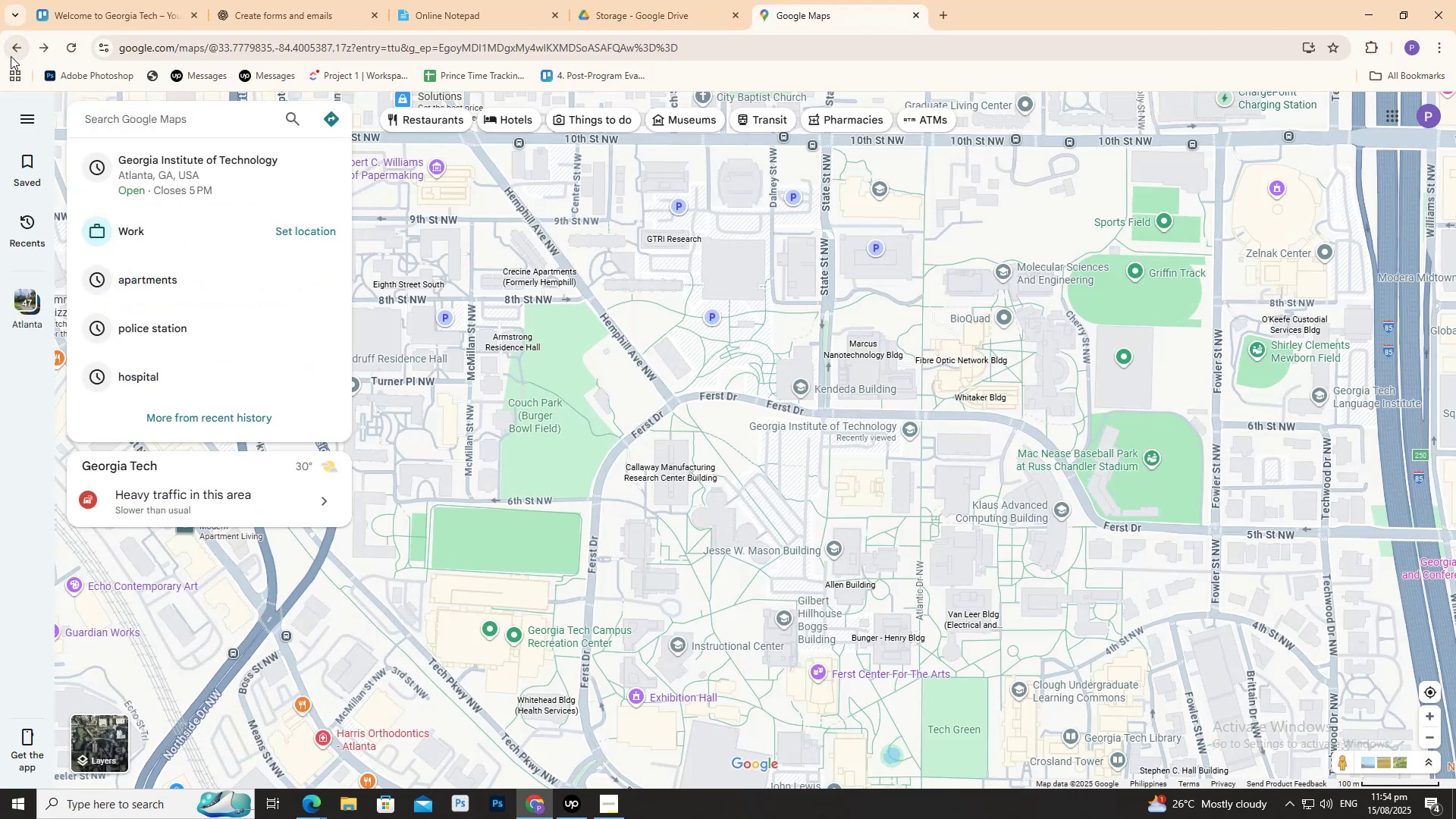 
left_click([11, 56])
 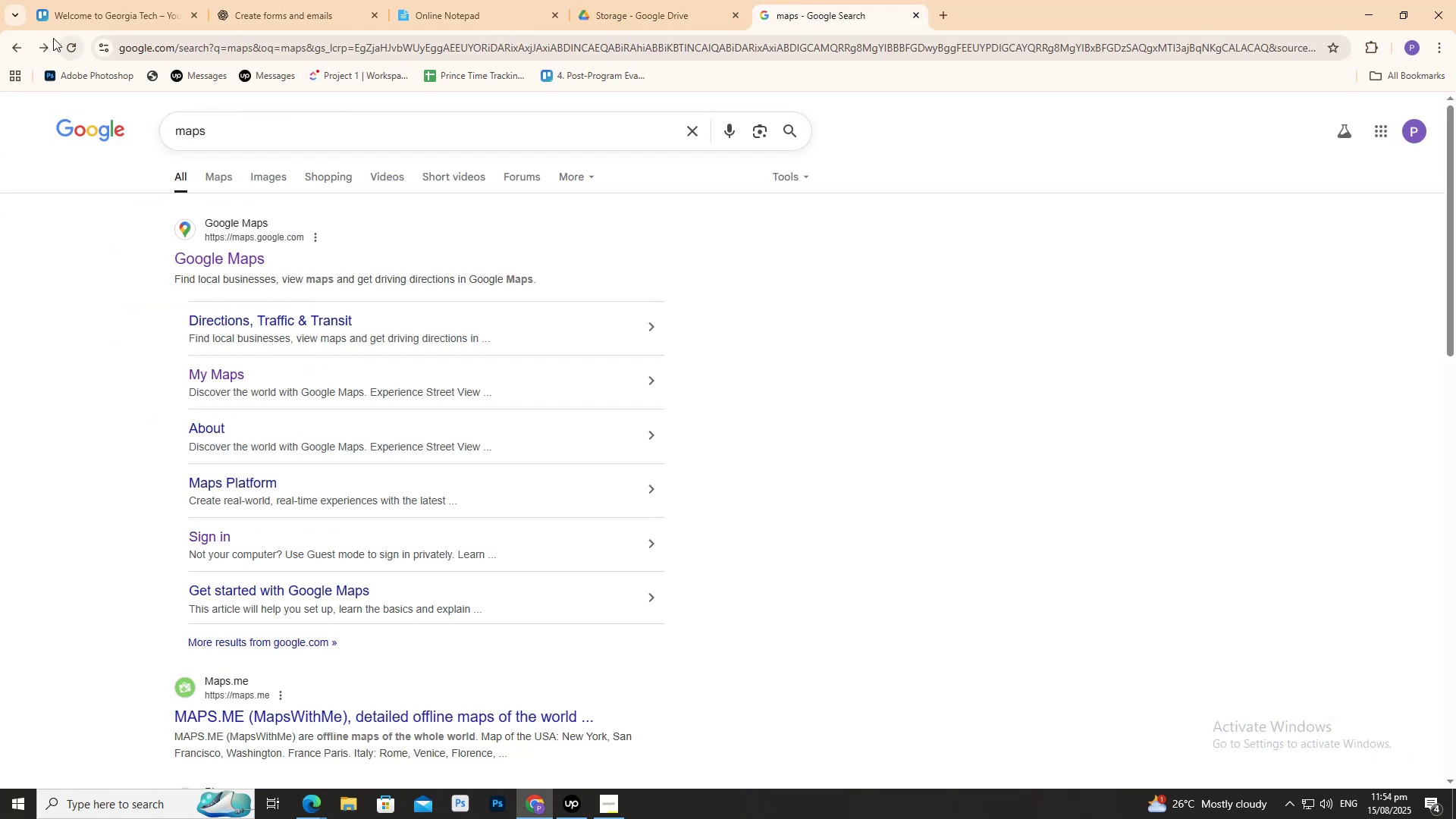 
left_click([0, 52])
 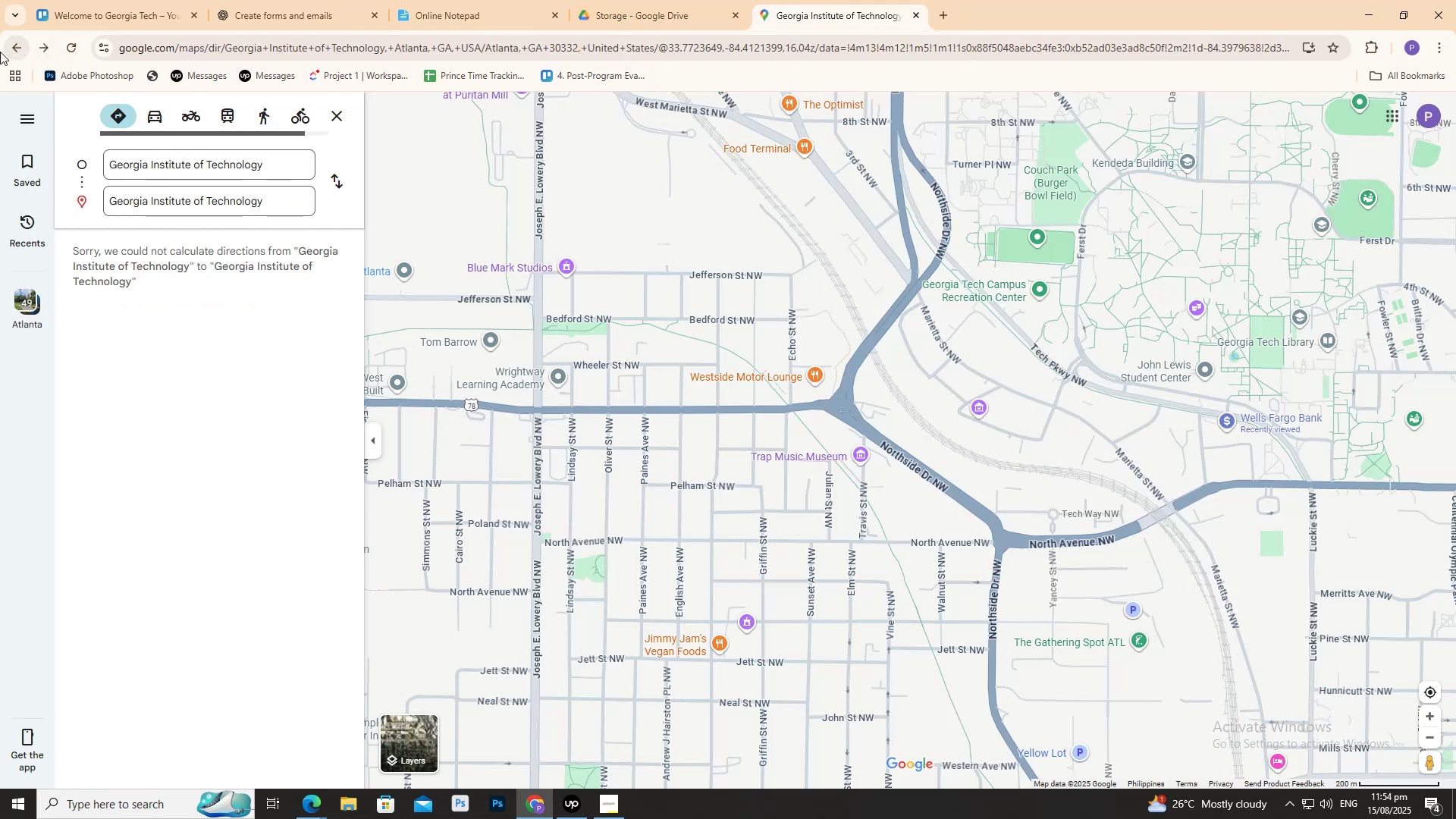 
double_click([0, 51])
 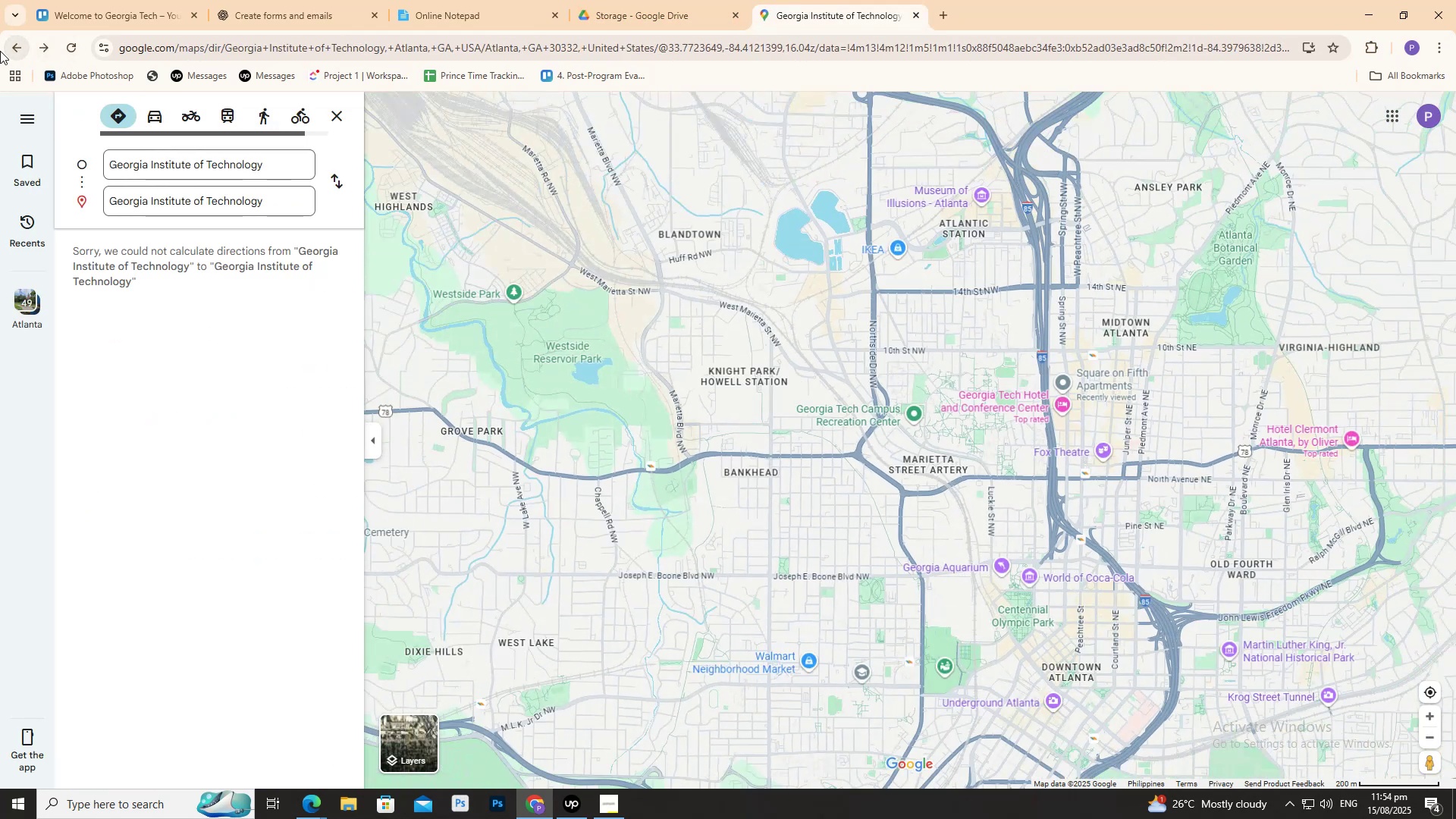 
left_click([0, 51])
 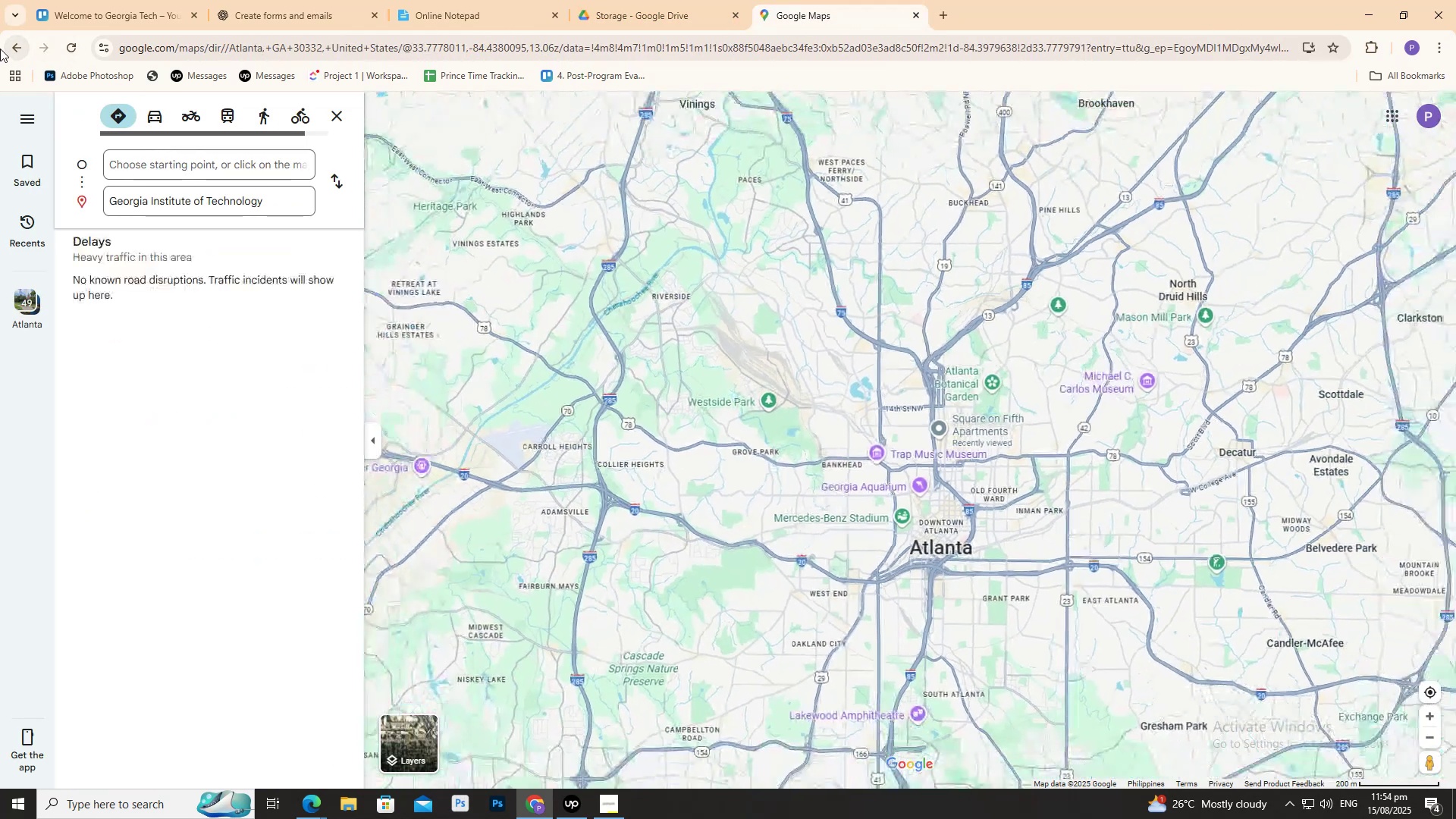 
left_click([0, 49])
 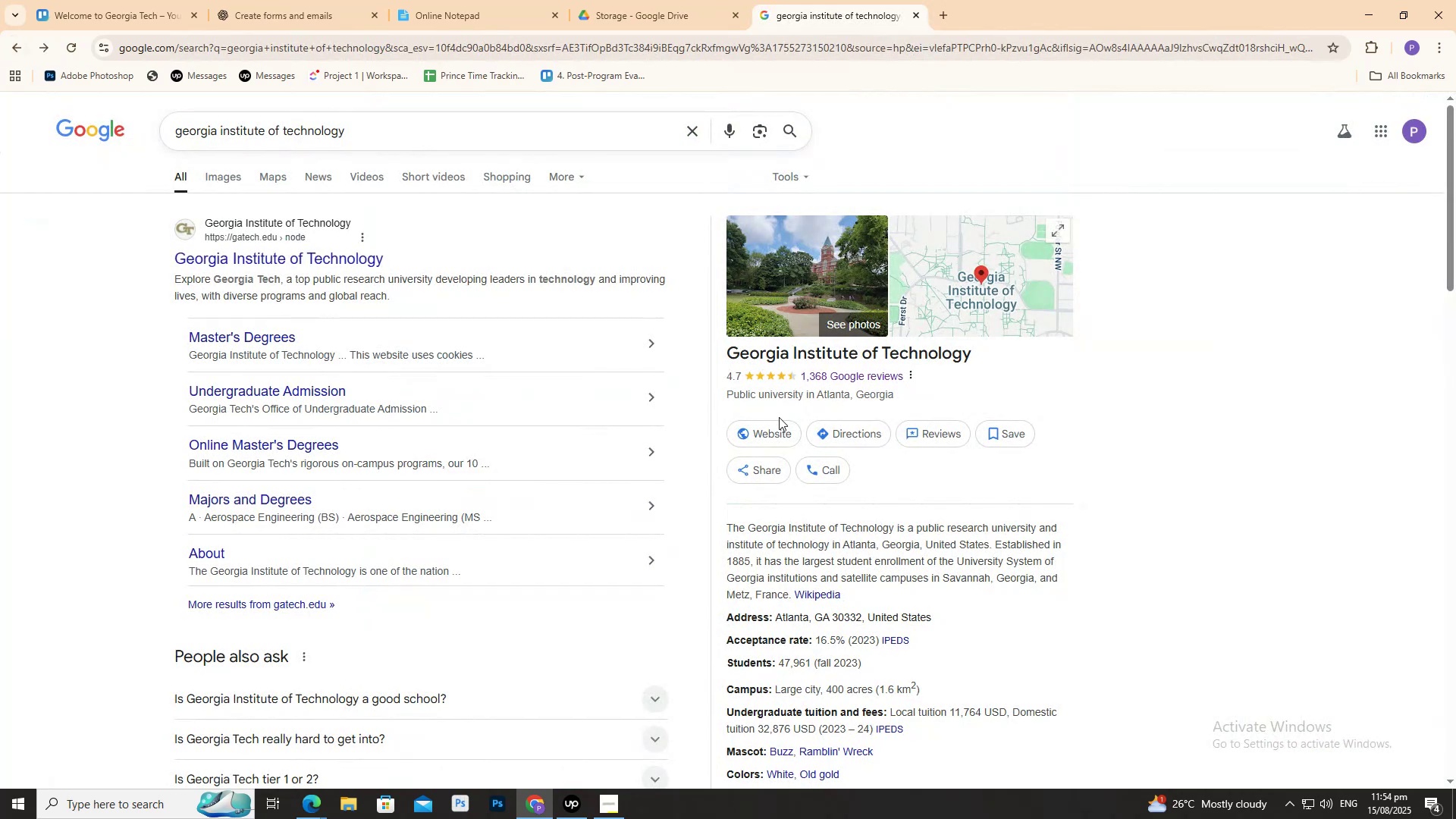 
scroll: coordinate [772, 422], scroll_direction: down, amount: 5.0
 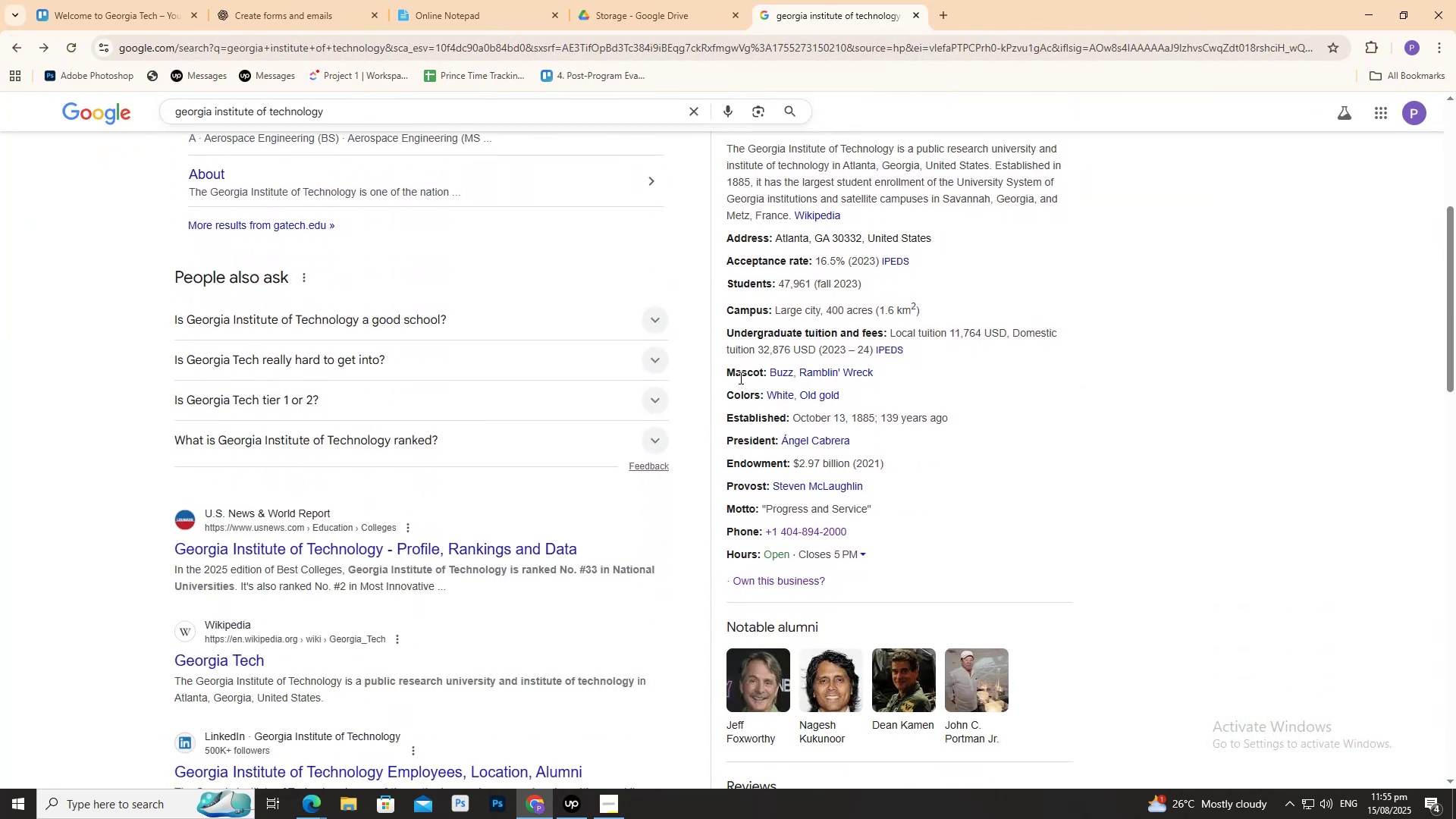 
wait(6.02)
 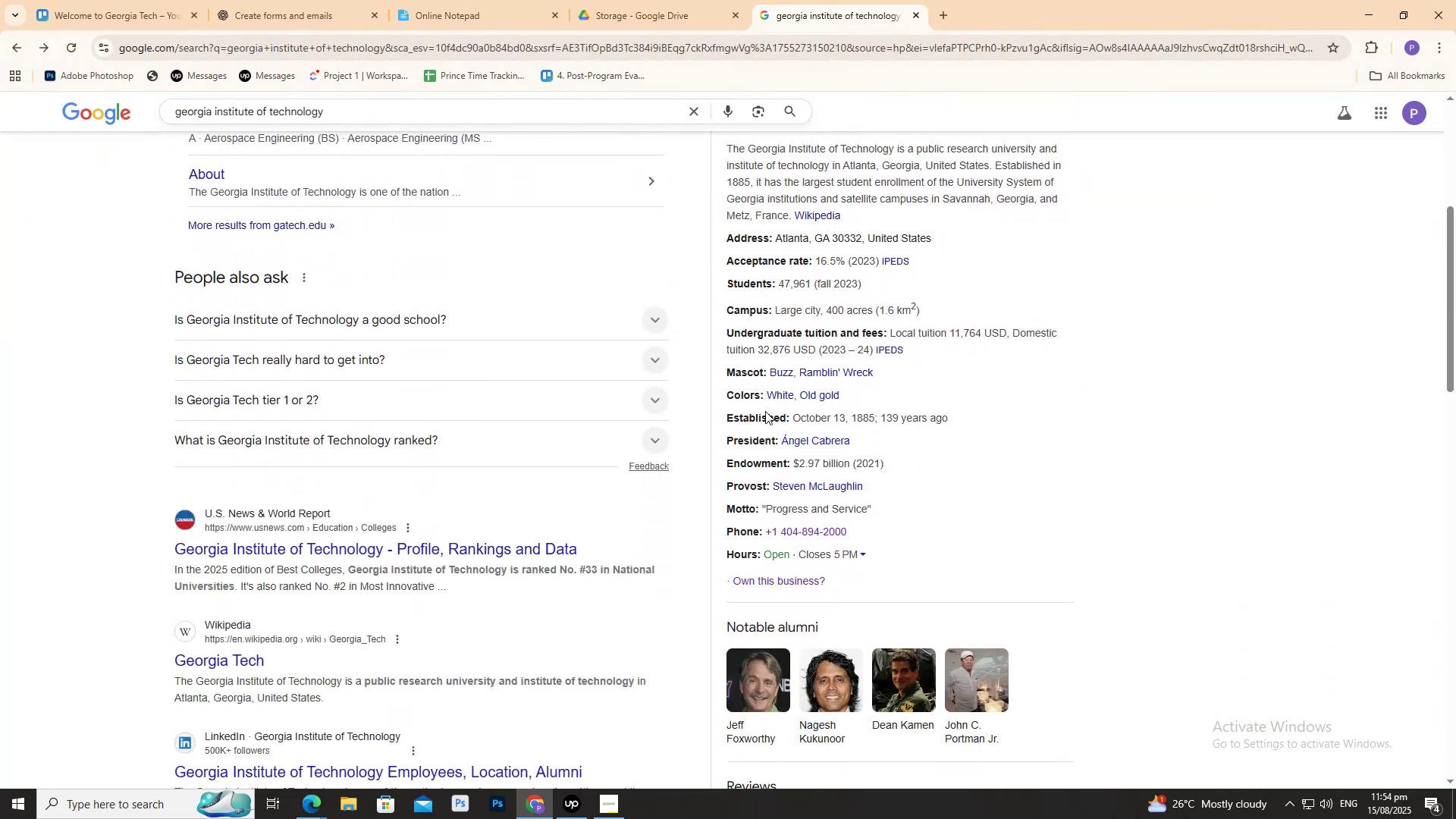 
scroll: coordinate [677, 369], scroll_direction: up, amount: 3.0
 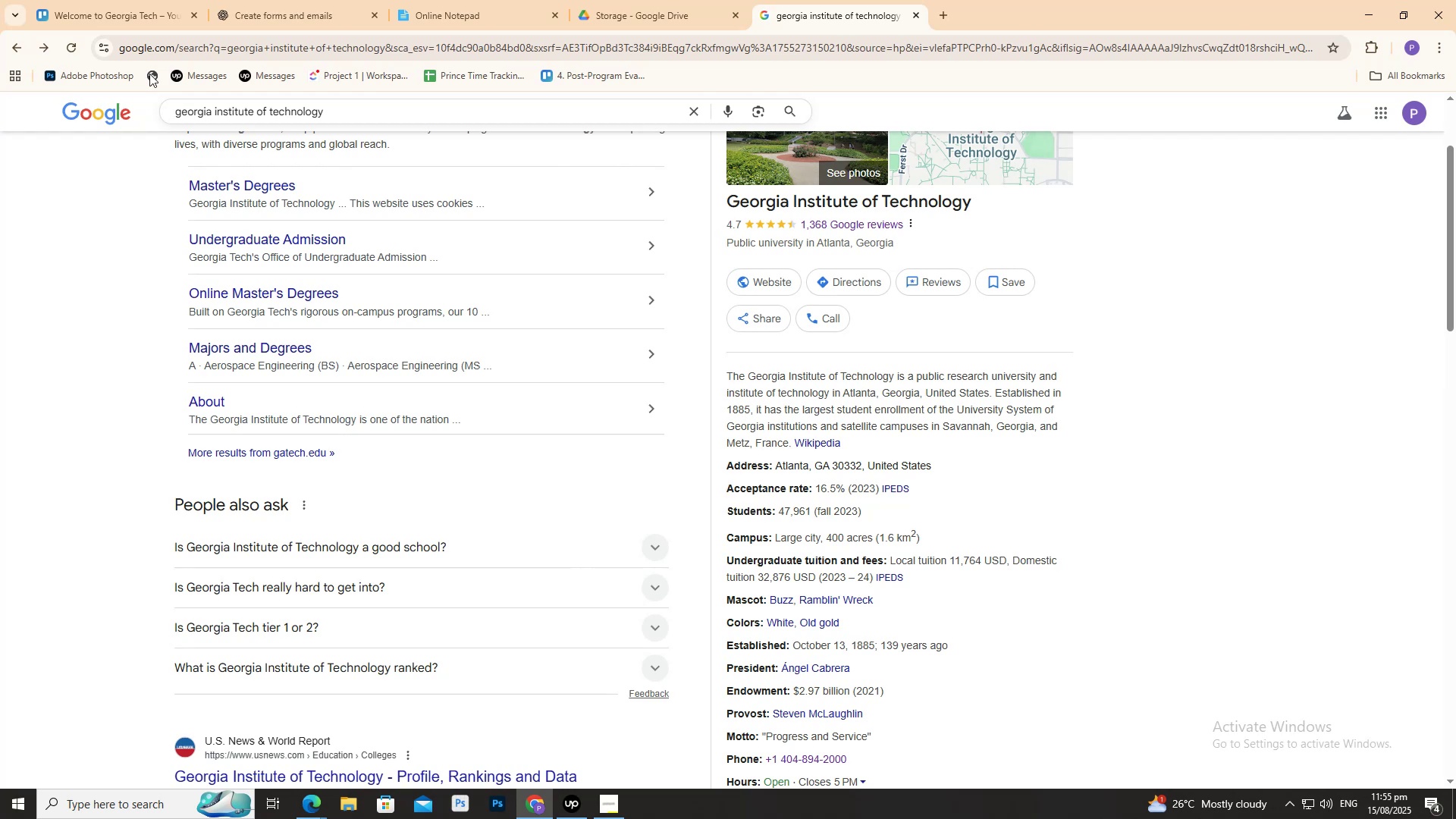 
left_click([148, 0])
 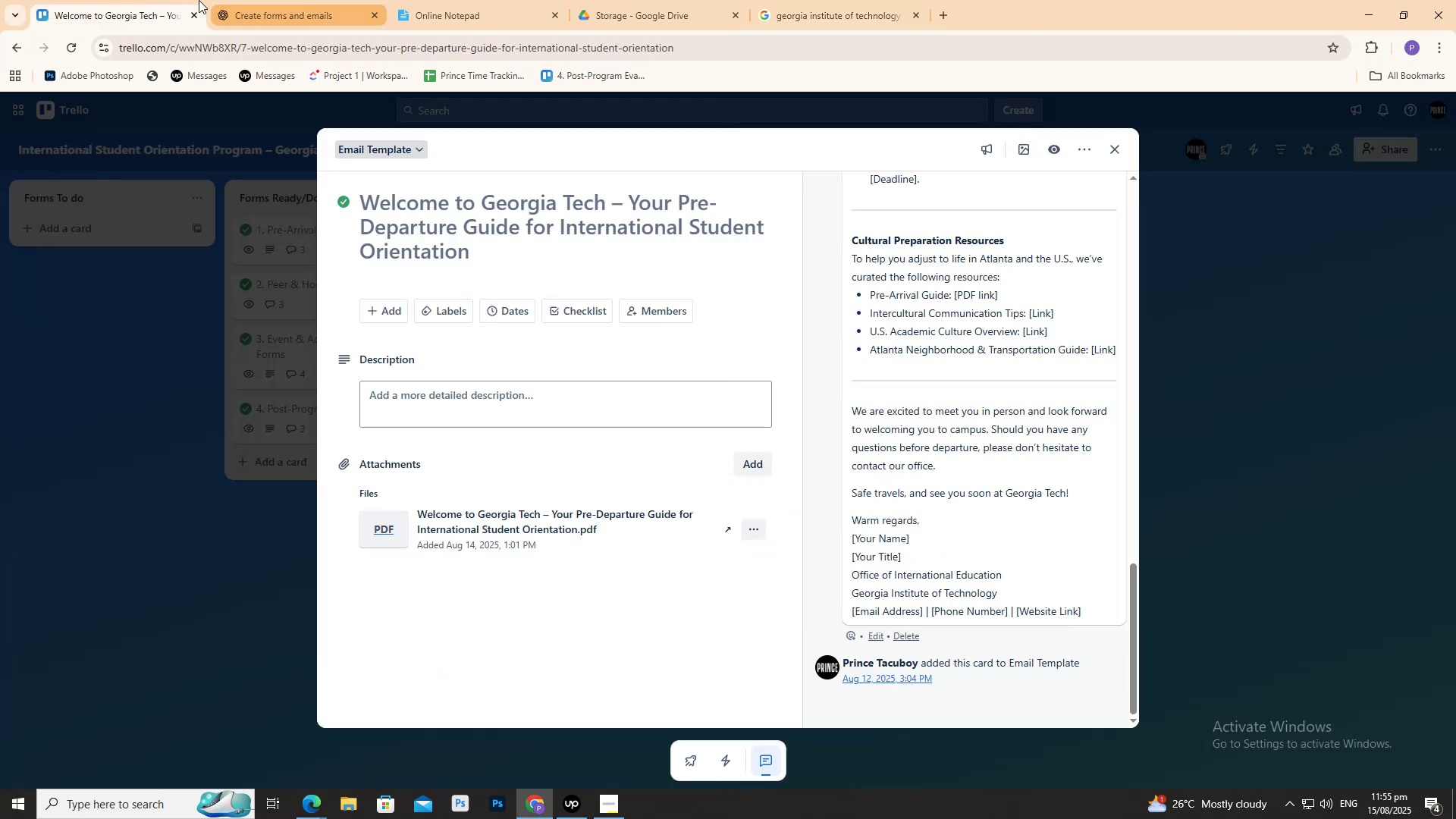 
mouse_move([193, 16])
 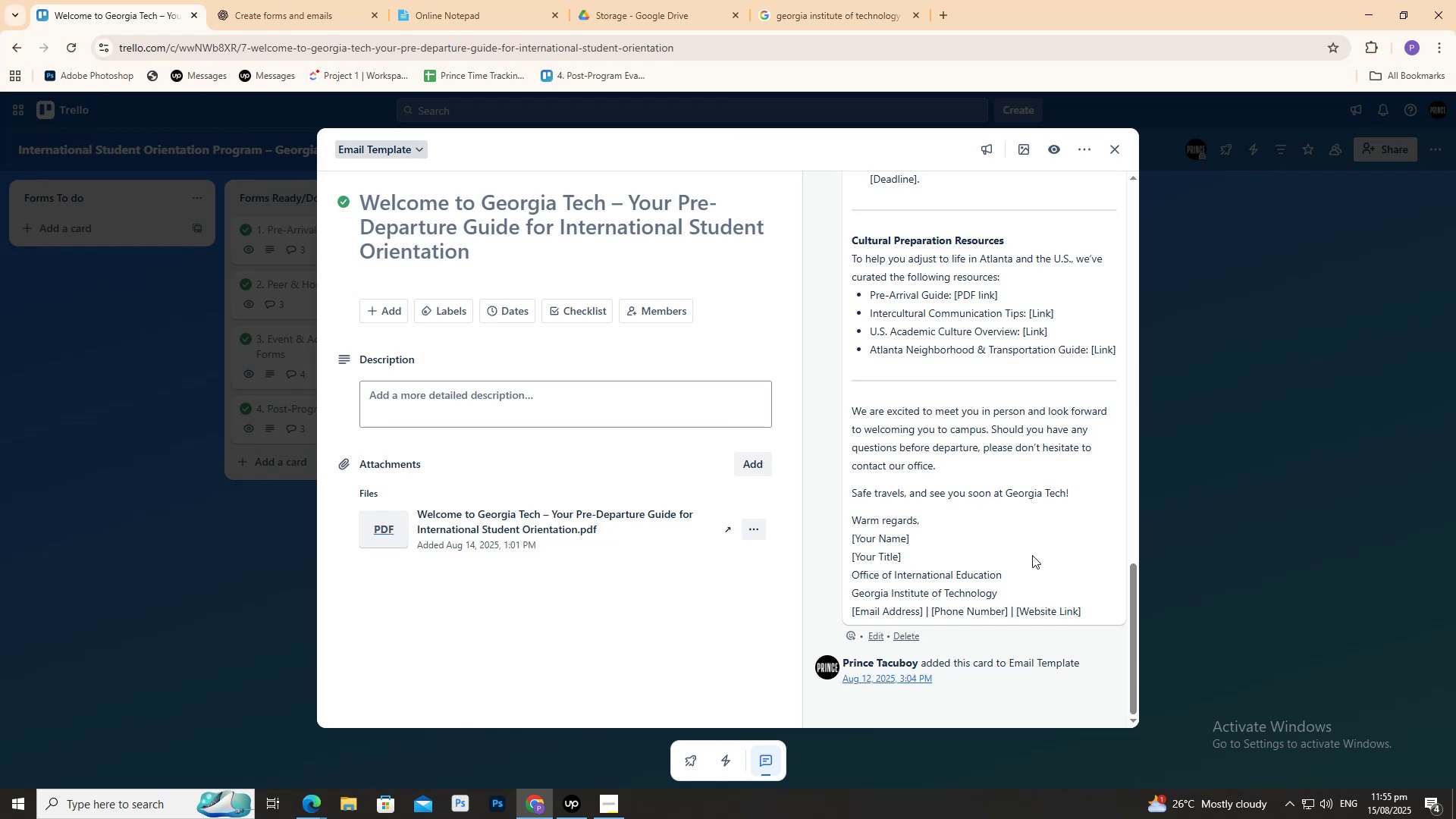 
wait(10.5)
 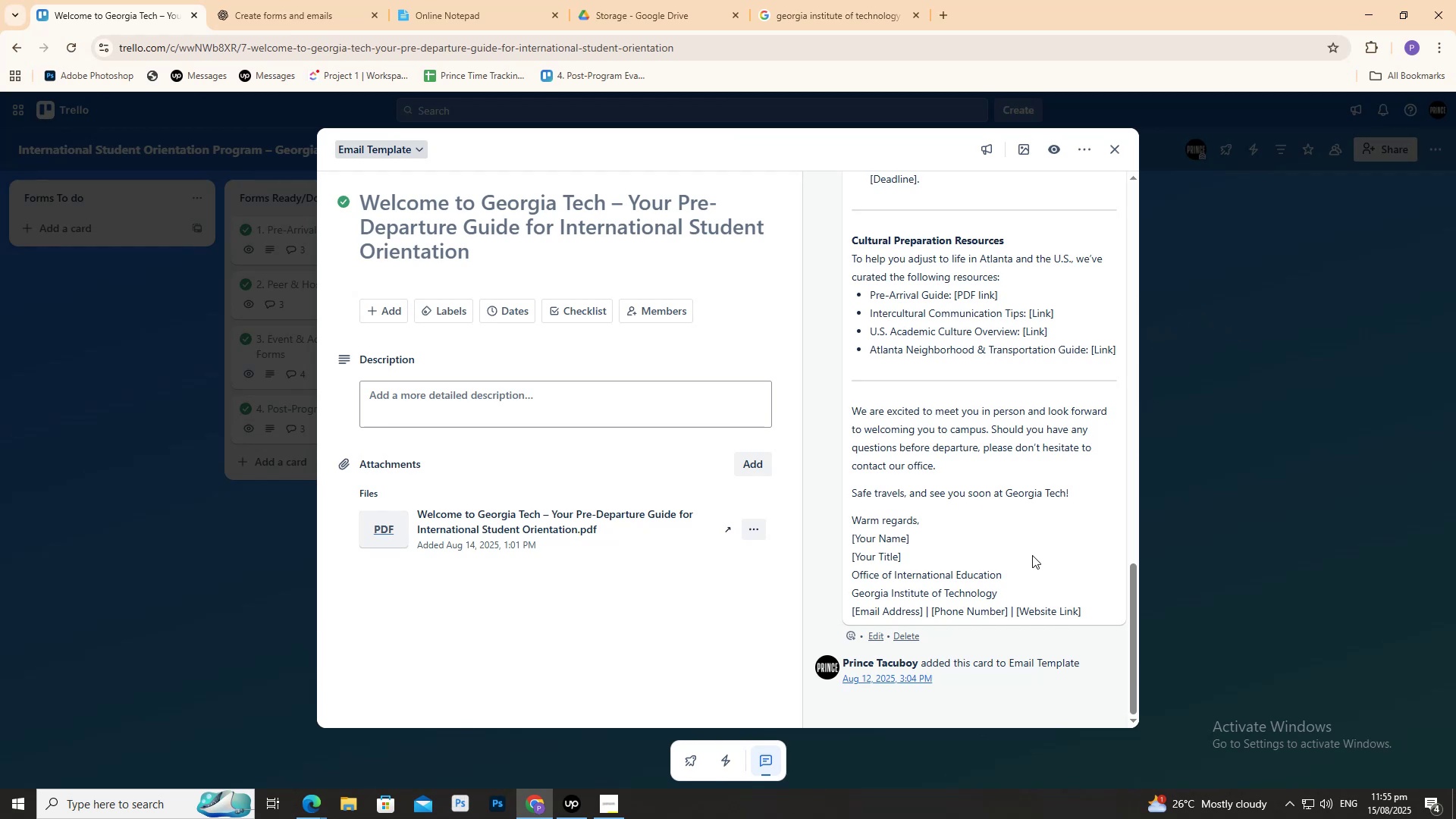 
scroll: coordinate [891, 542], scroll_direction: up, amount: 10.0
 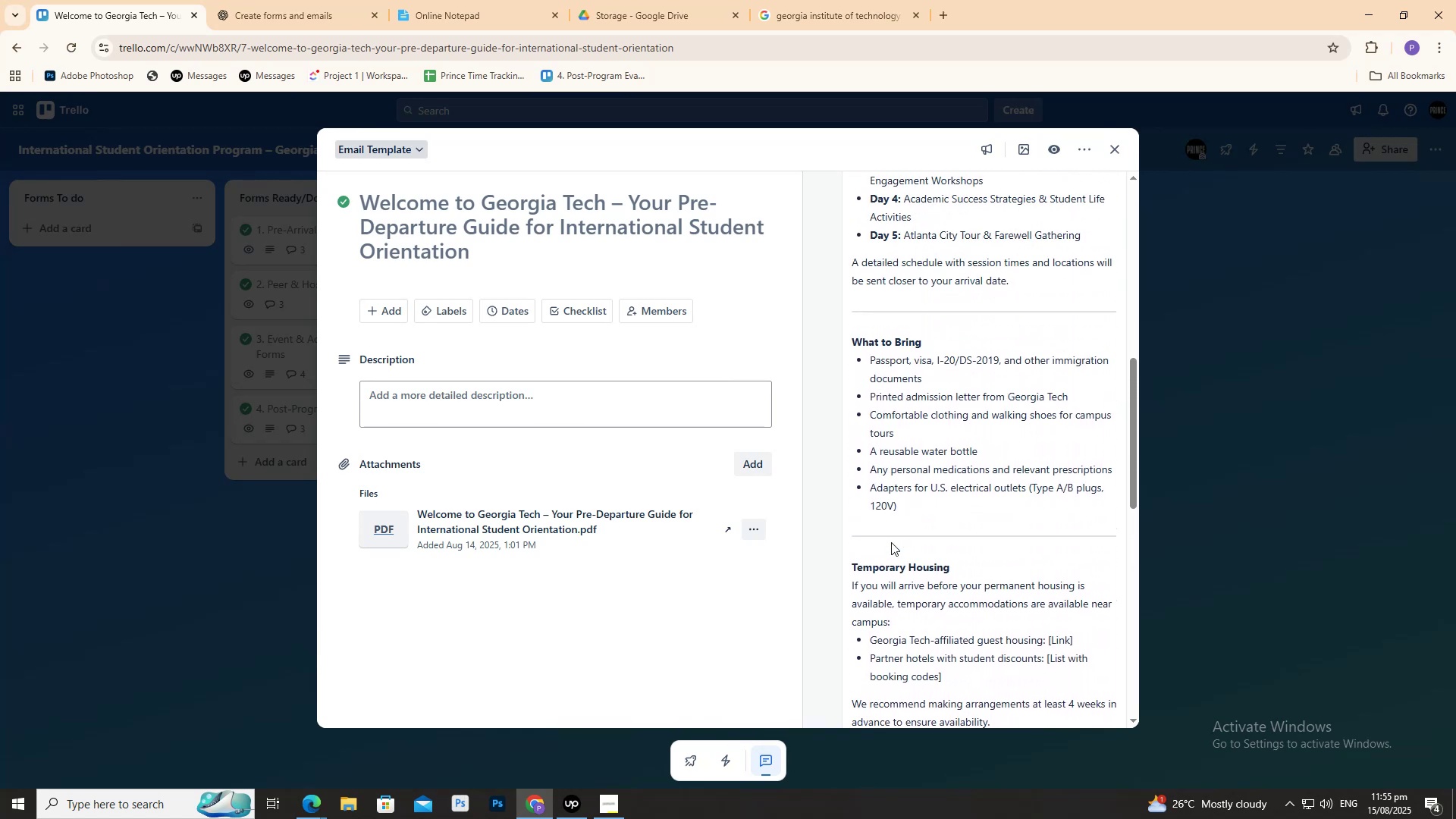 
scroll: coordinate [890, 542], scroll_direction: up, amount: 3.0
 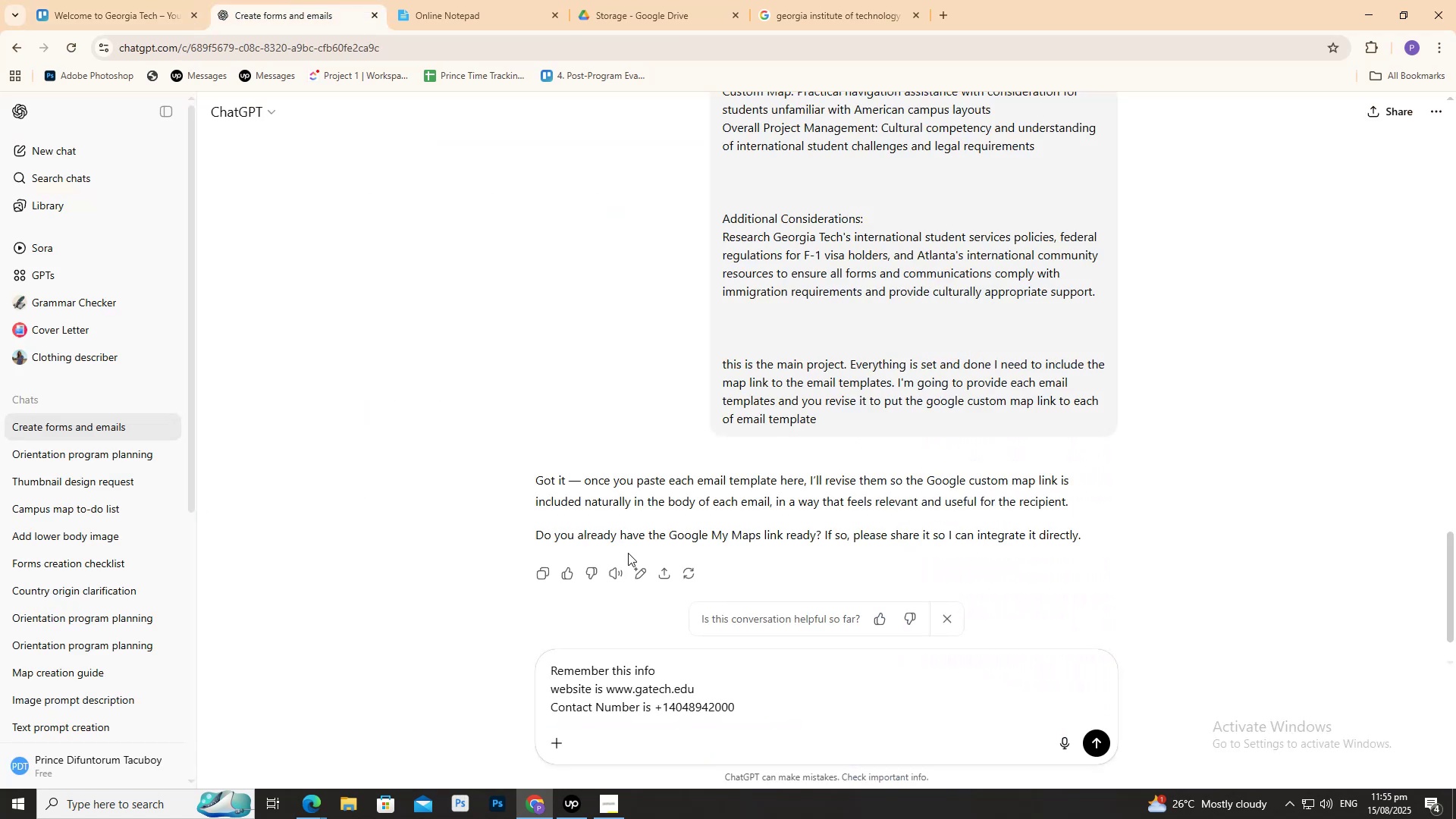 
key(ArrowDown)
 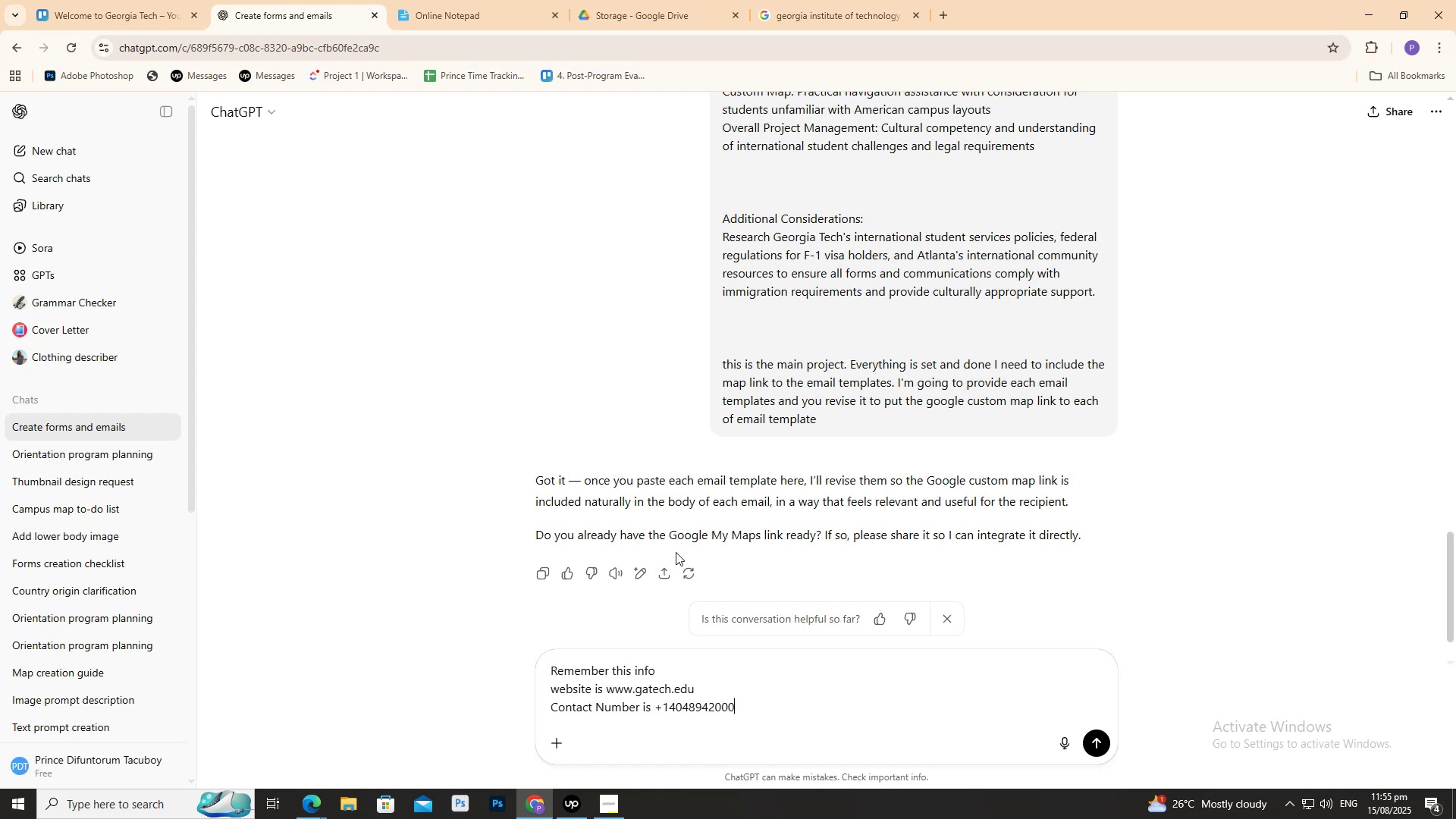 
key(ArrowDown)
 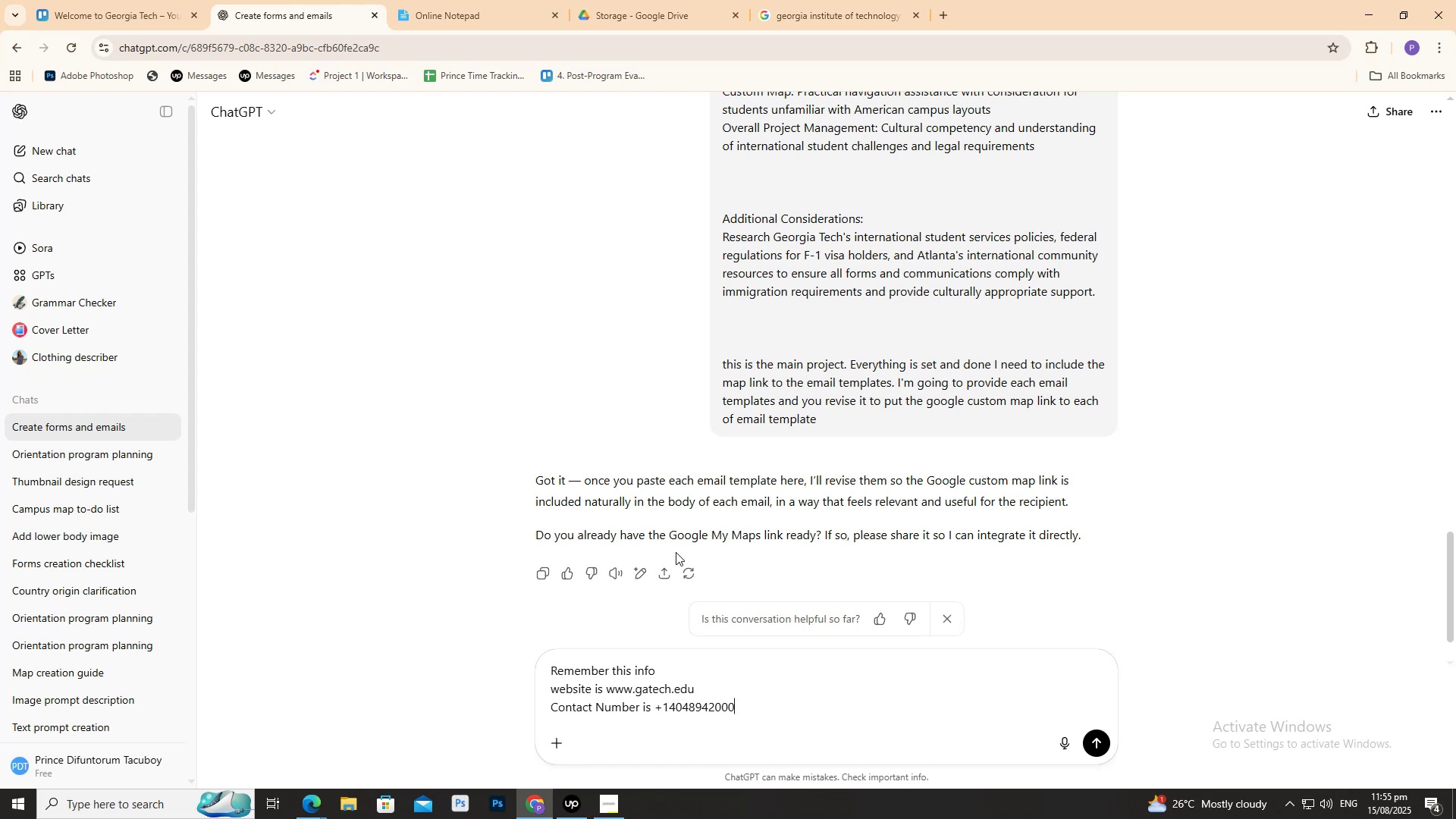 
key(Shift+ShiftRight)
 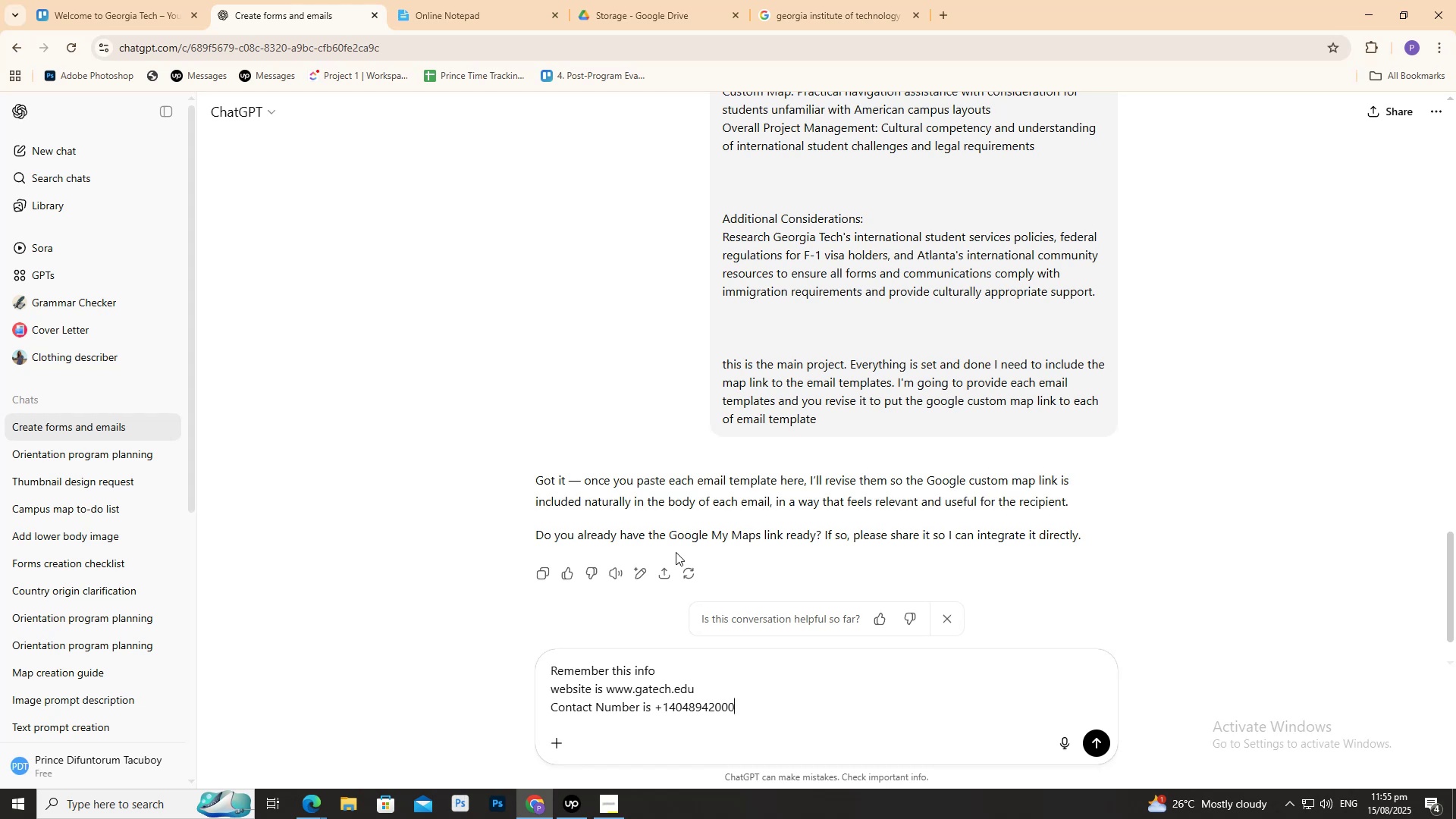 
key(Shift+Enter)
 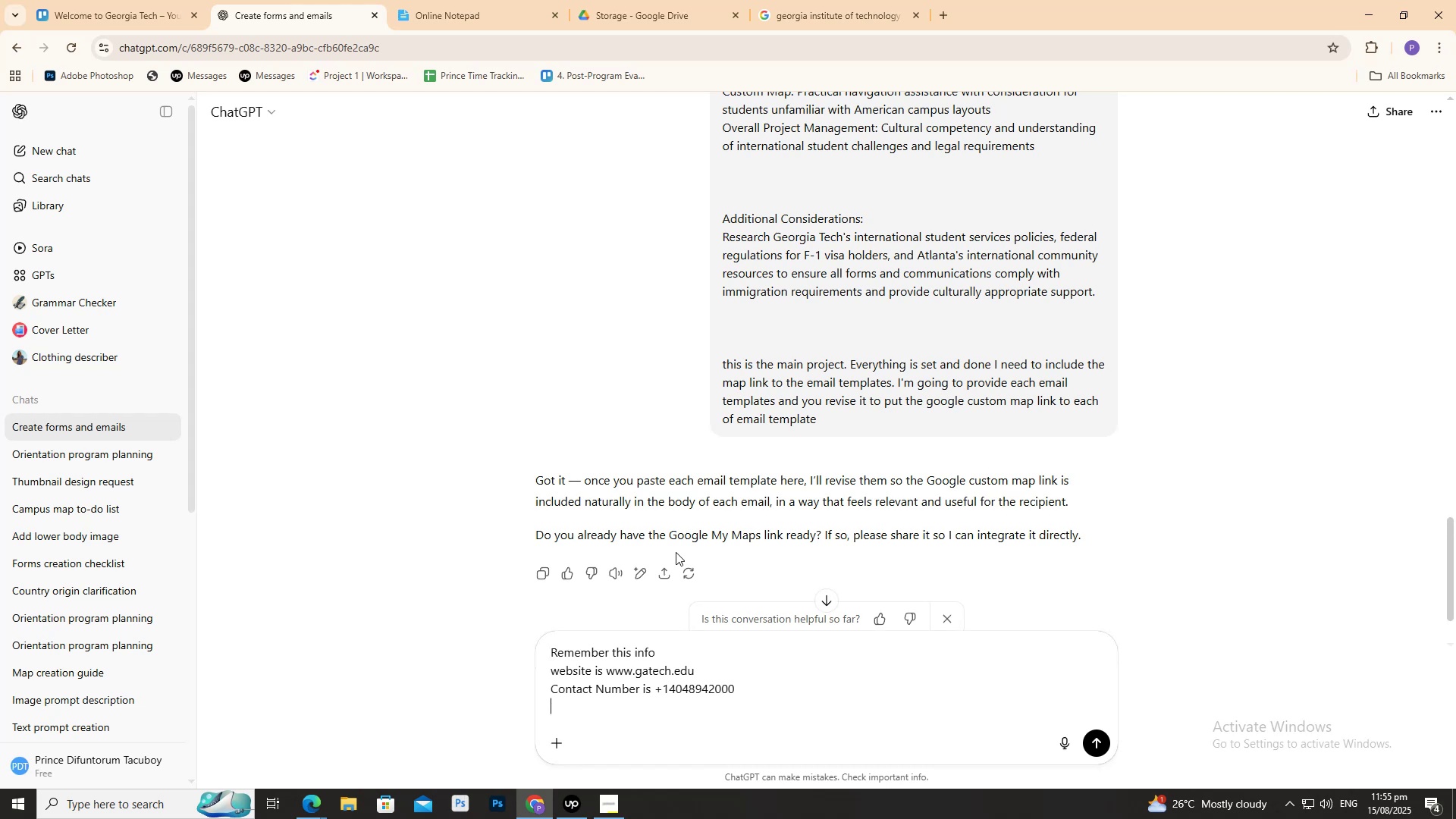 
type(The dayt)
key(Backspace)
key(Backspace)
type(te of )
 